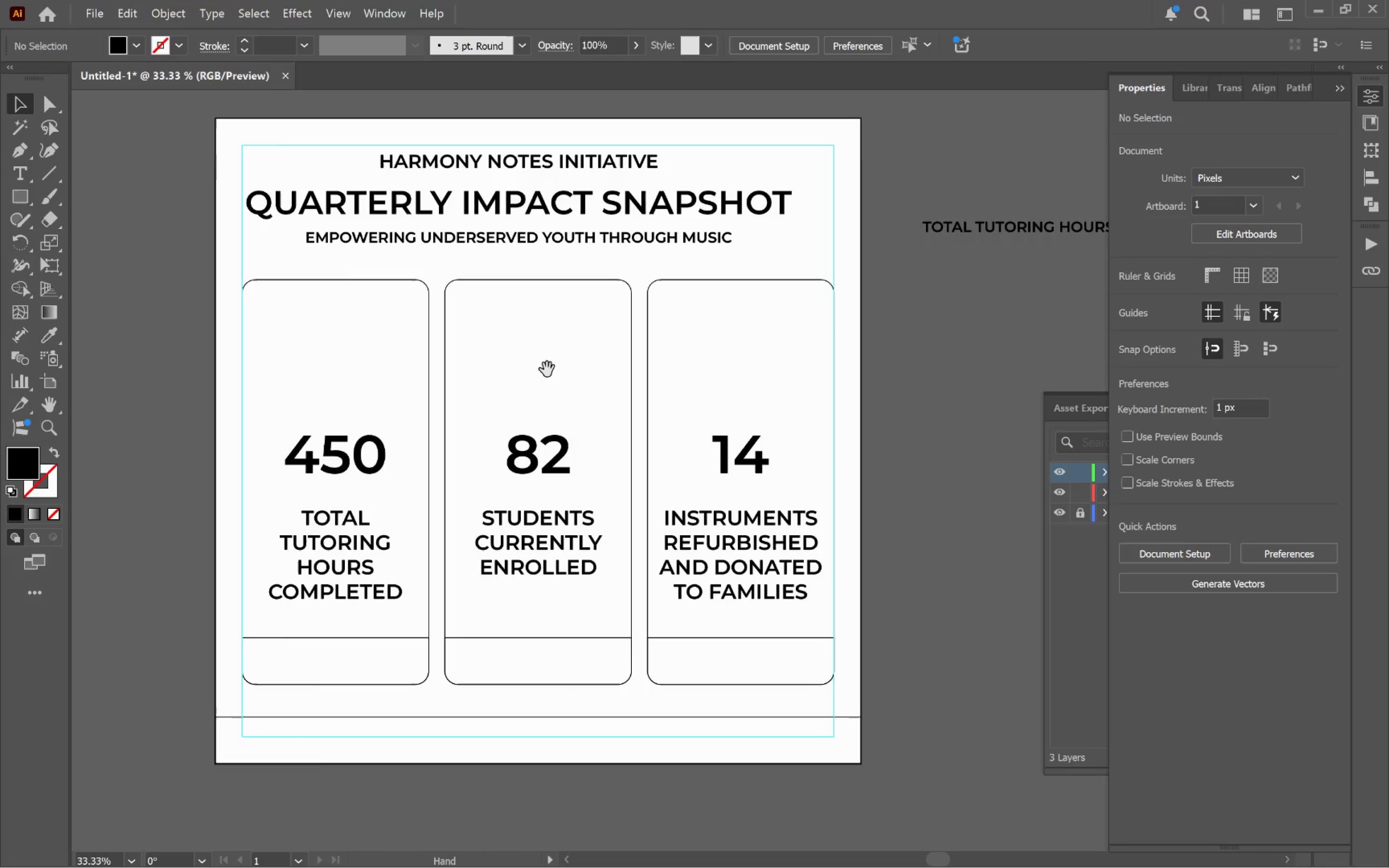 
key(Space)
 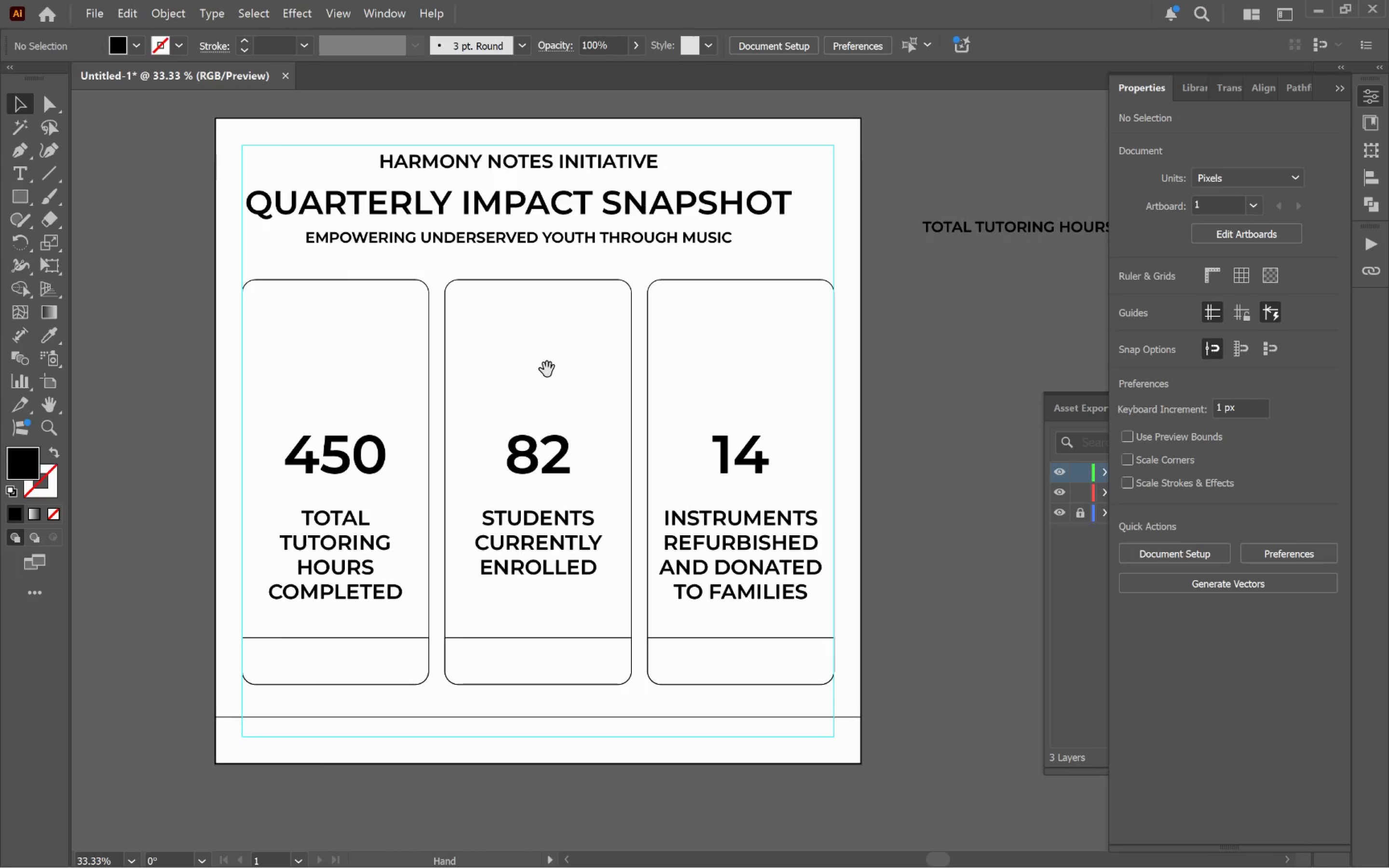 
key(Space)
 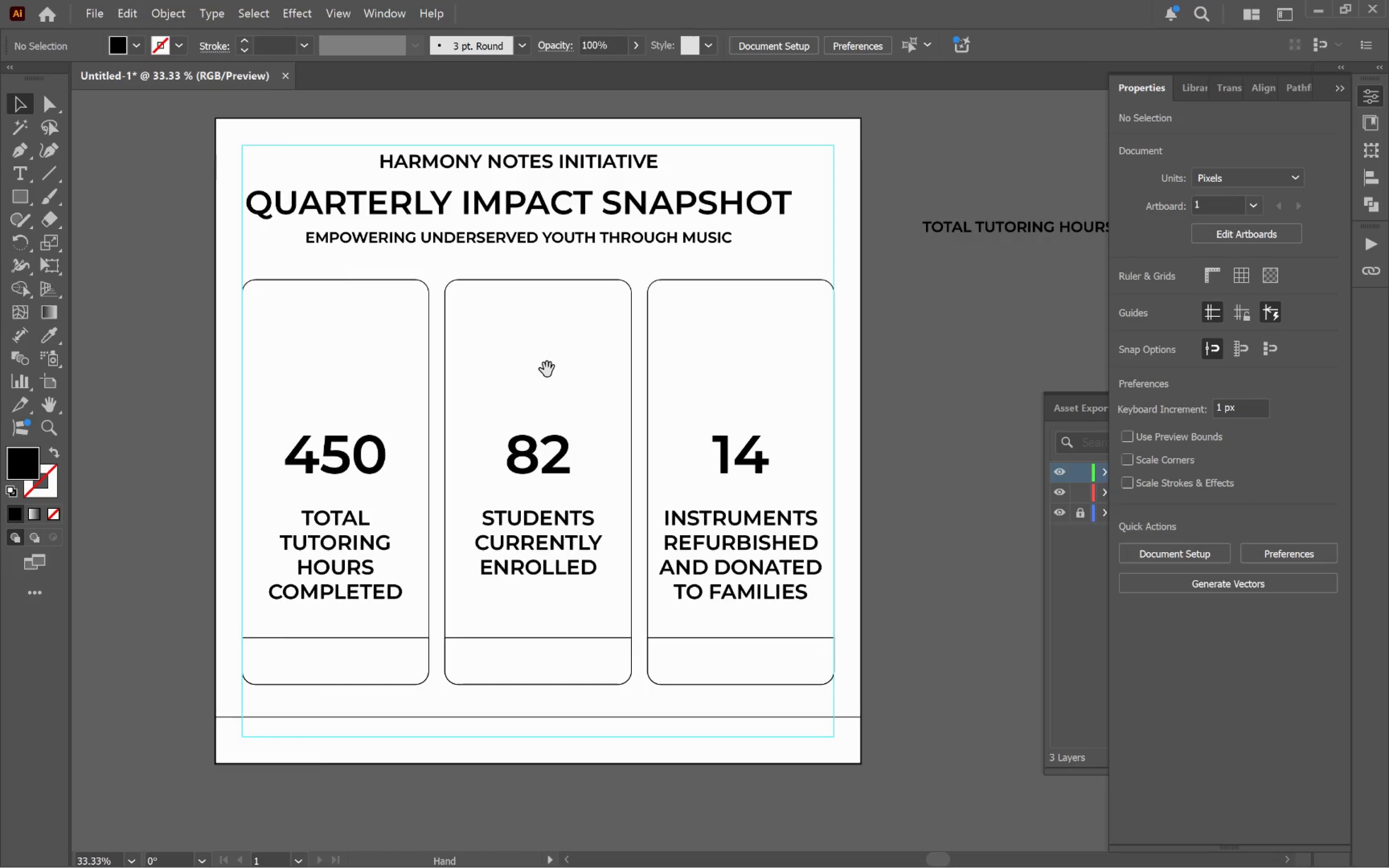 
key(Space)
 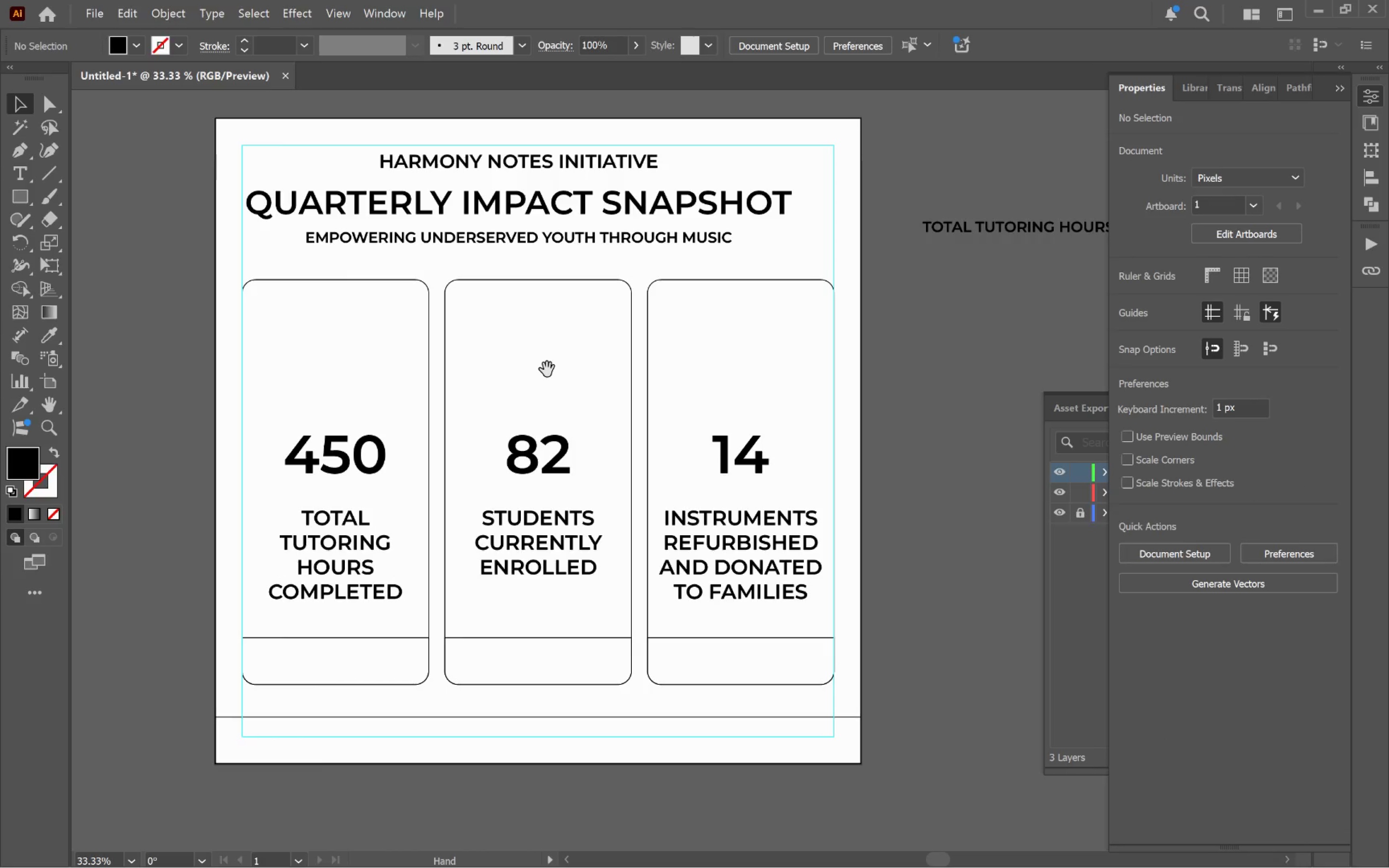 
key(Space)
 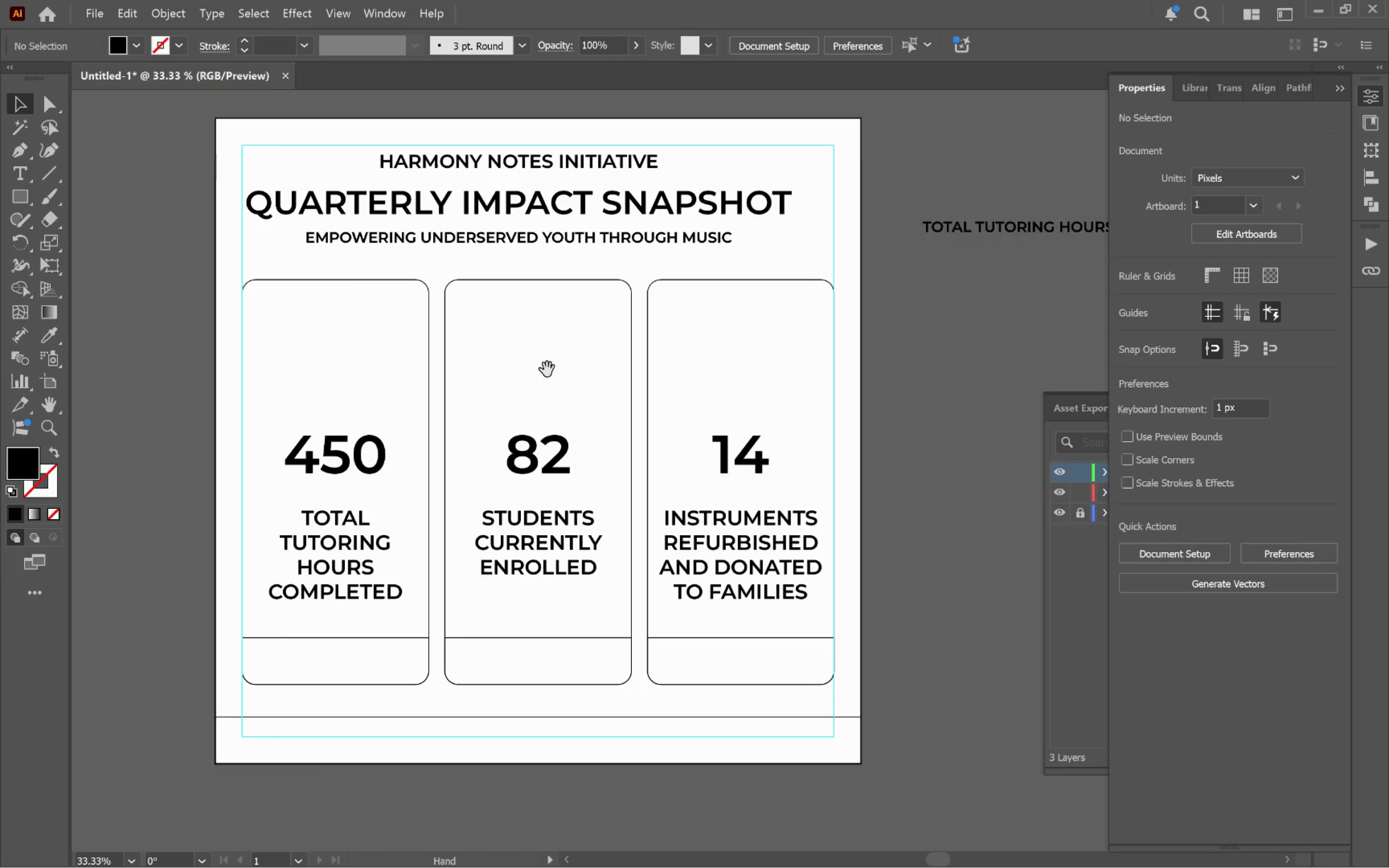 
key(Space)
 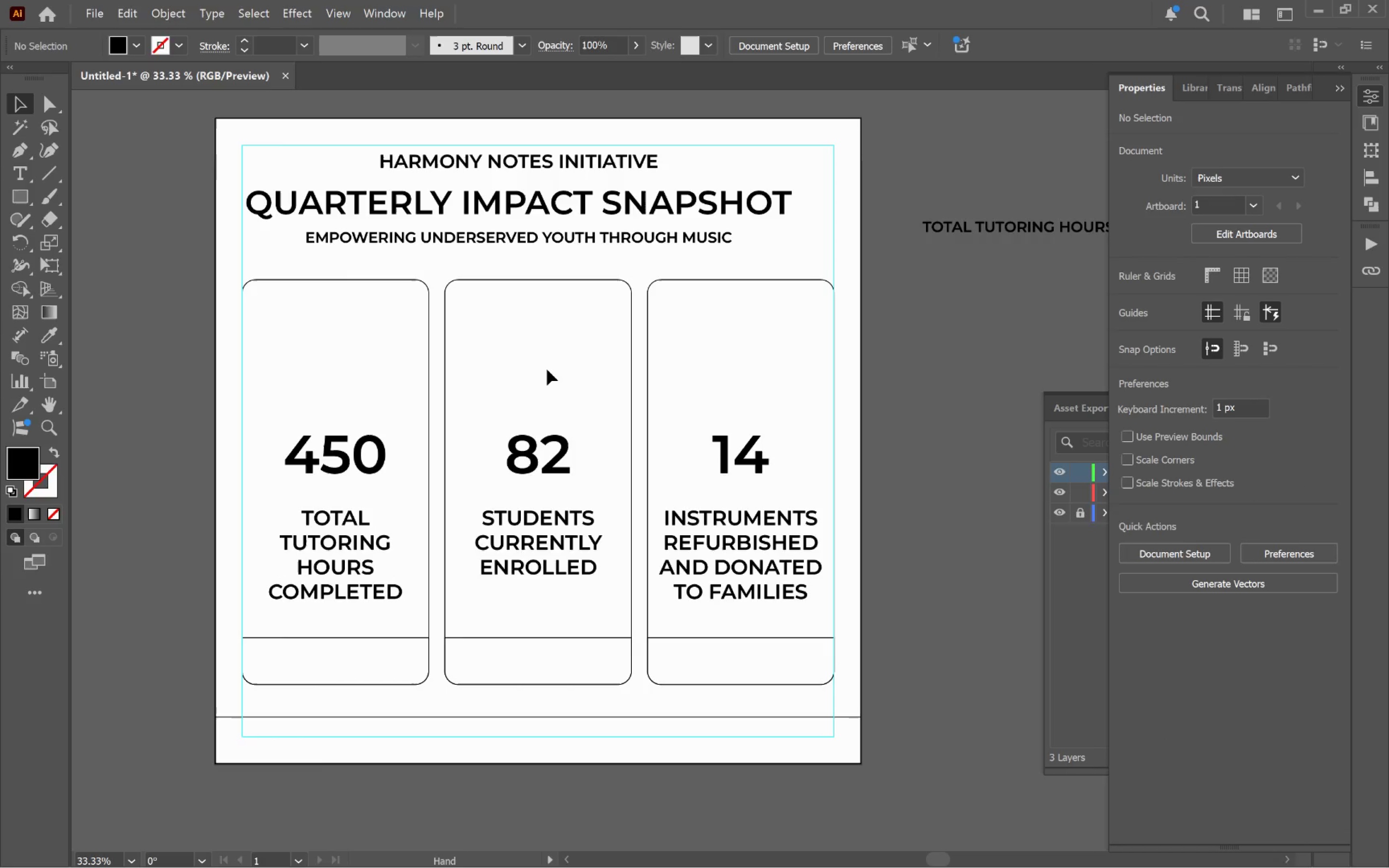 
key(Space)
 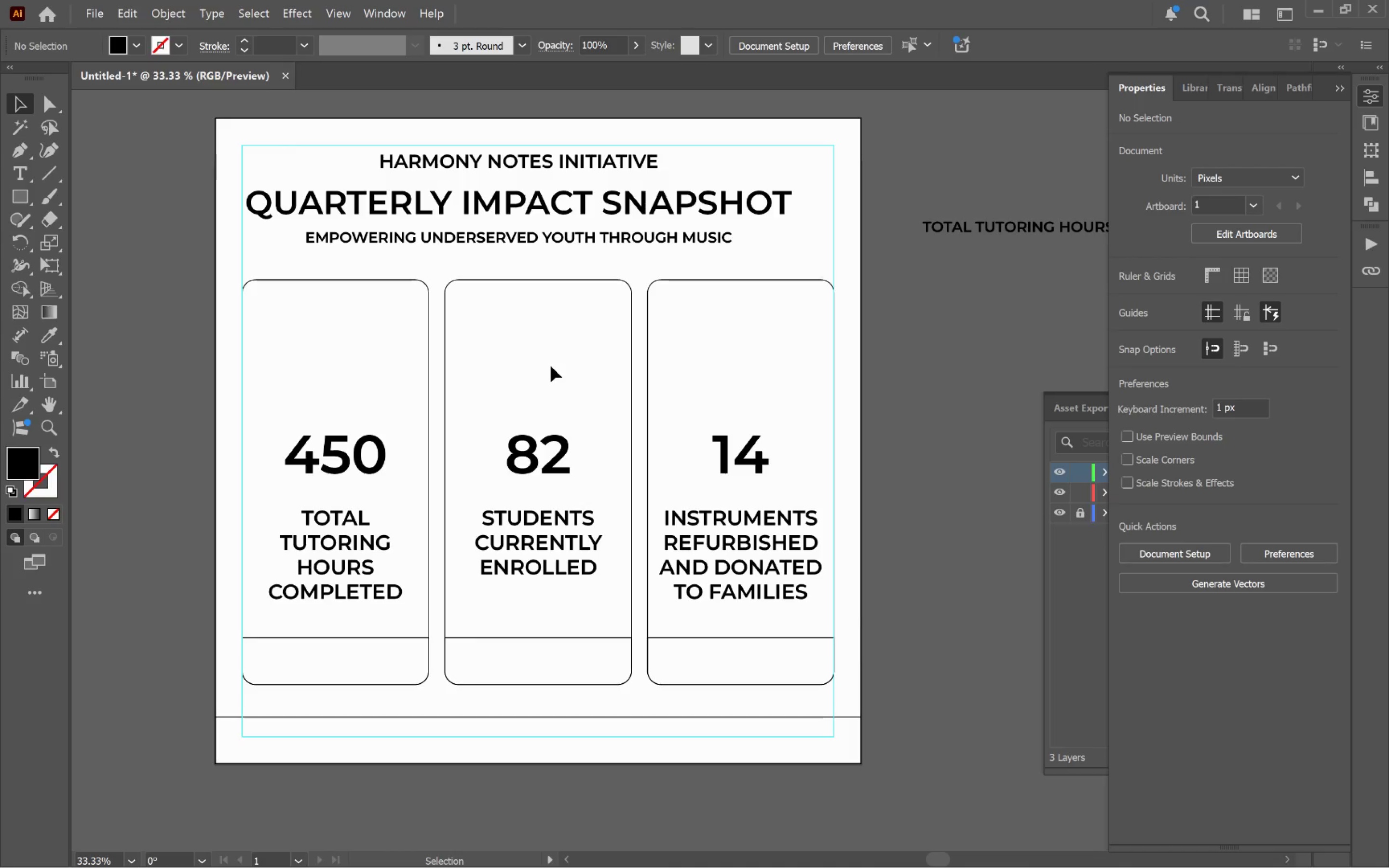 
wait(13.1)
 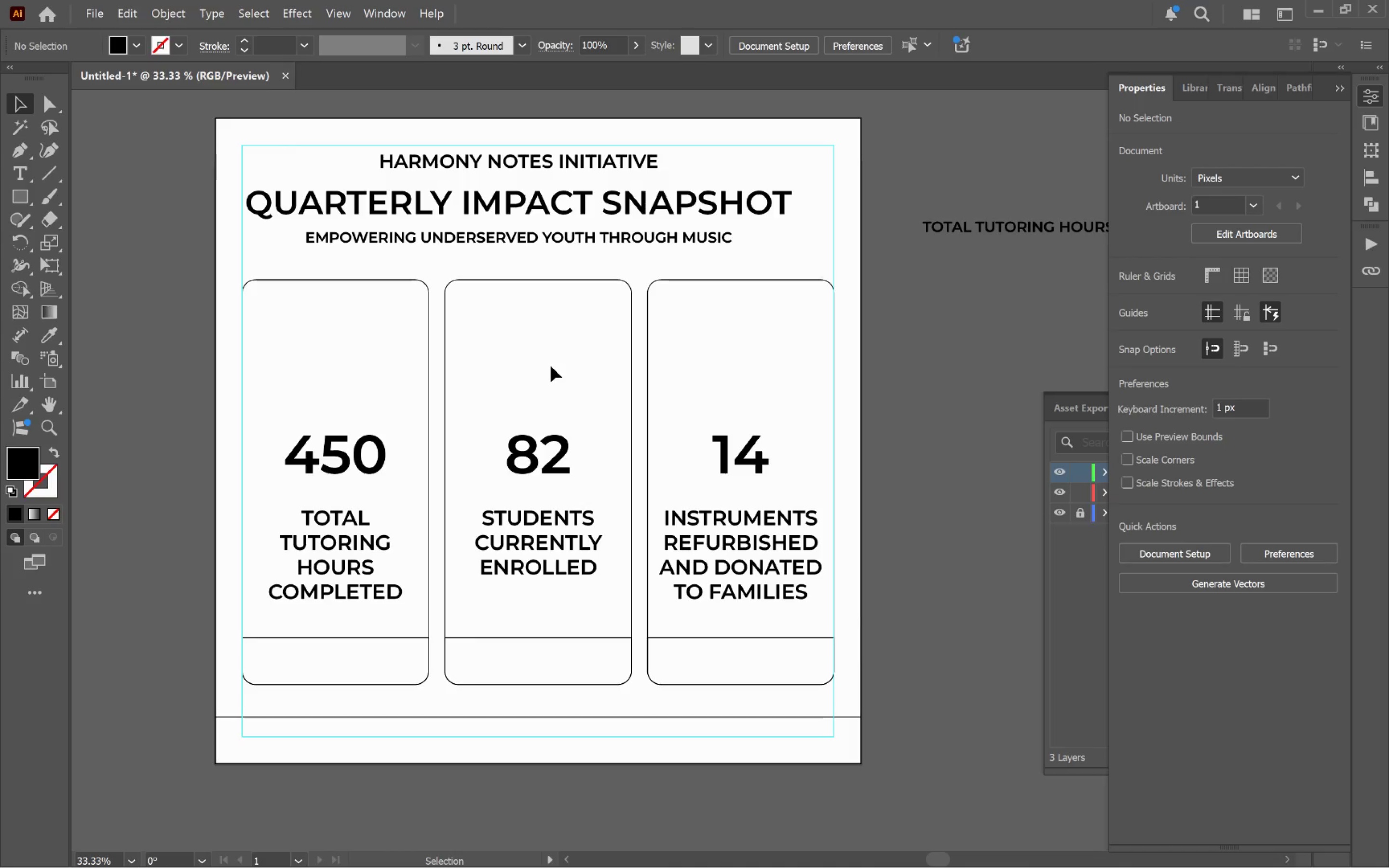 
left_click([967, 372])
 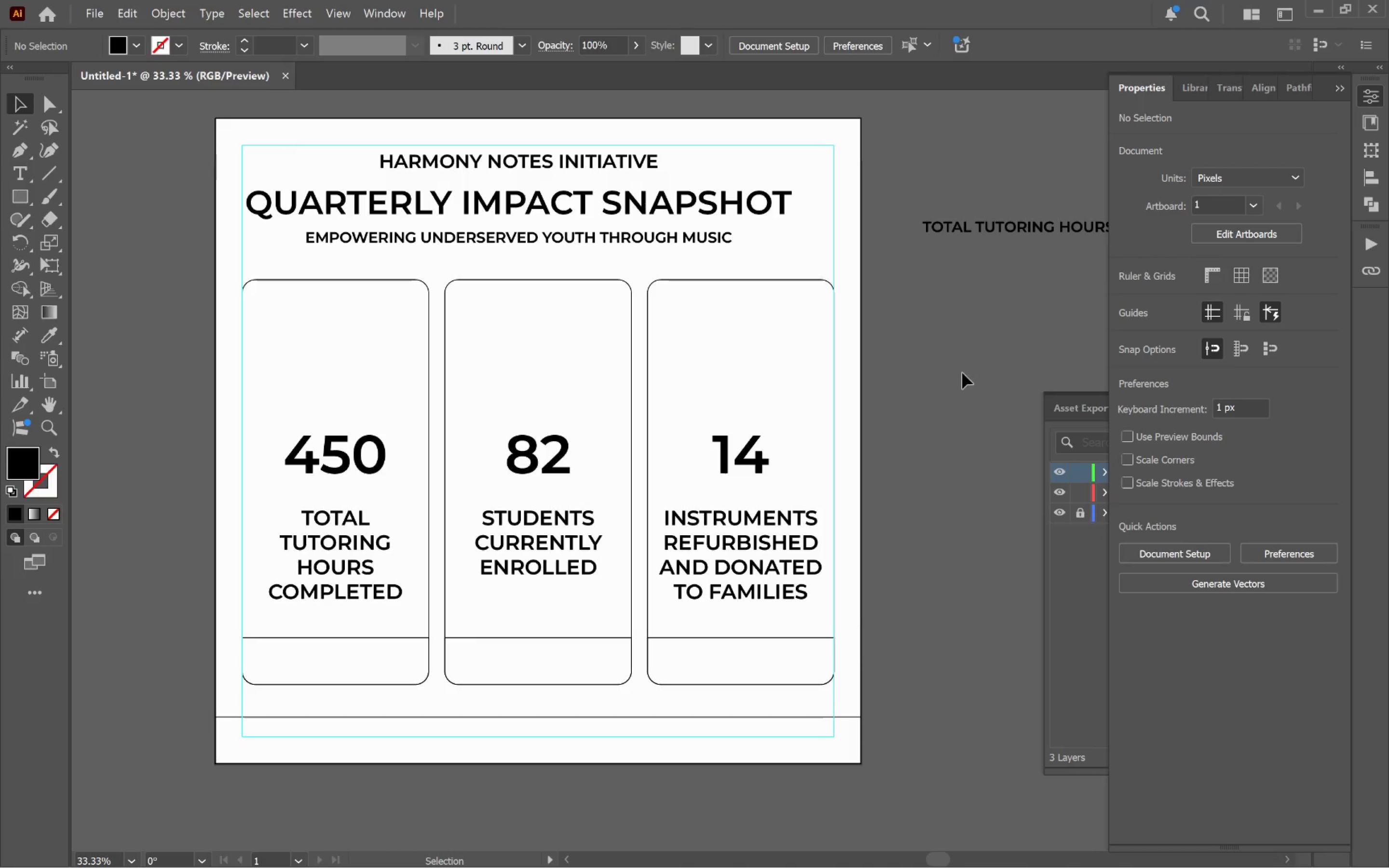 
hold_key(key=Space, duration=0.93)
 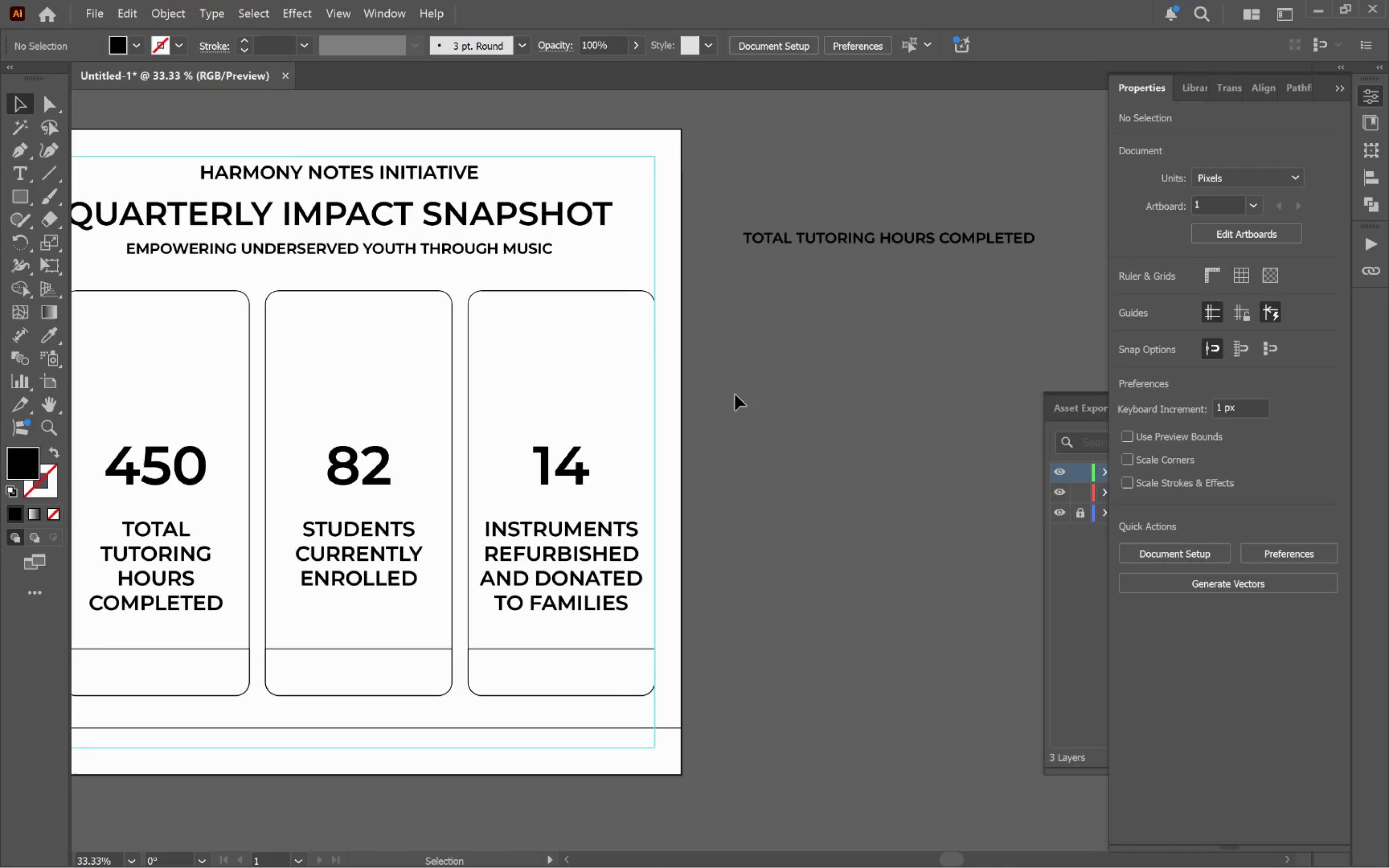 
left_click_drag(start_coordinate=[896, 382], to_coordinate=[718, 394])
 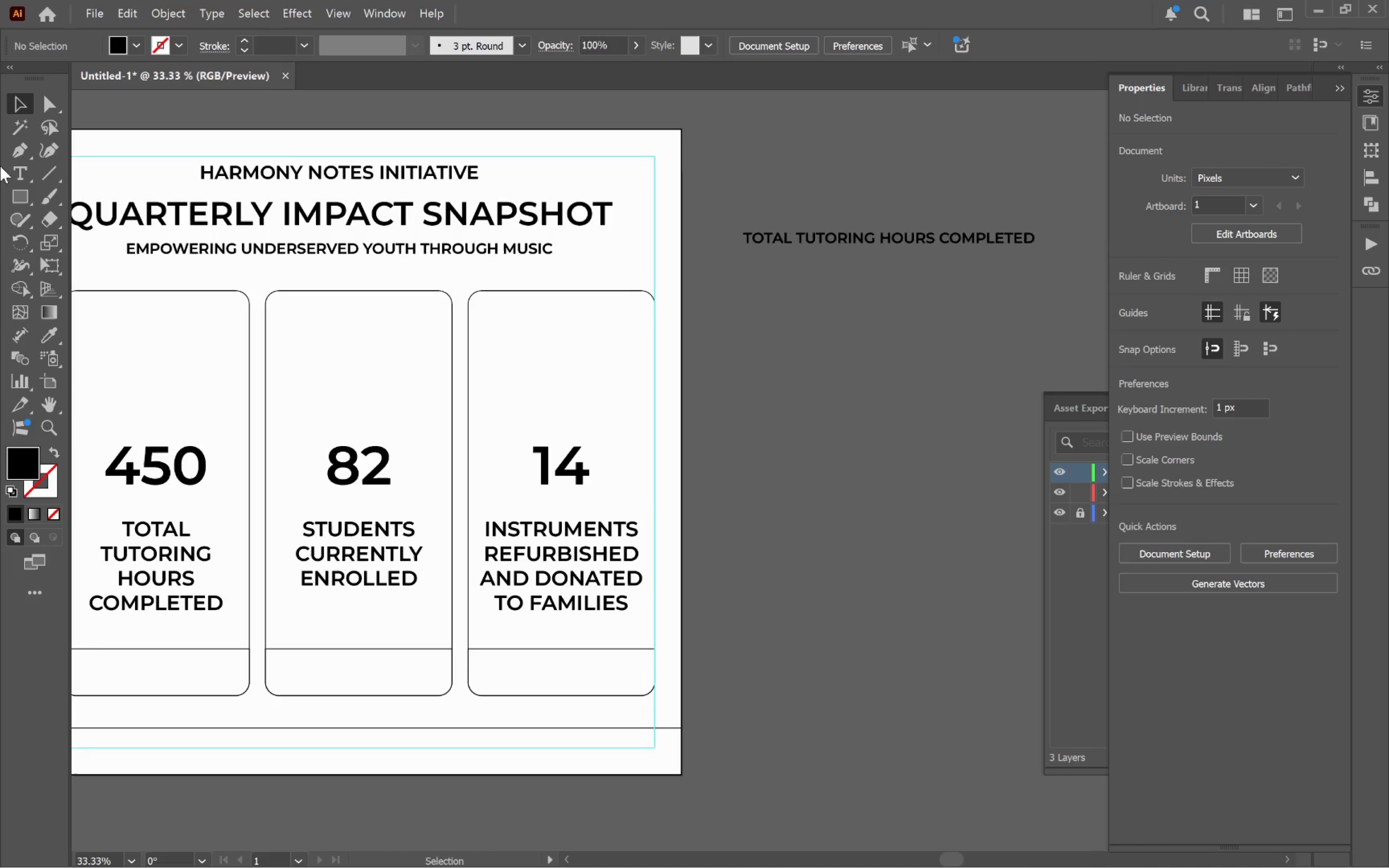 
left_click([15, 196])
 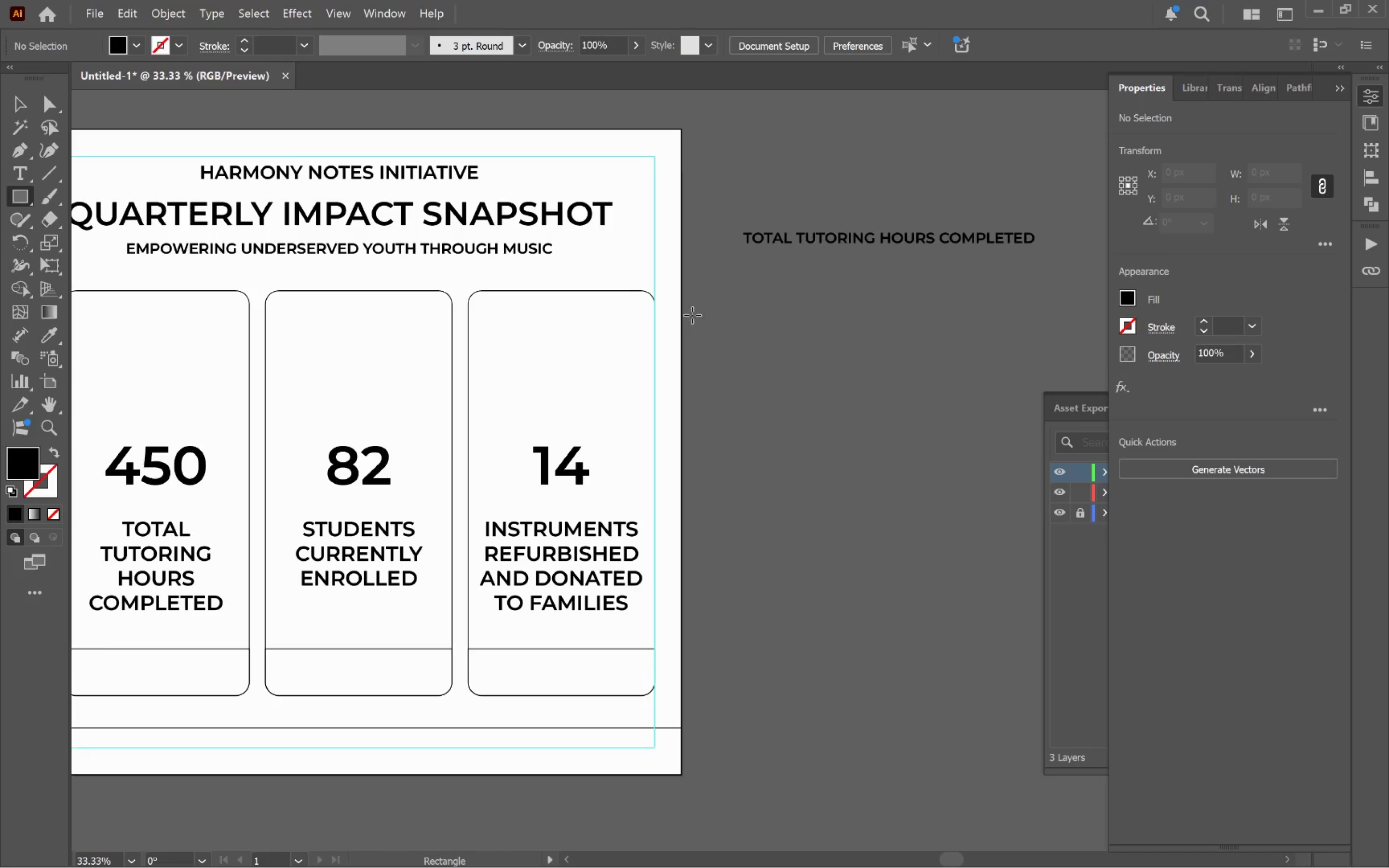 
left_click_drag(start_coordinate=[702, 310], to_coordinate=[734, 343])
 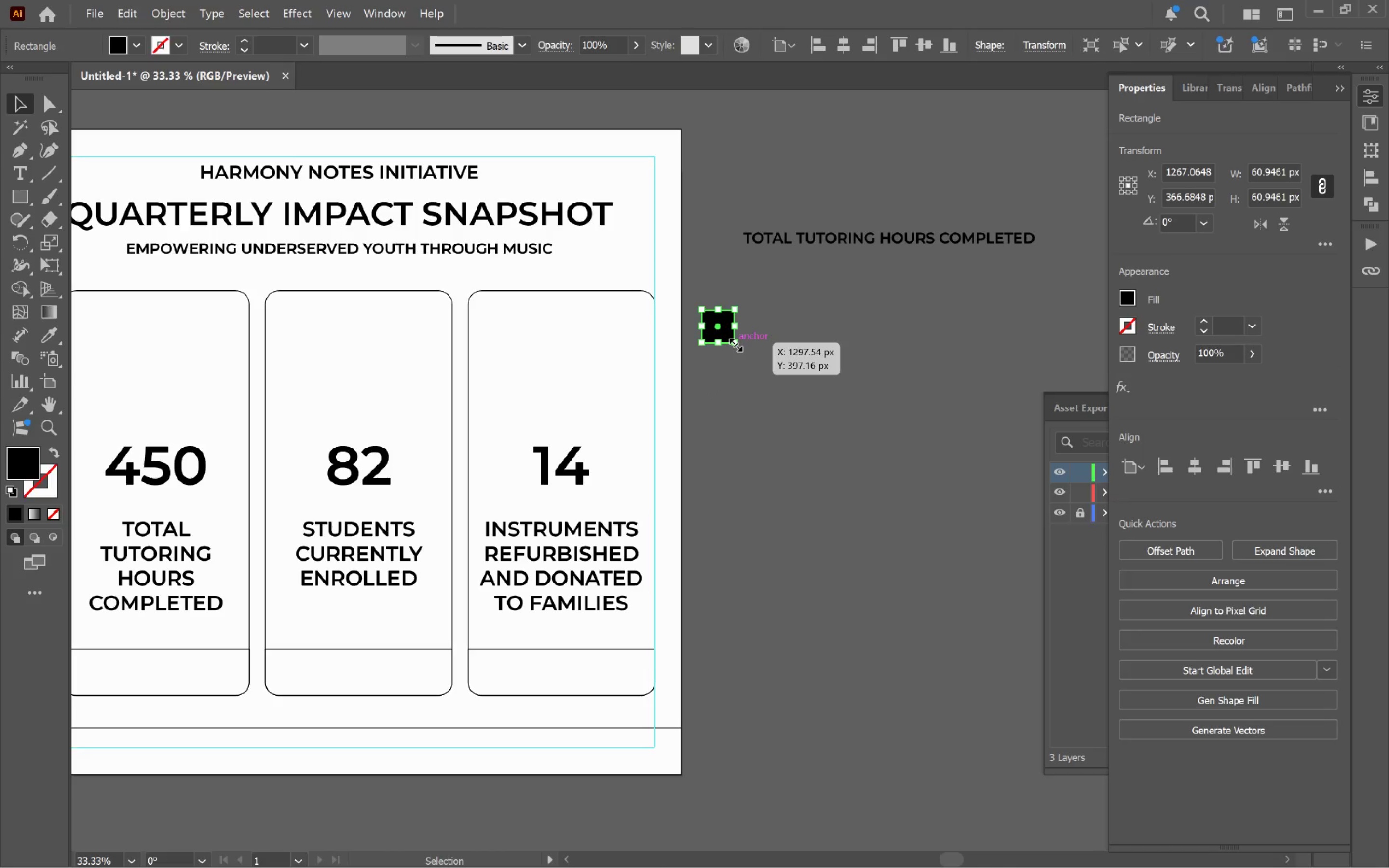 
hold_key(key=ShiftLeft, duration=0.89)
 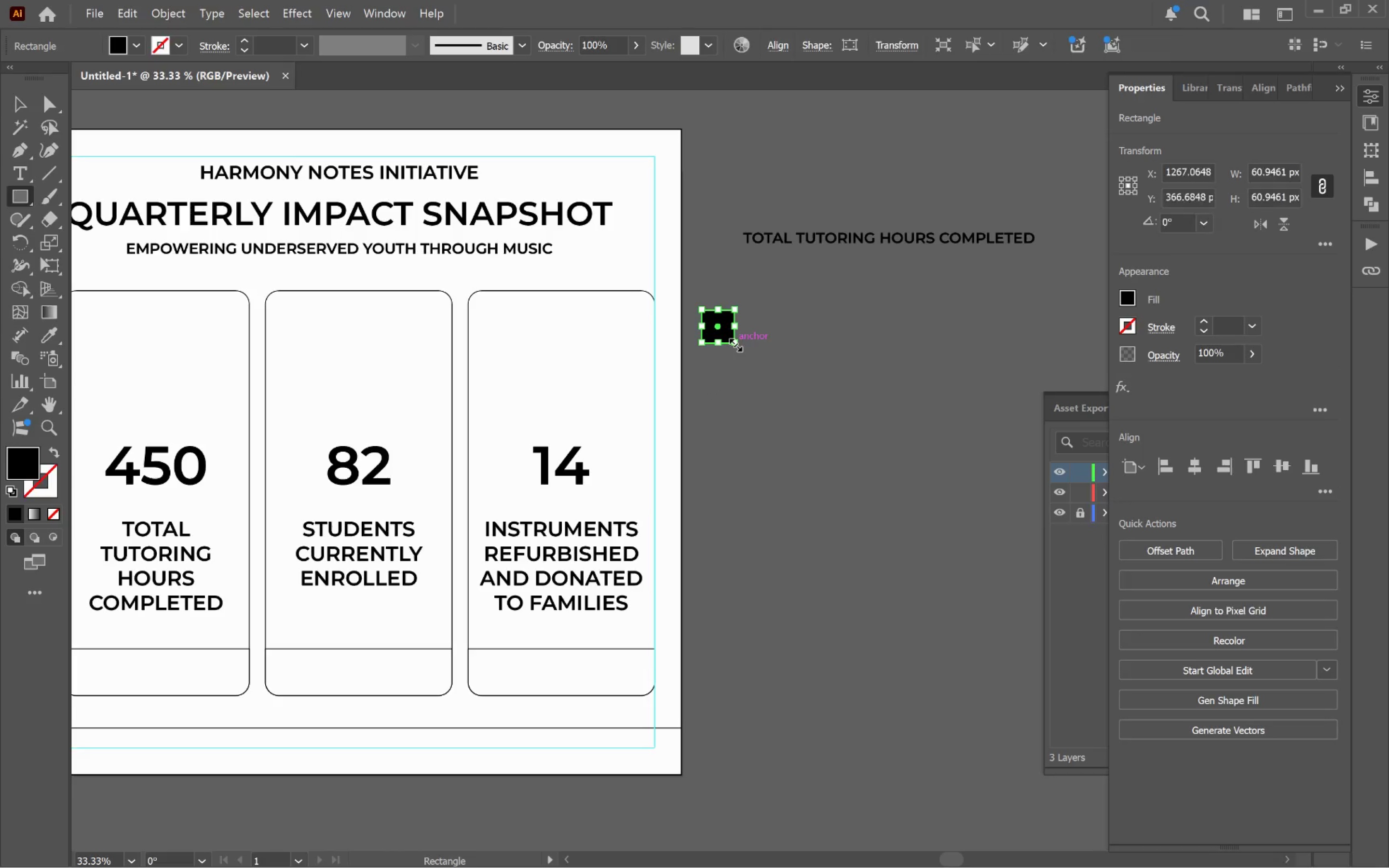 
key(V)
 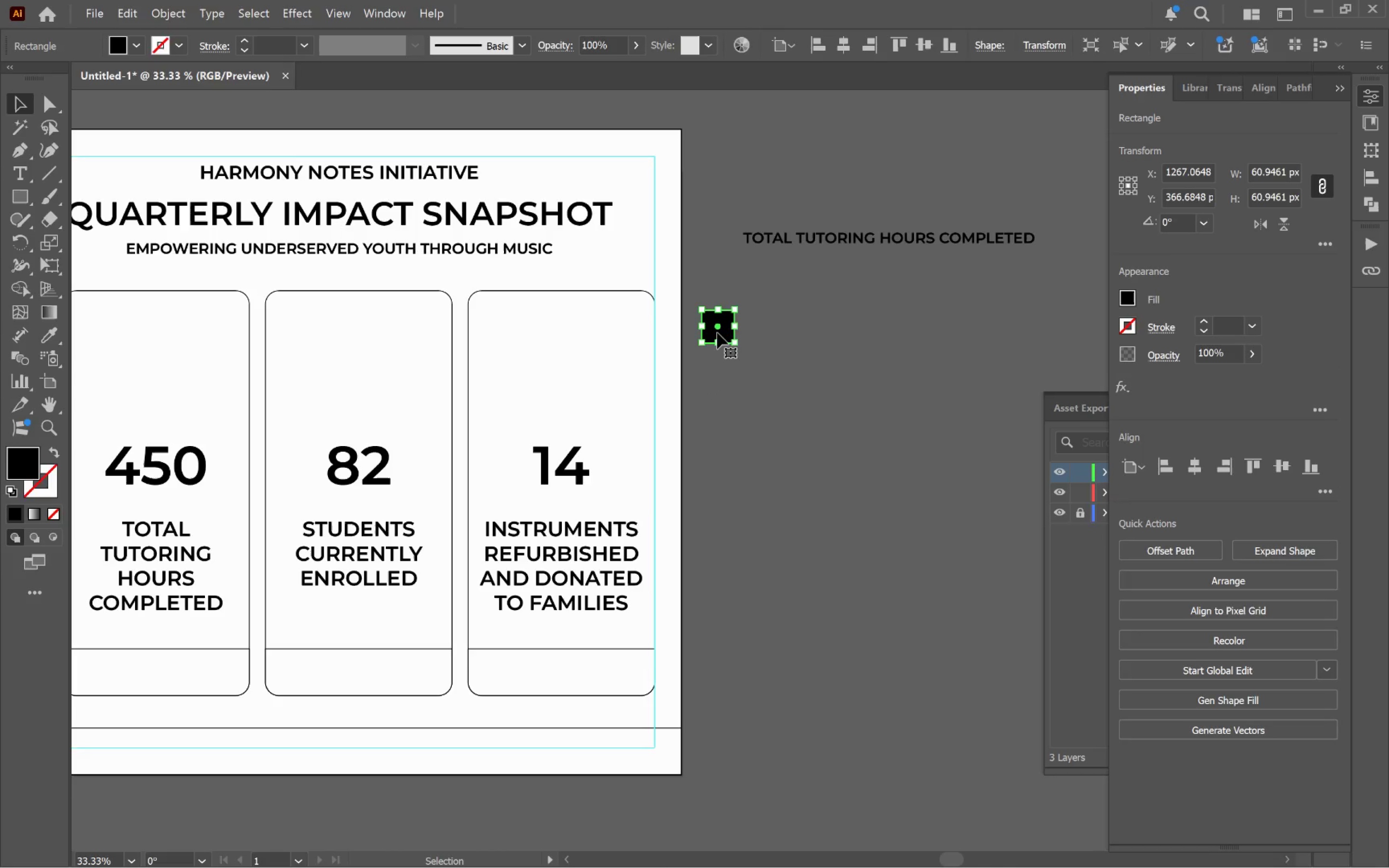 
hold_key(key=AltLeft, duration=1.21)
left_click_drag(start_coordinate=[717, 329], to_coordinate=[726, 376])
 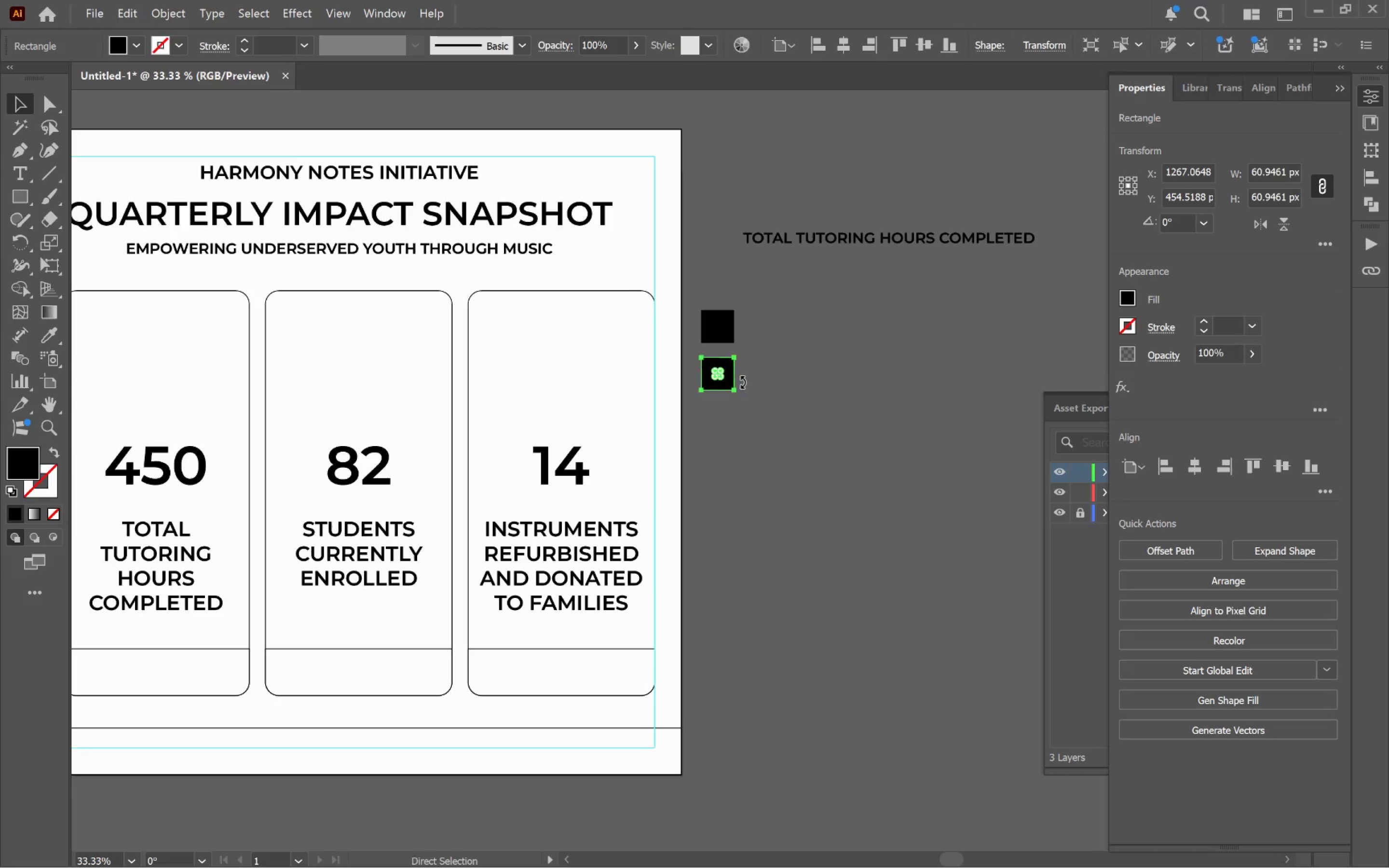 
hold_key(key=ShiftLeft, duration=0.99)
 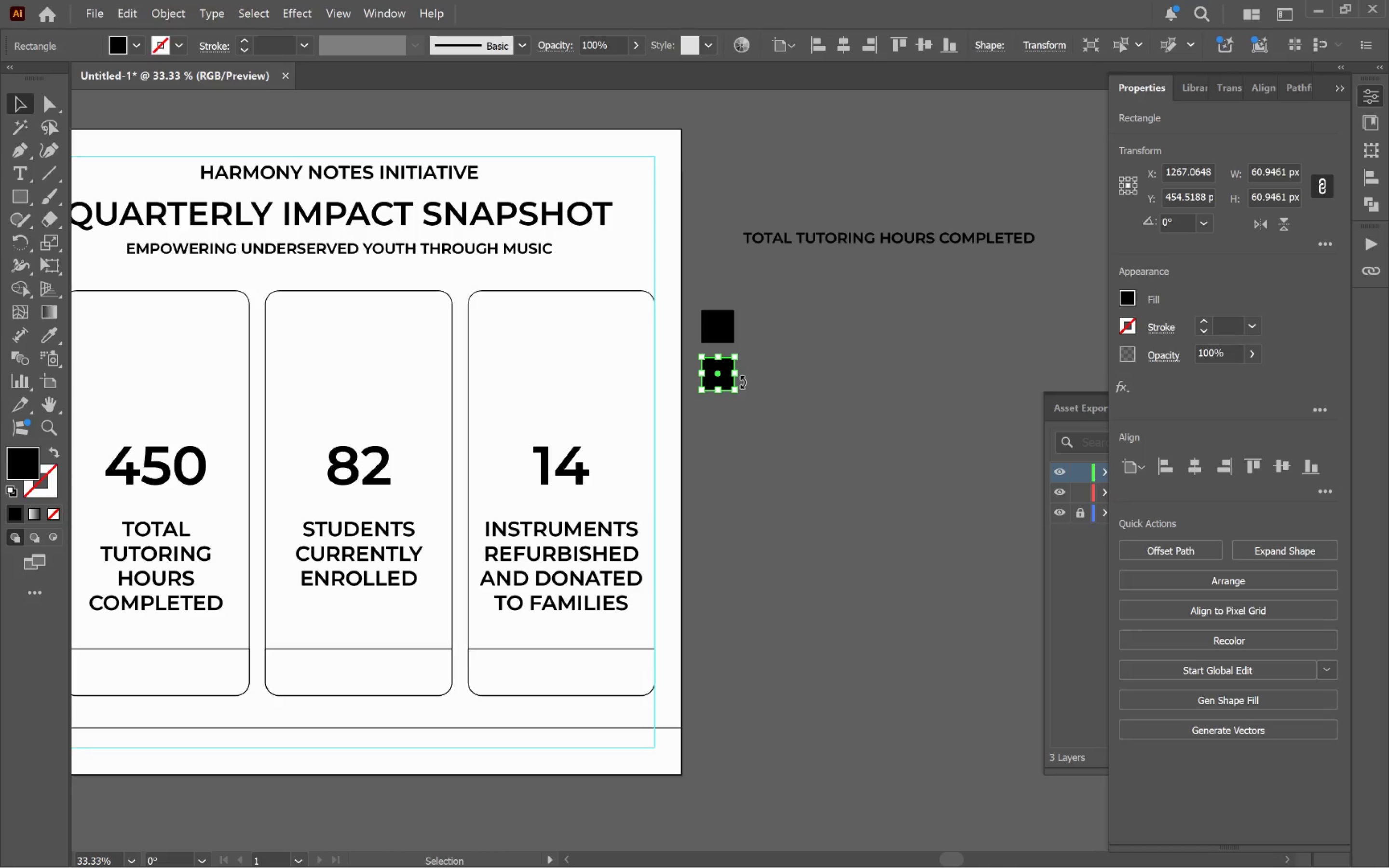 
key(Control+D)
 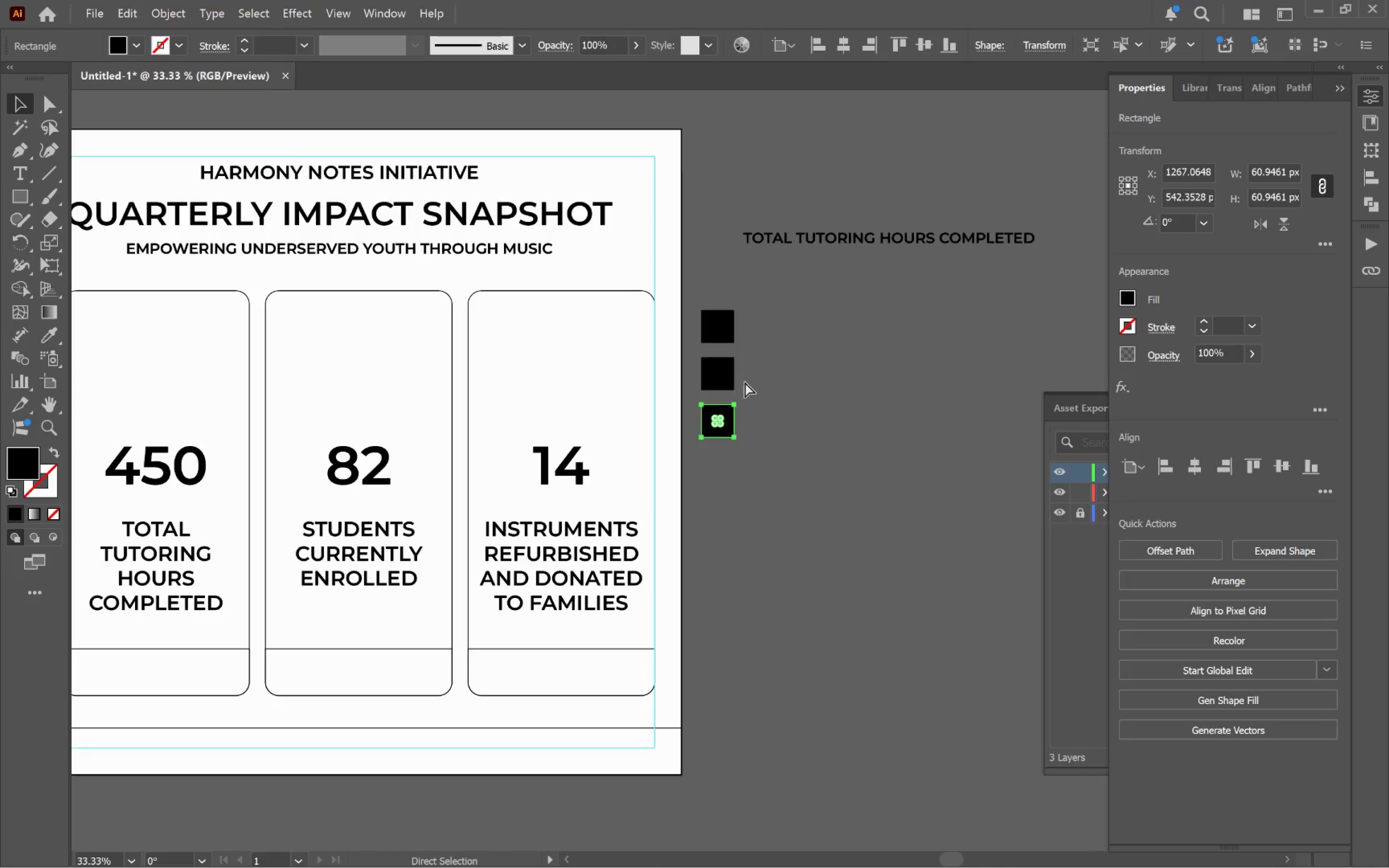 
key(Control+D)
 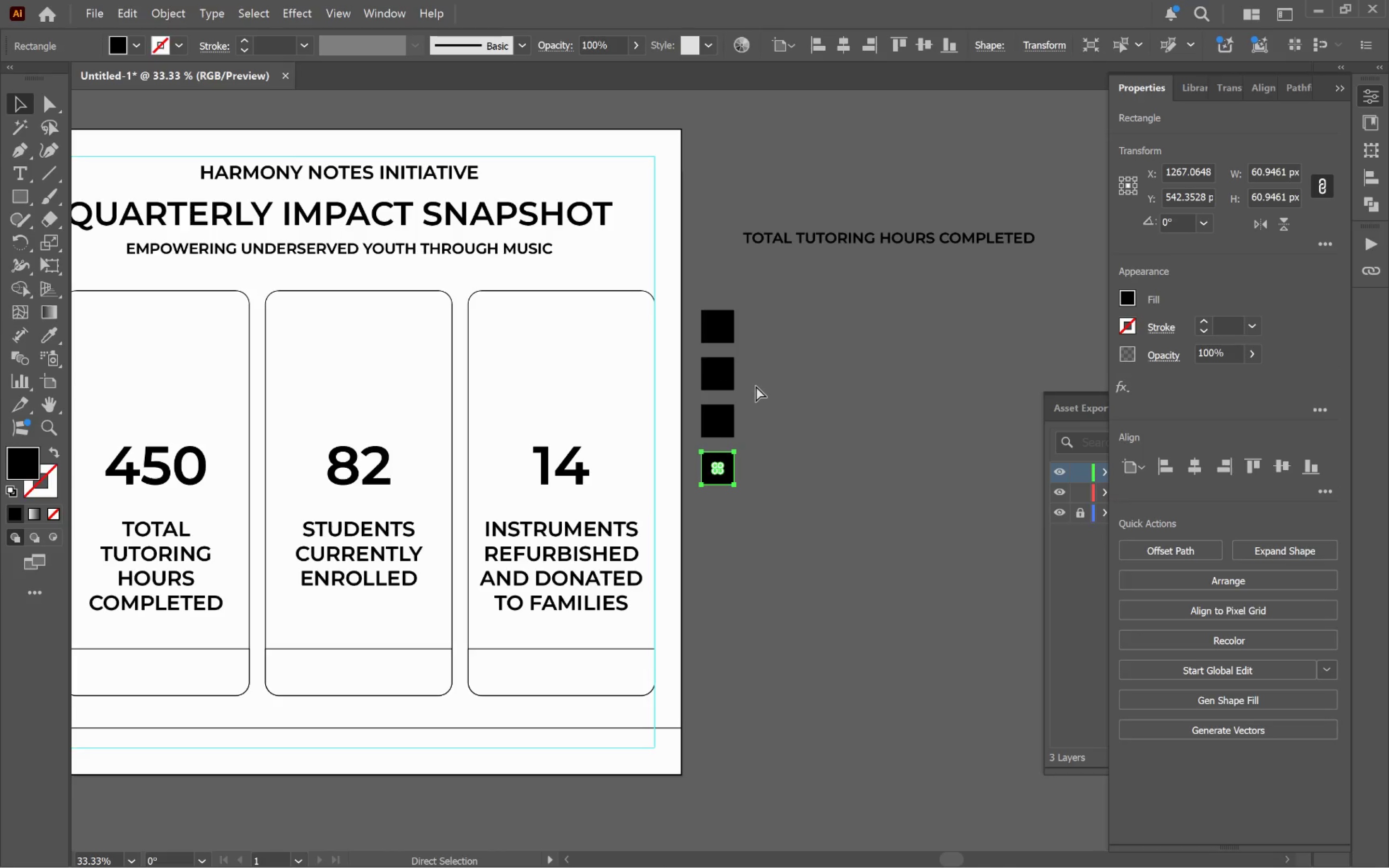 
key(Control+D)
 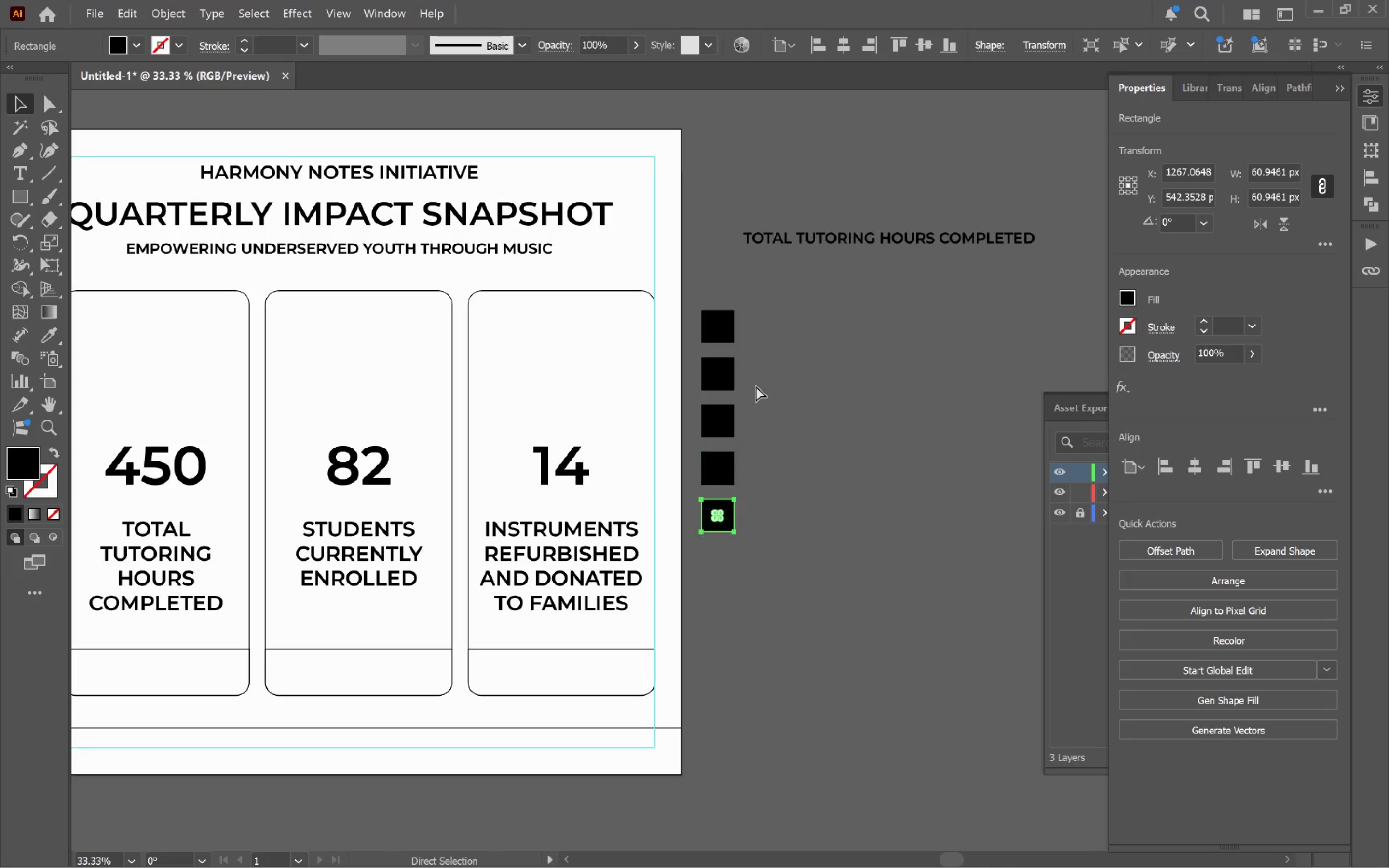 
key(Control+D)
 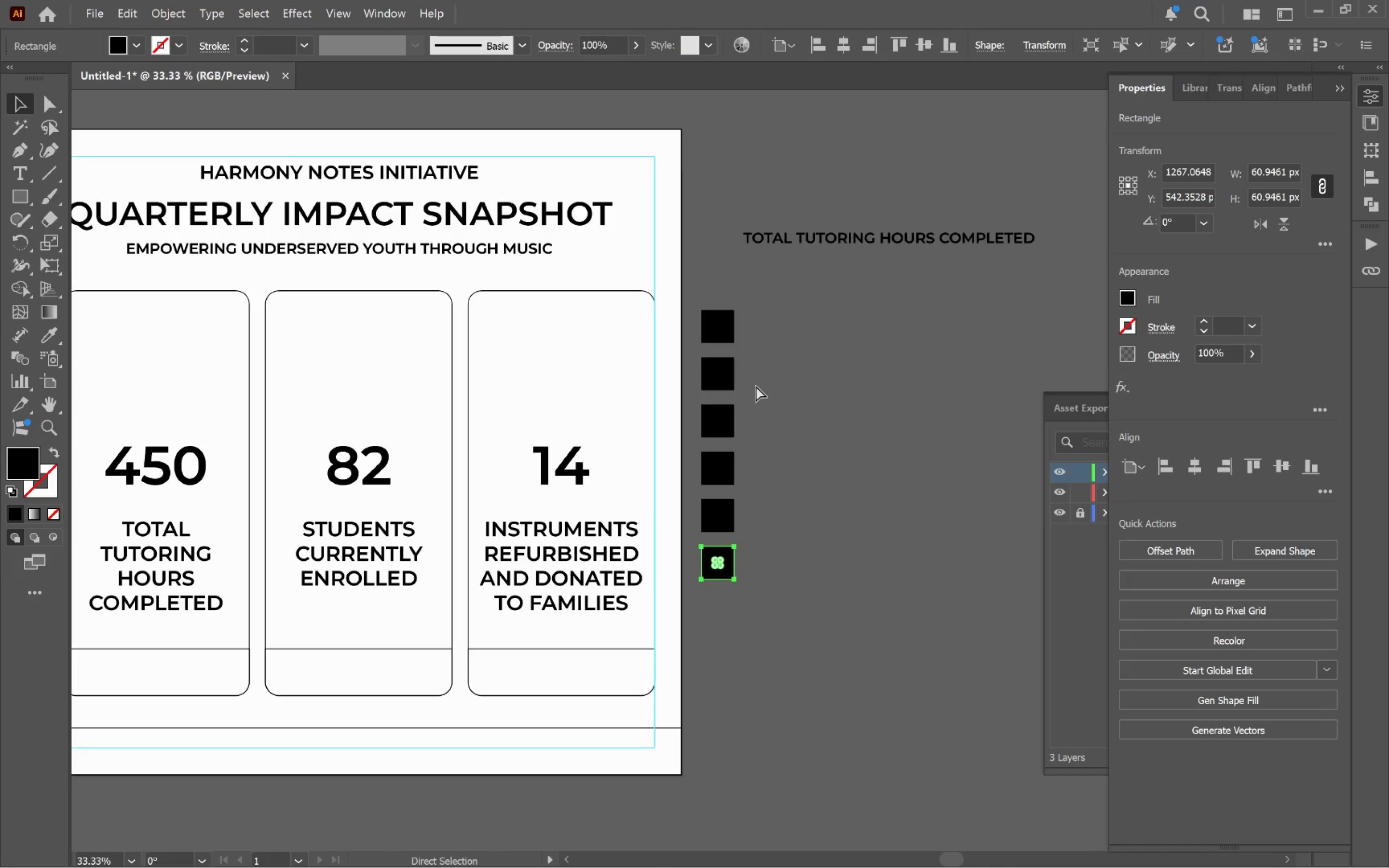 
key(Control+D)
 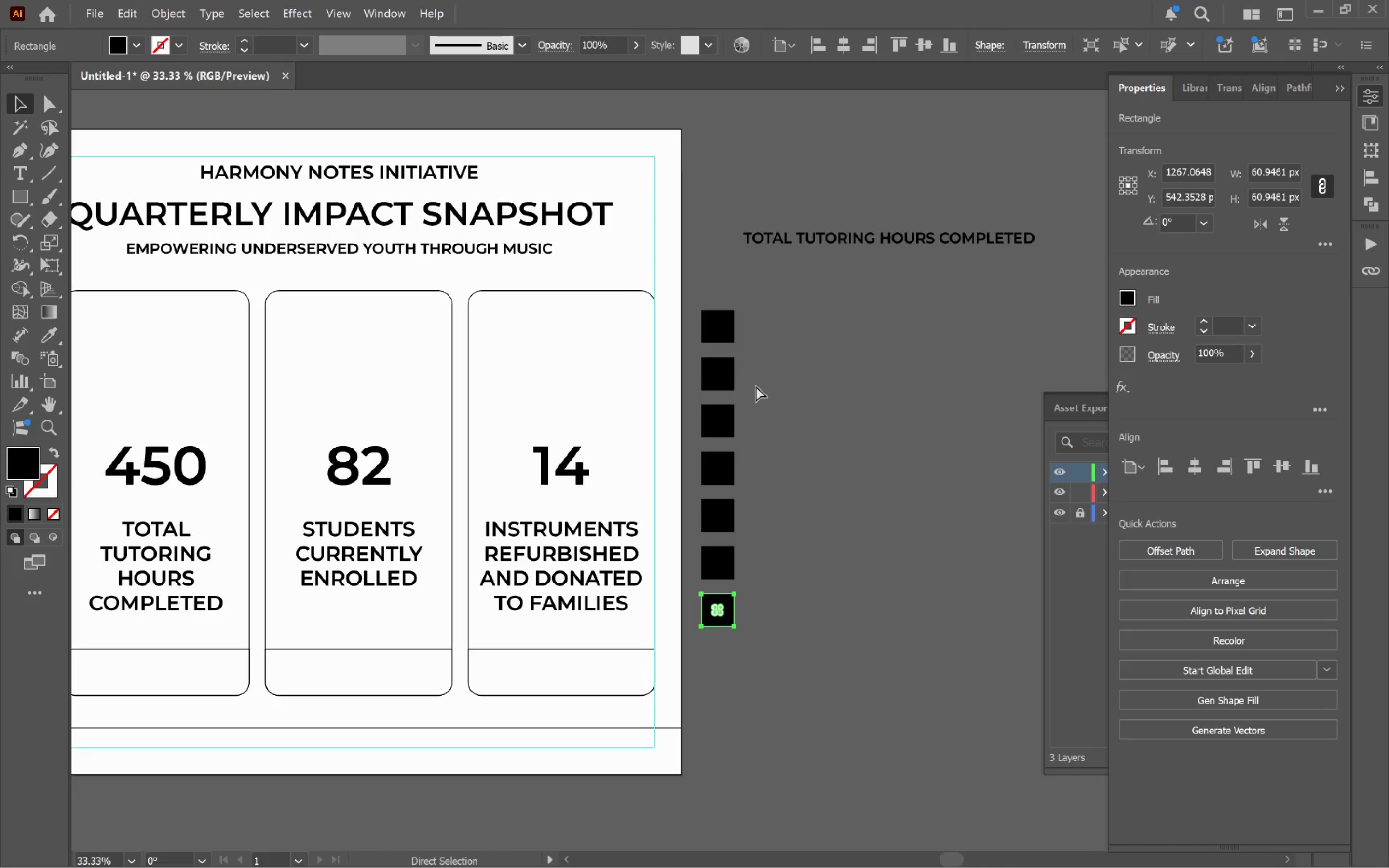 
key(Control+D)
 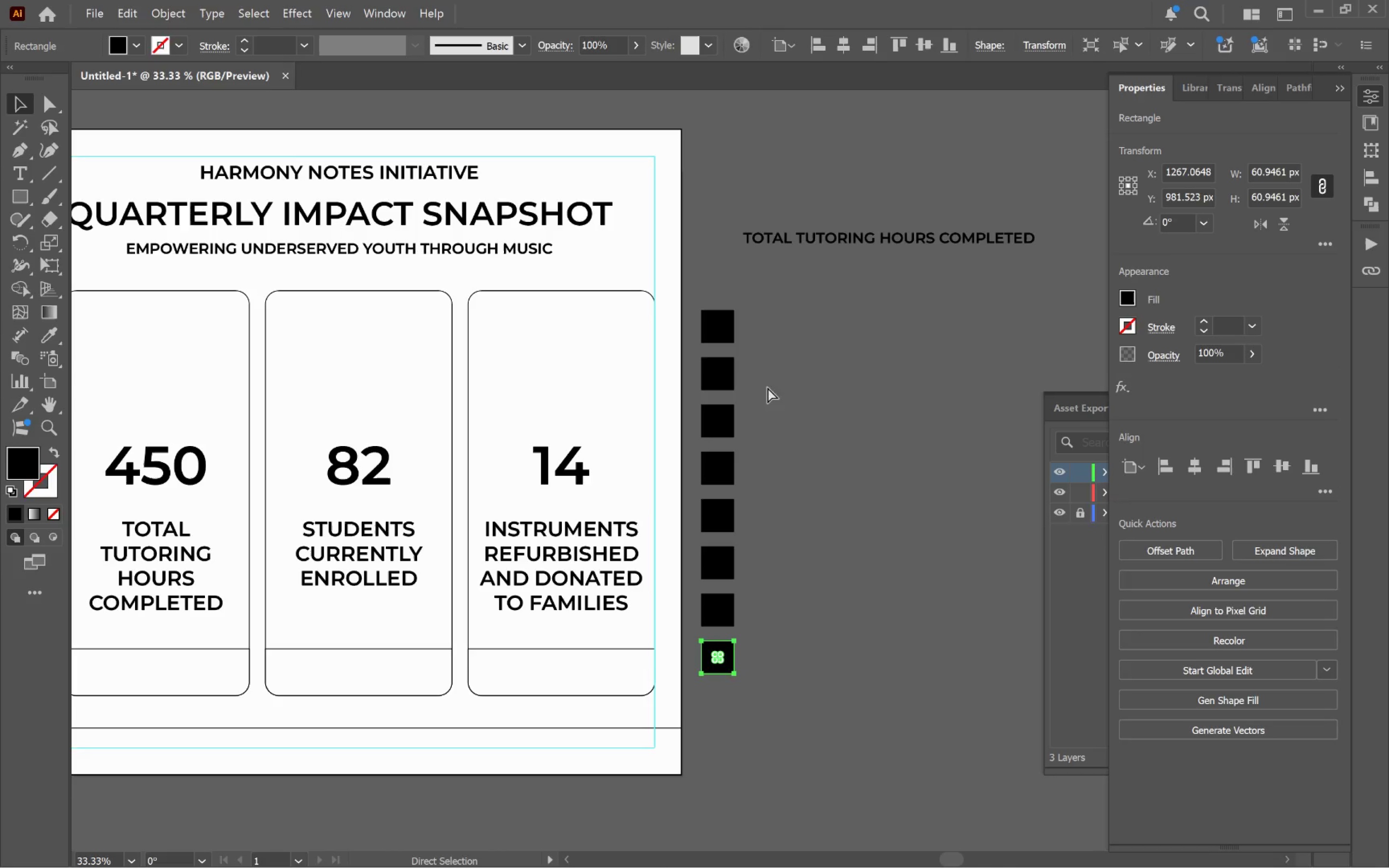 
key(Control+D)
 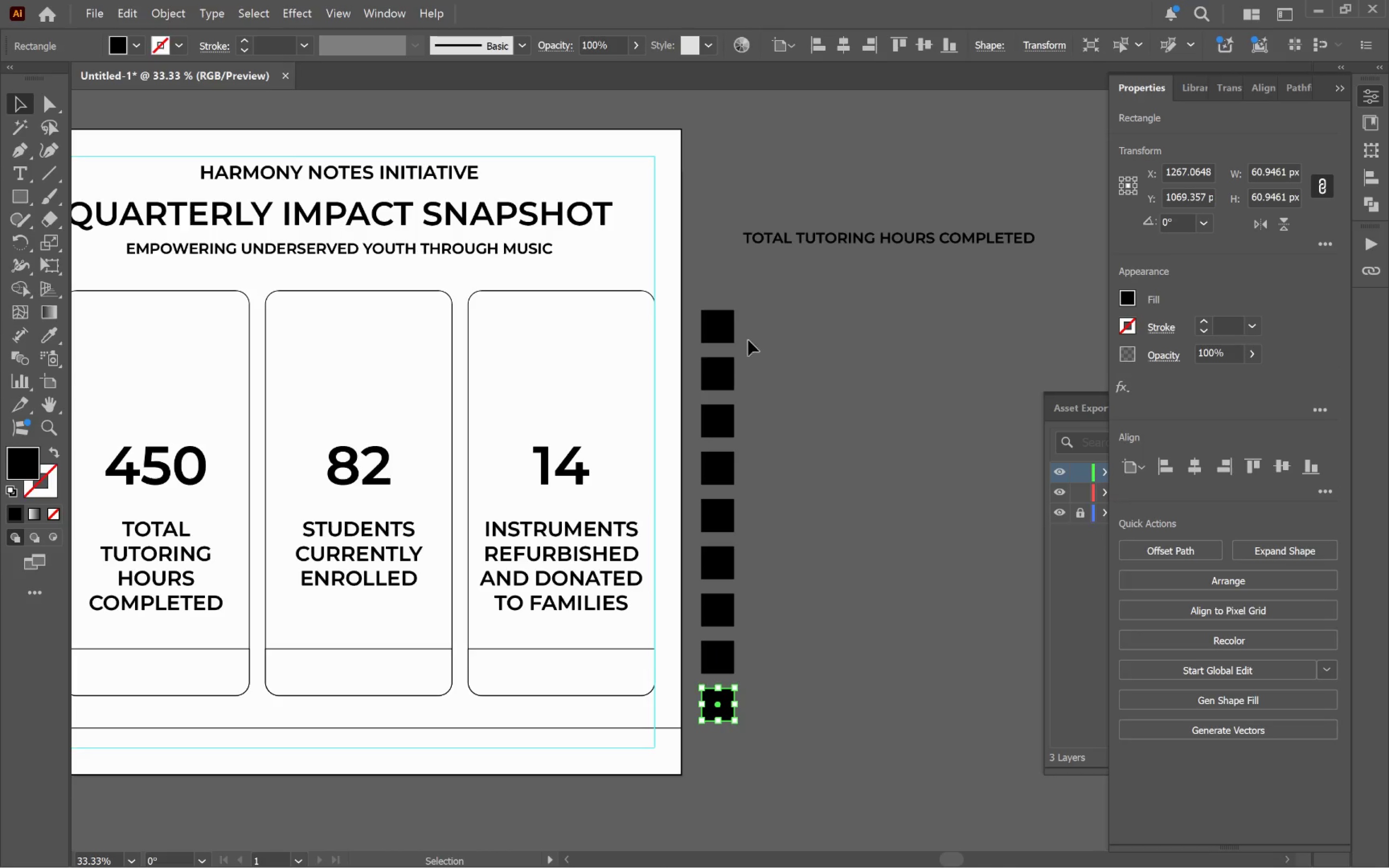 
left_click([725, 334])
 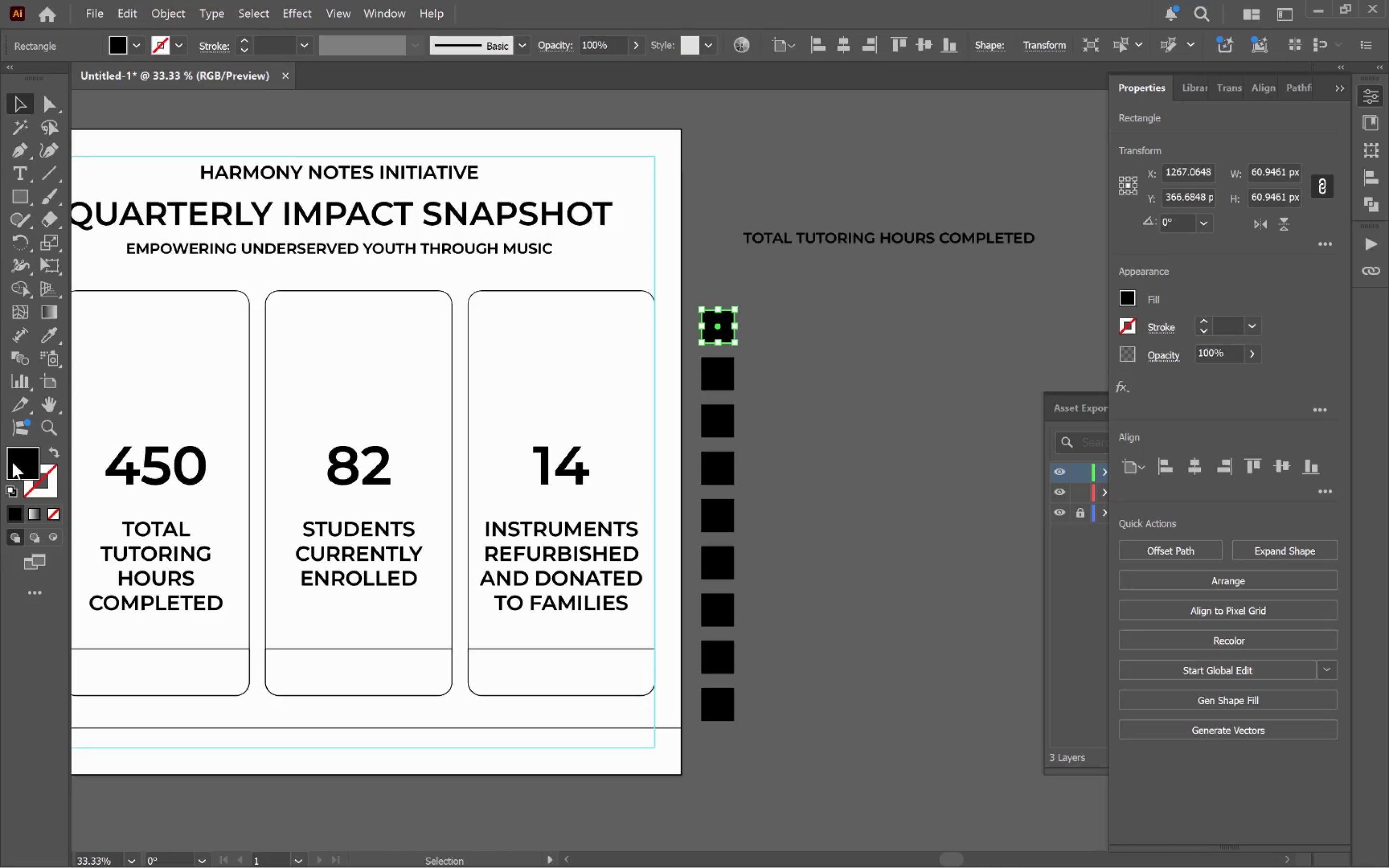 
double_click([13, 463])
 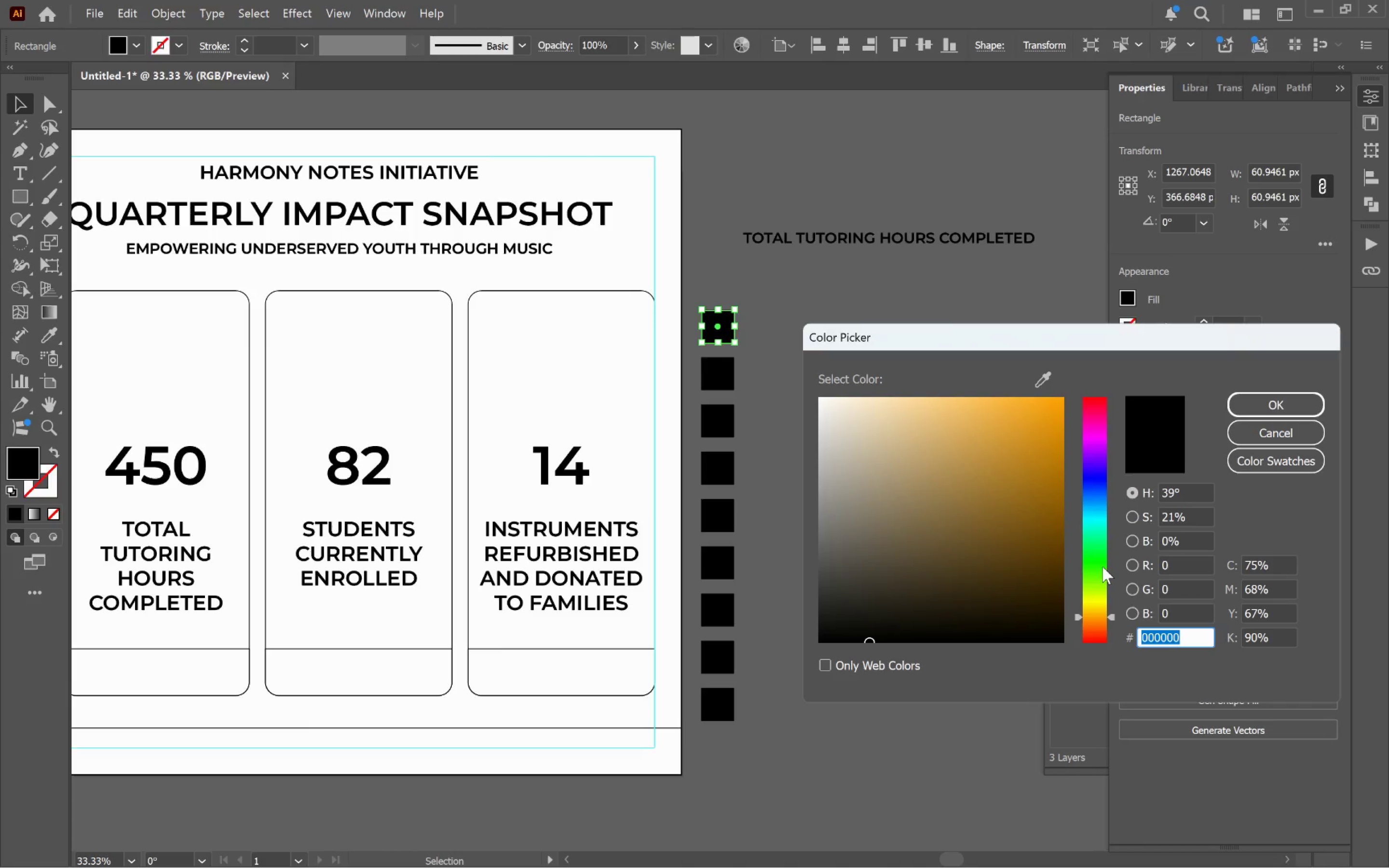 
wait(7.07)
 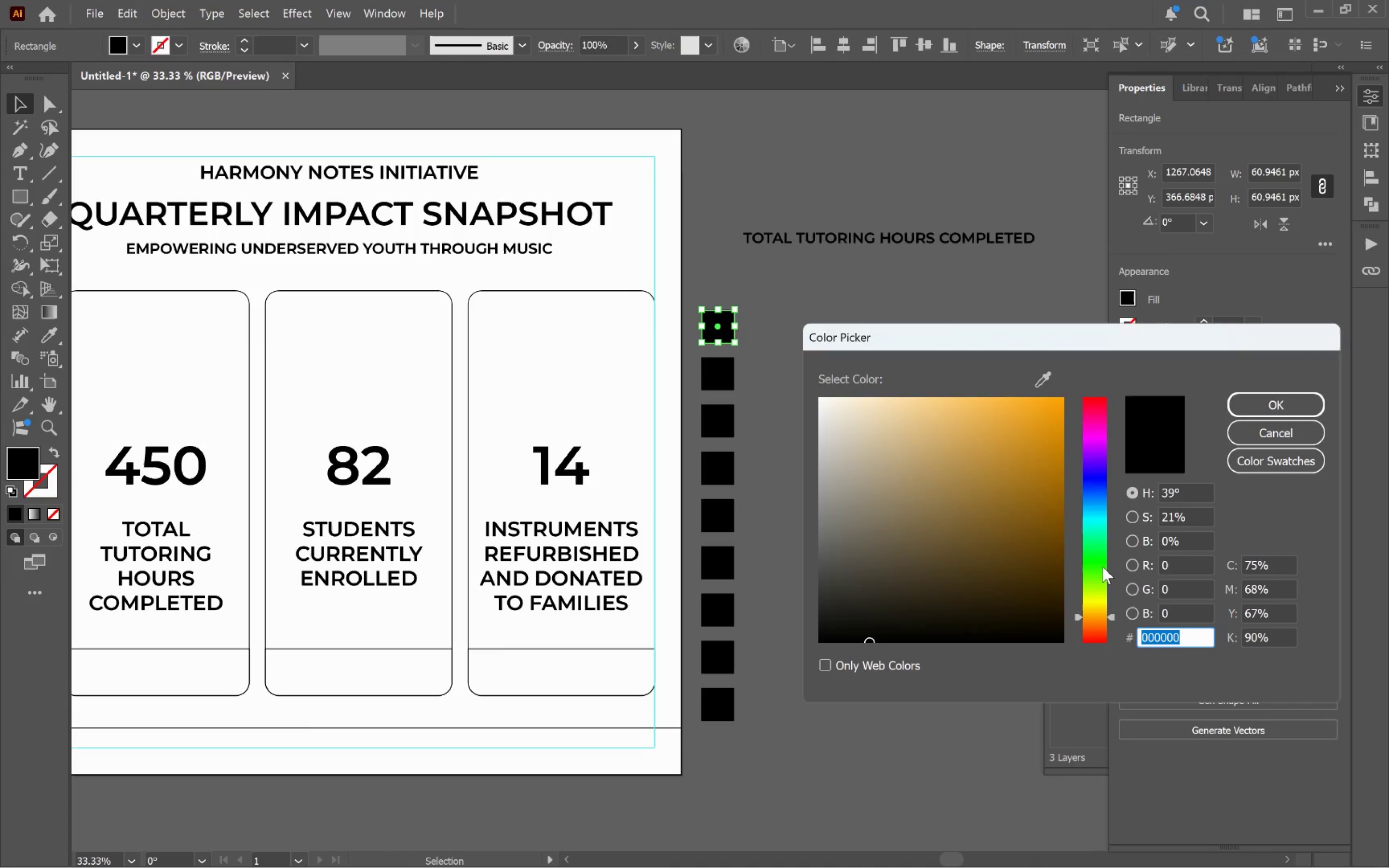 
type(F7F4EB)
key(Tab)
 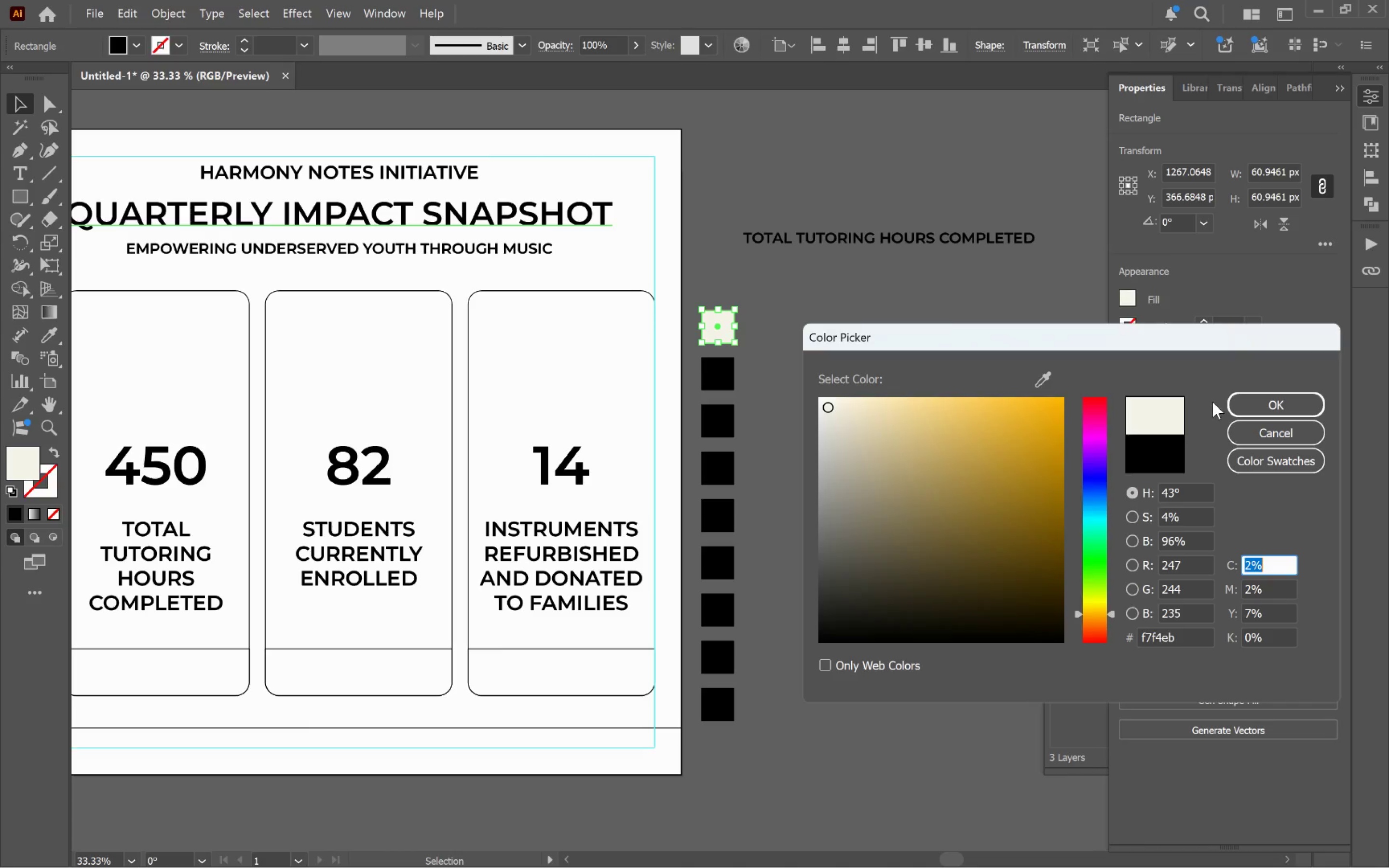 
left_click([1275, 409])
 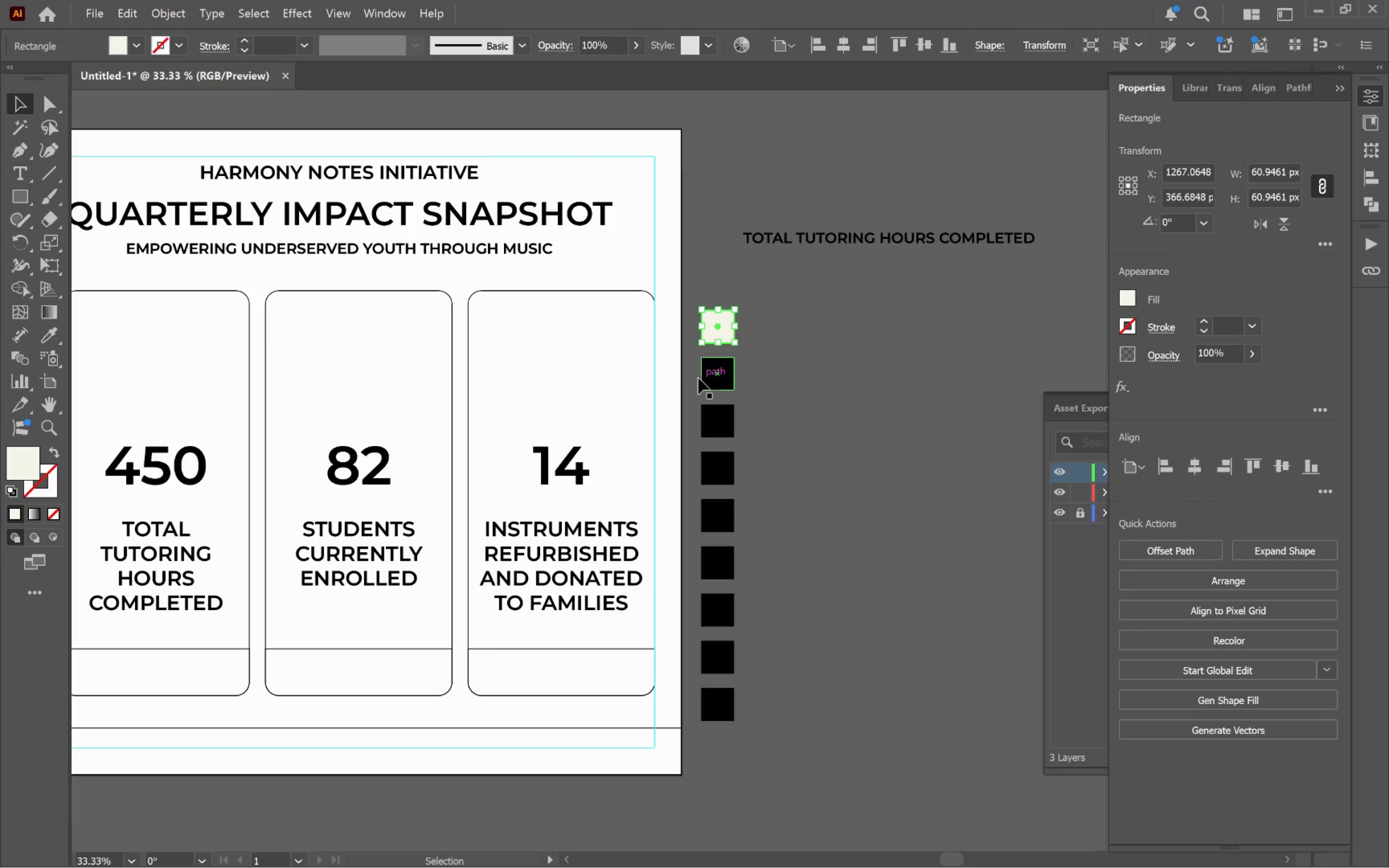 
left_click([727, 379])
 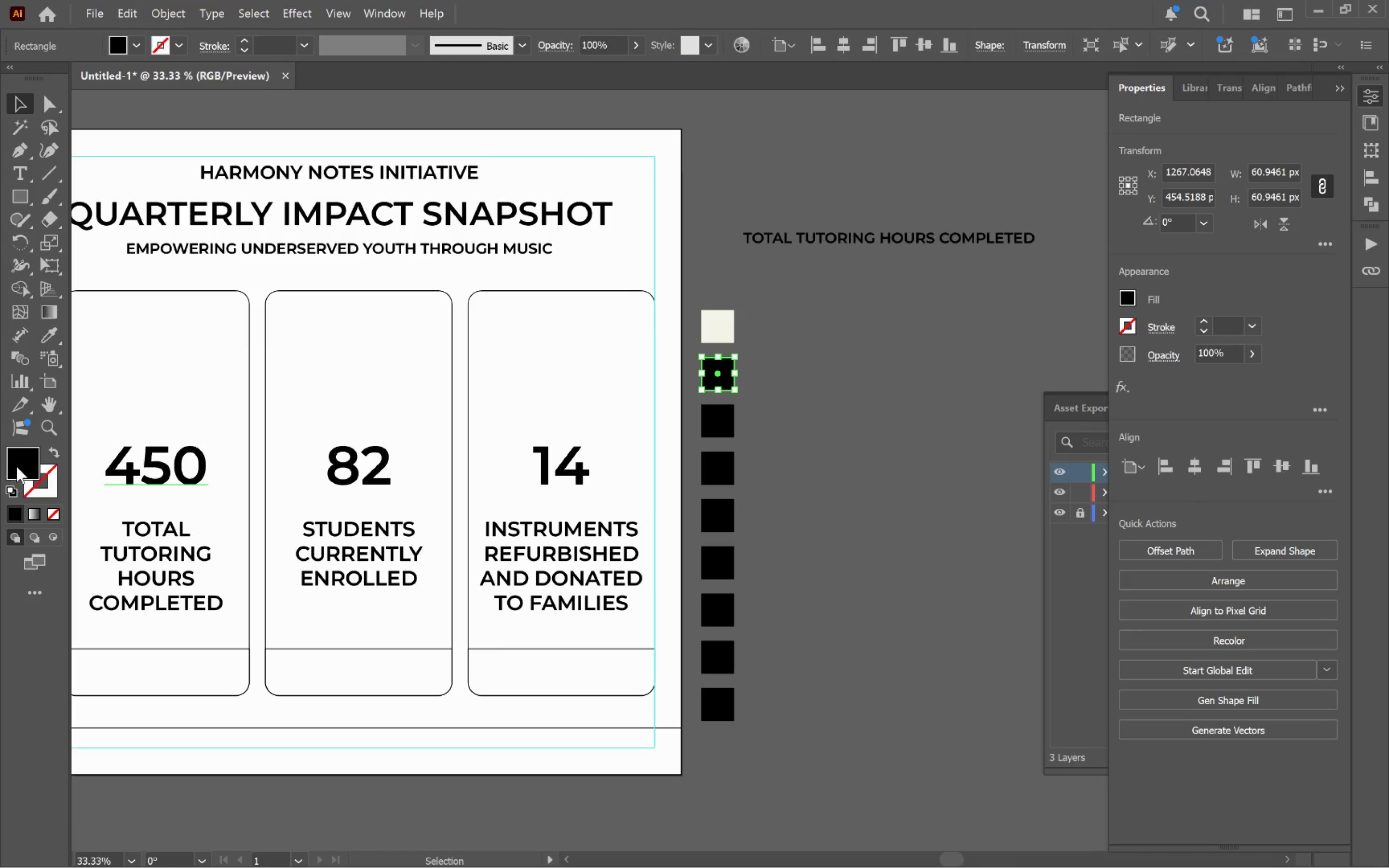 
double_click([19, 465])
 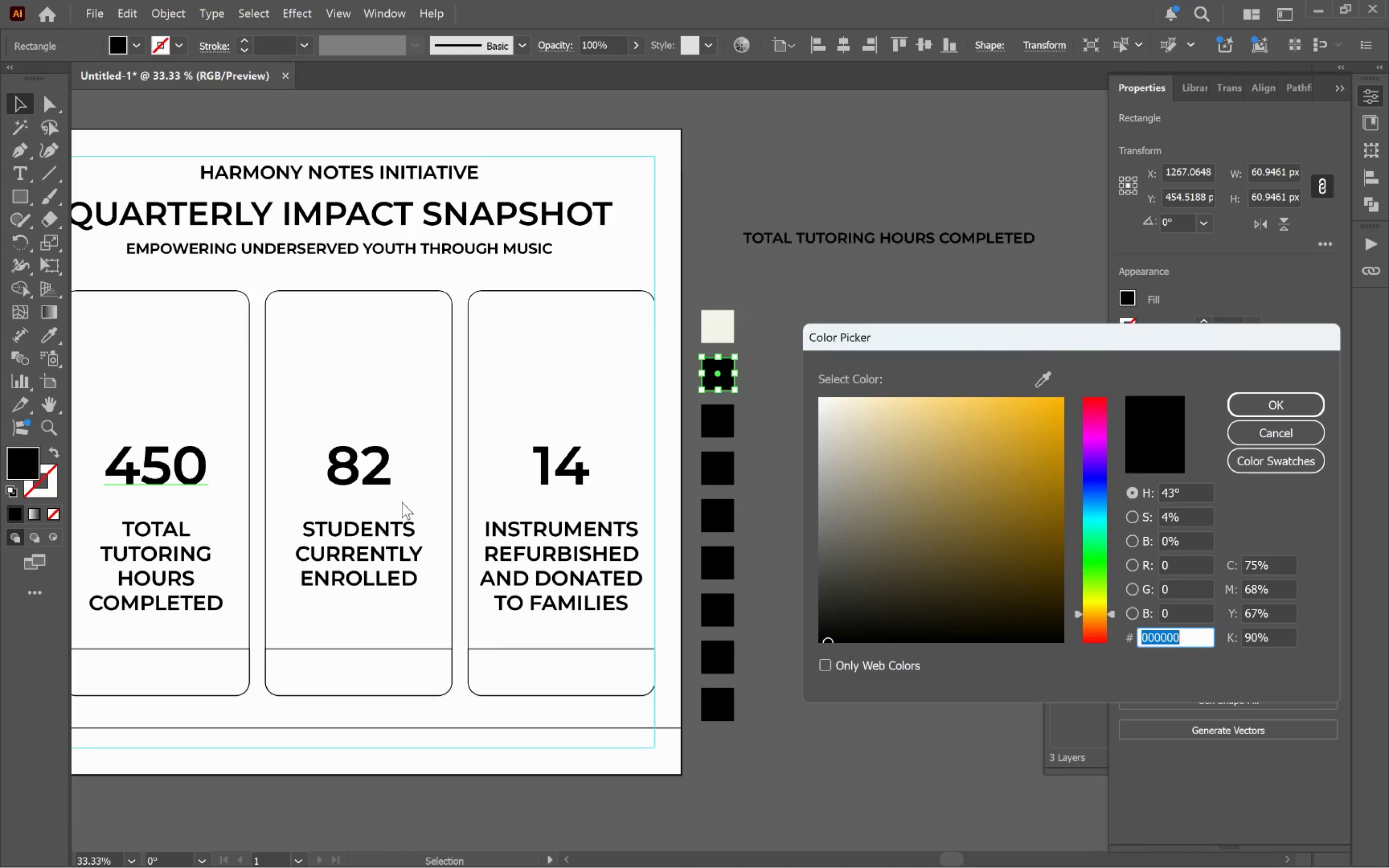 
type(2C5F78)
key(Tab)
 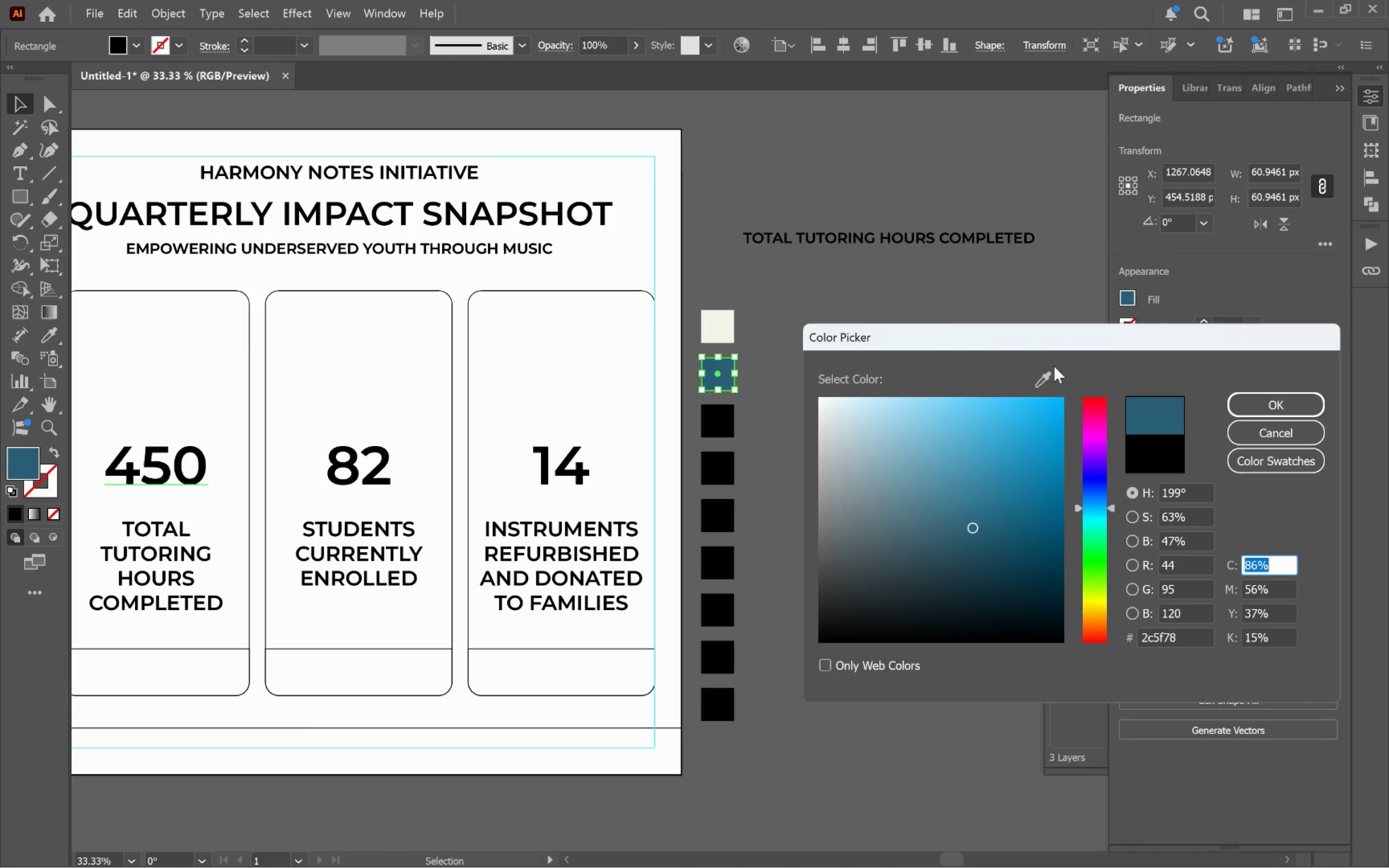 
left_click([1262, 408])
 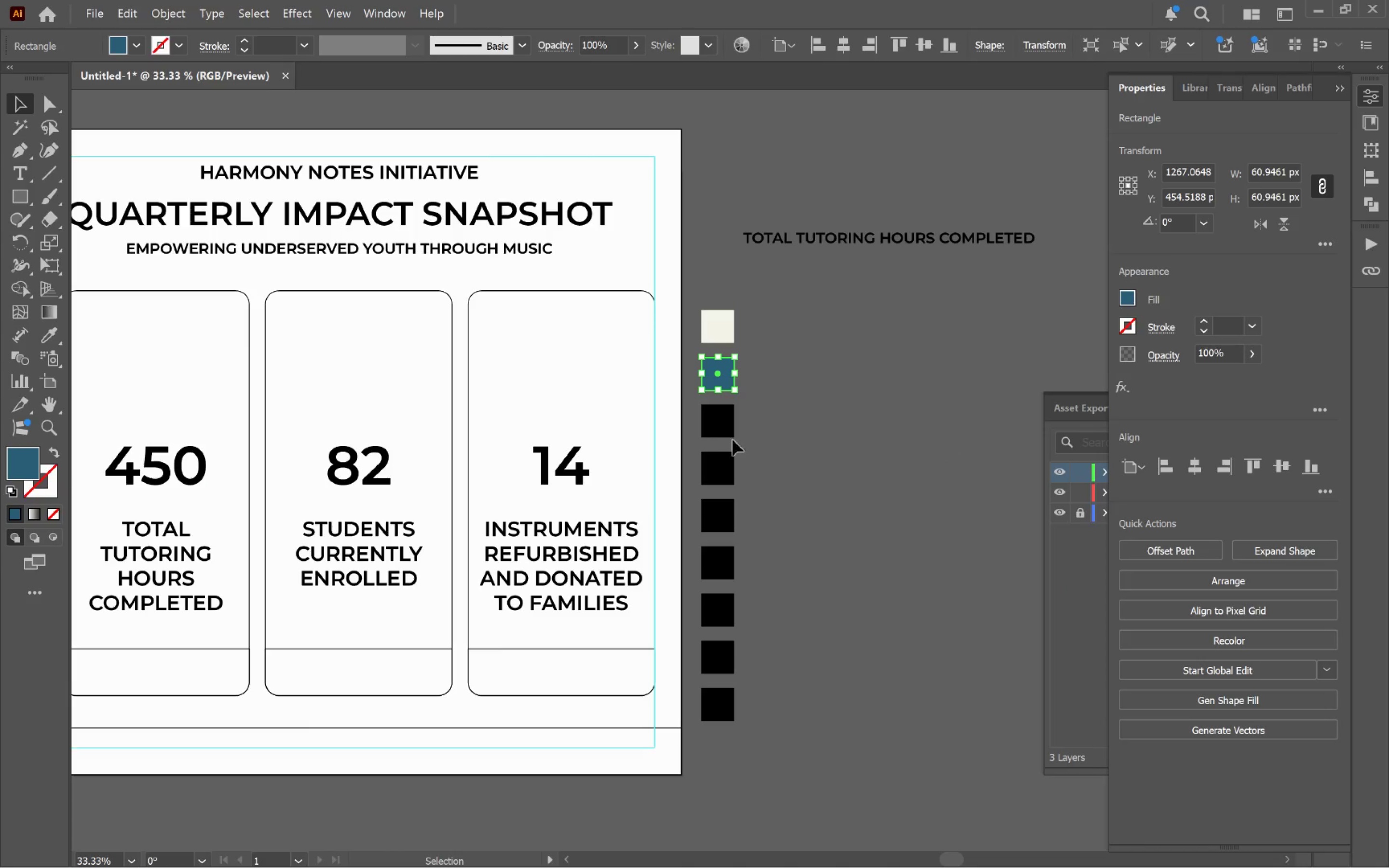 
left_click([716, 435])
 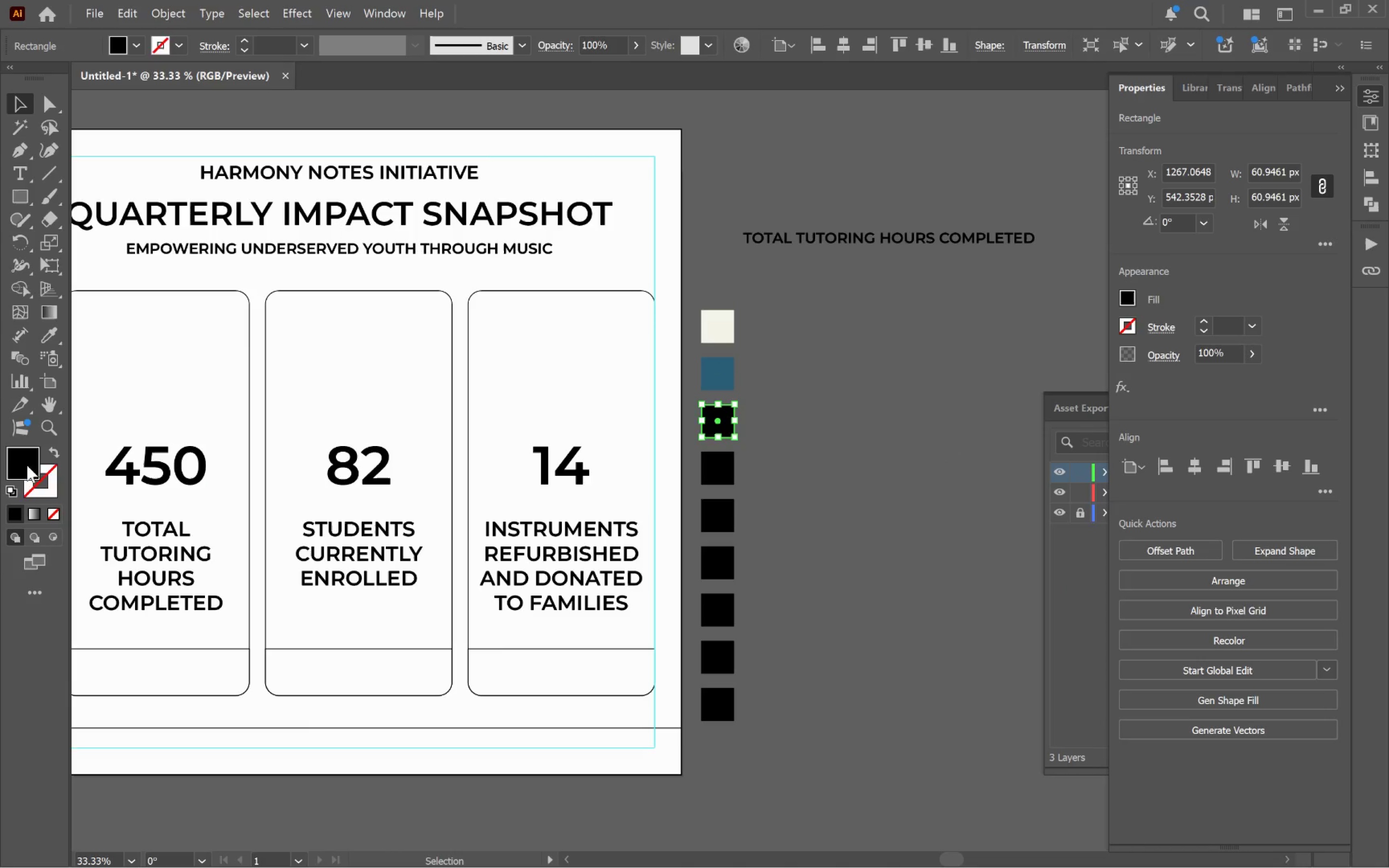 
double_click([24, 461])
 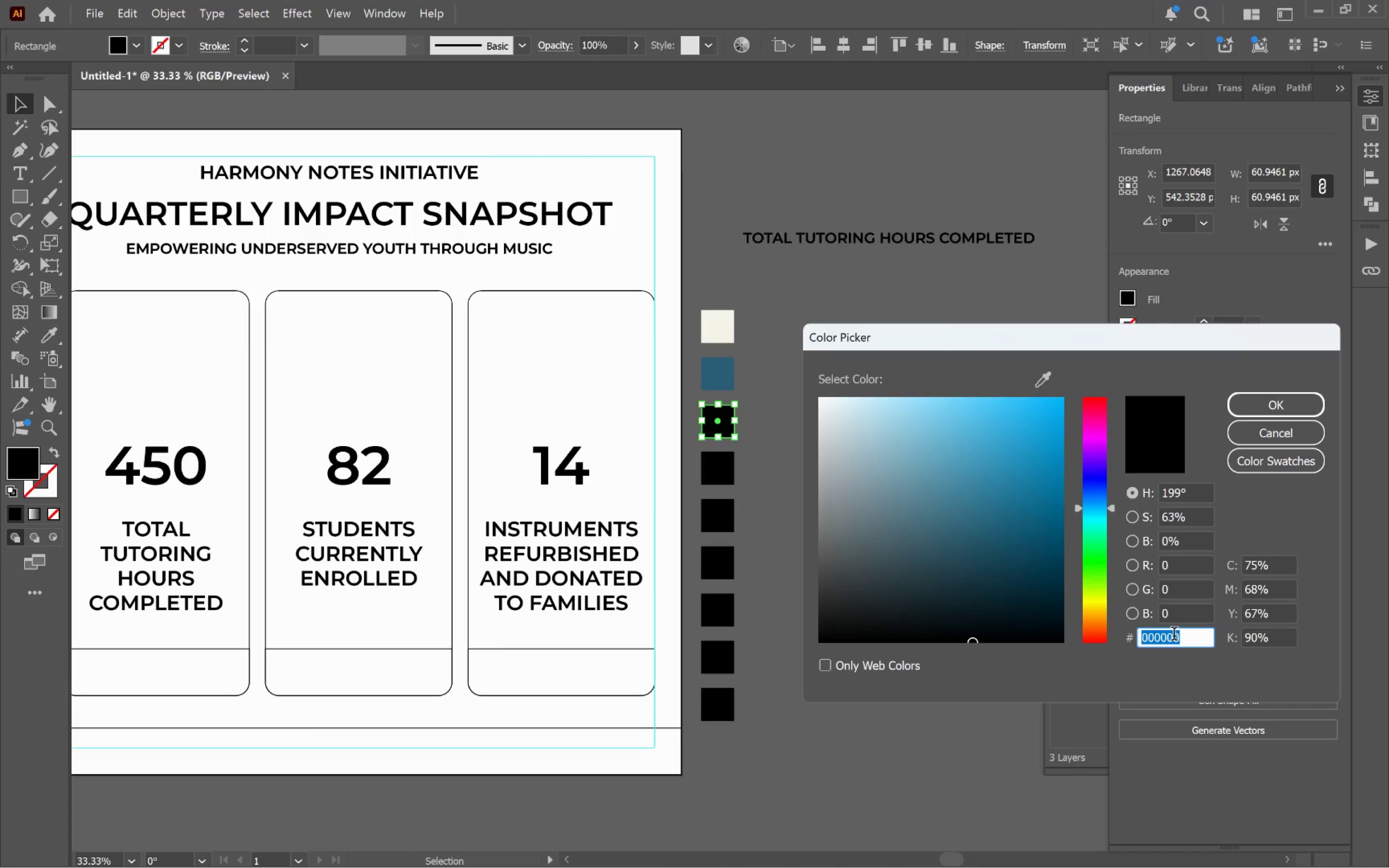 
wait(5.08)
 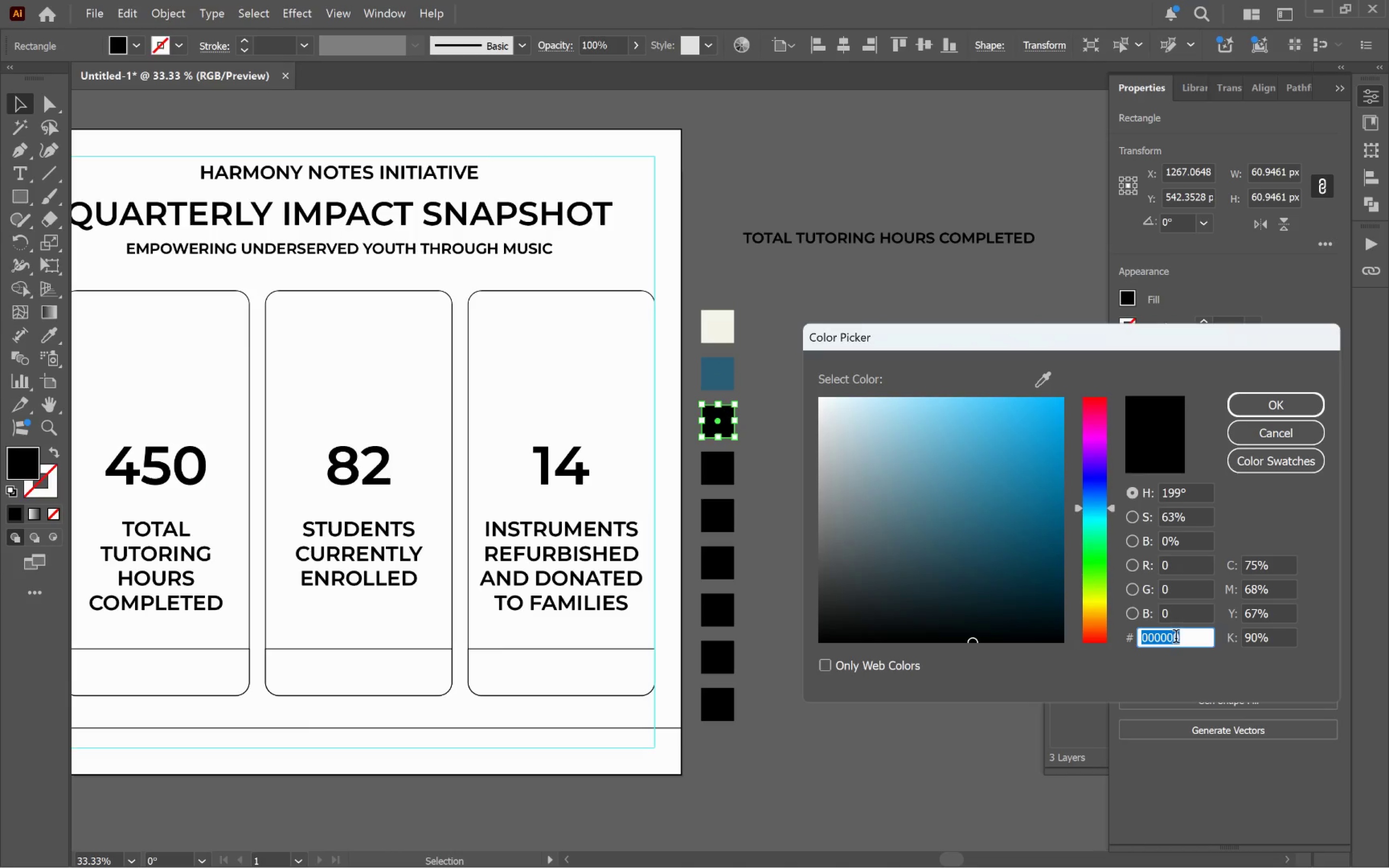 
type(65A7C5)
key(Tab)
 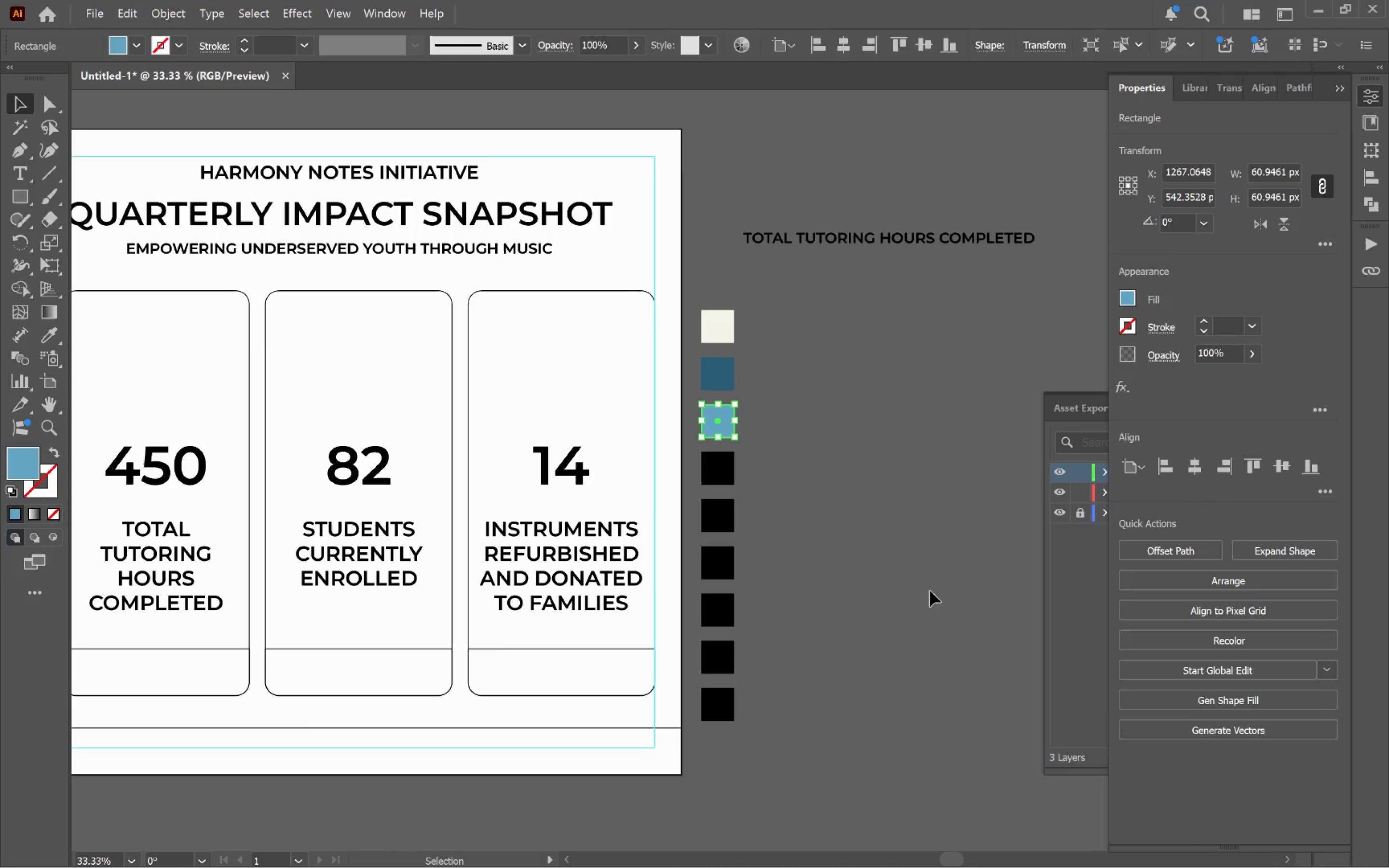 
left_click([740, 478])
 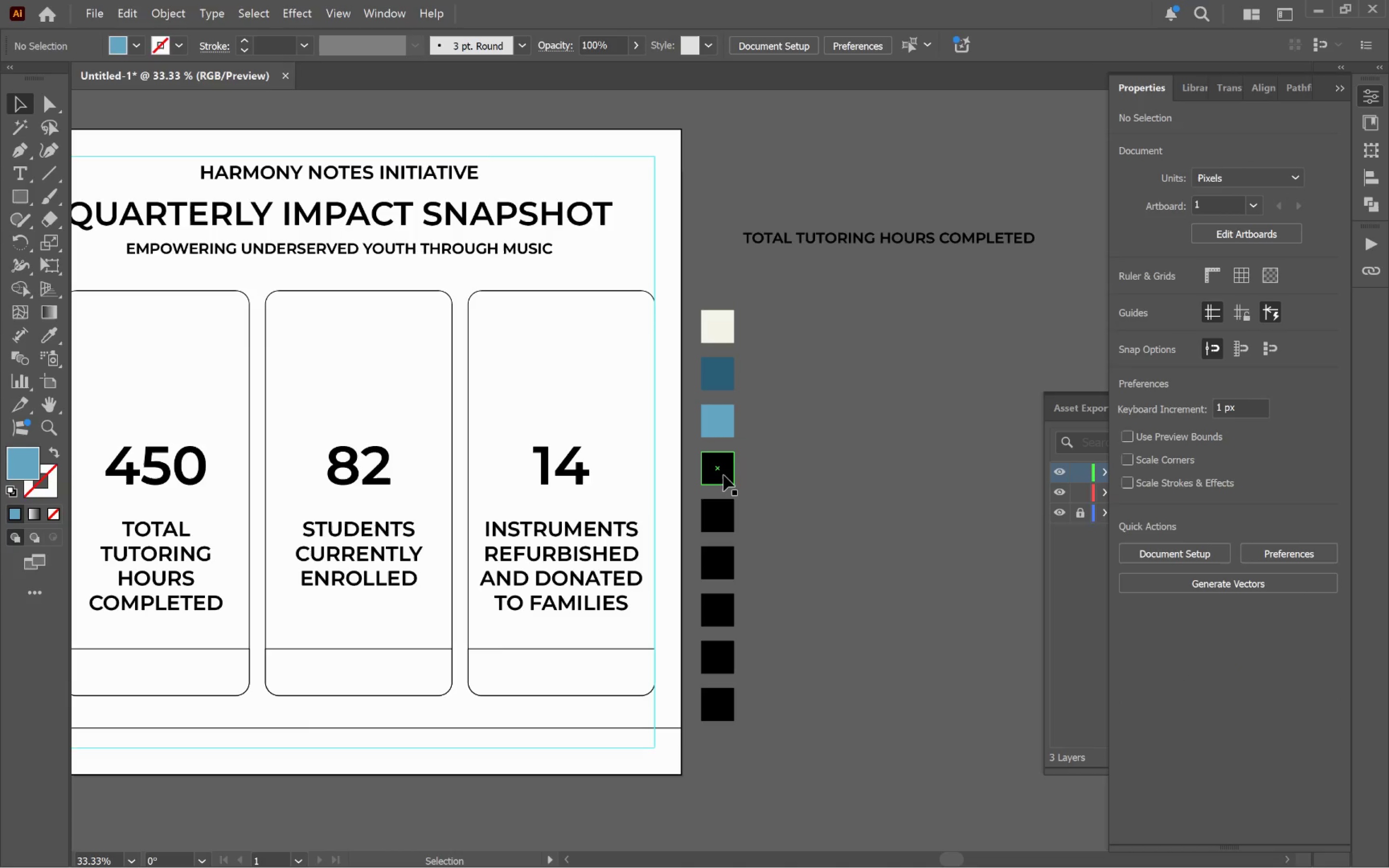 
left_click([723, 475])
 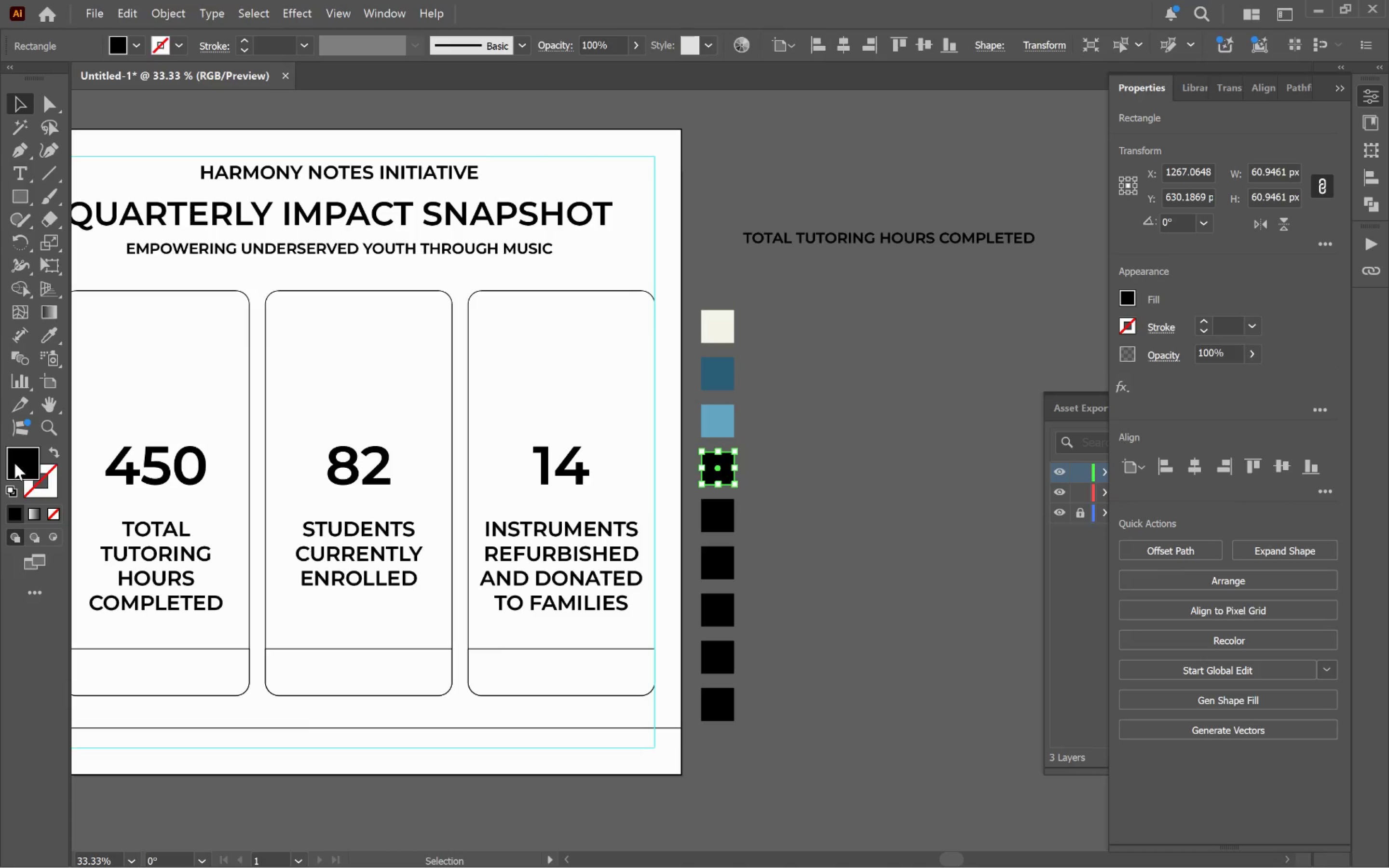 
double_click([16, 461])
 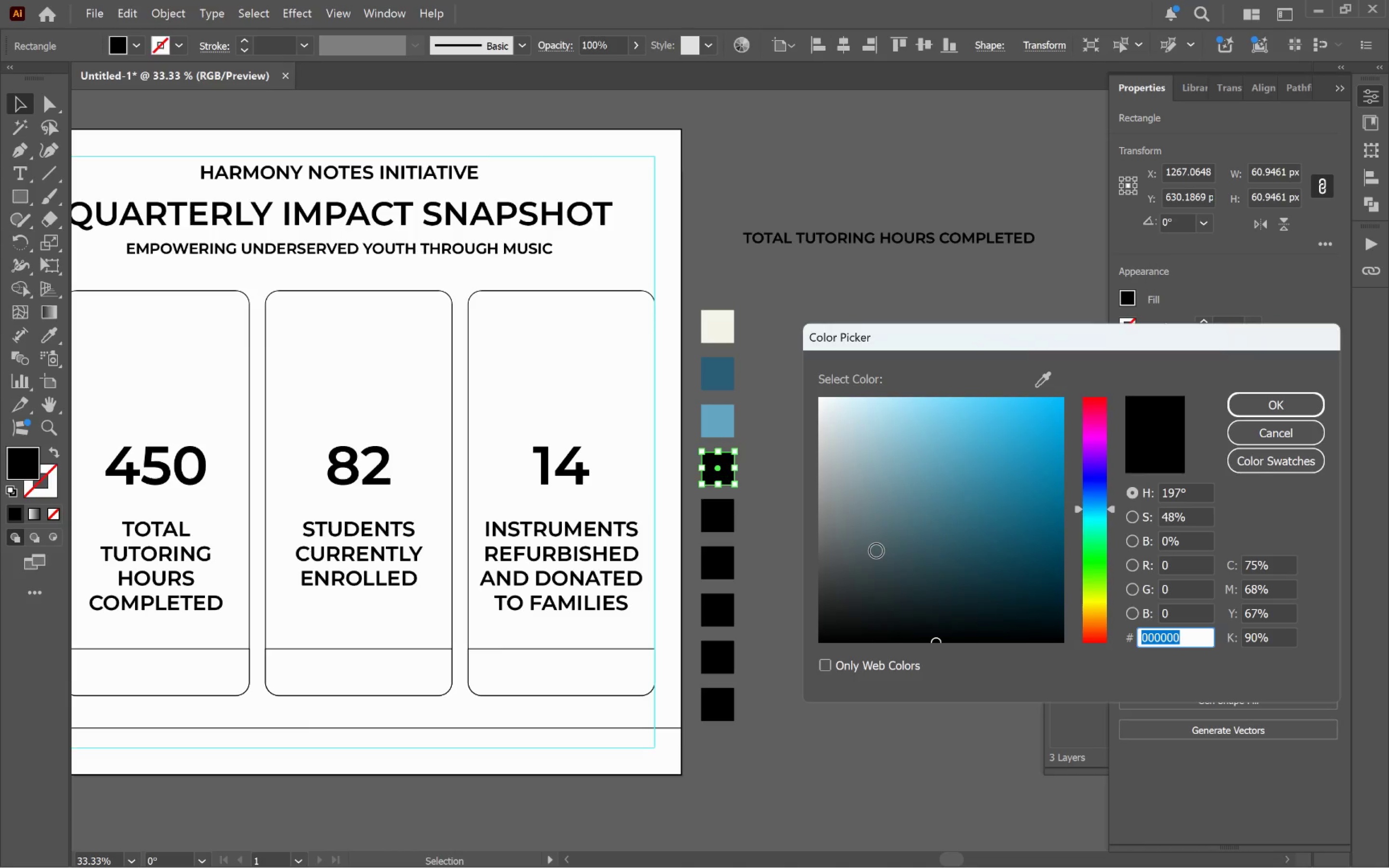 
wait(6.84)
 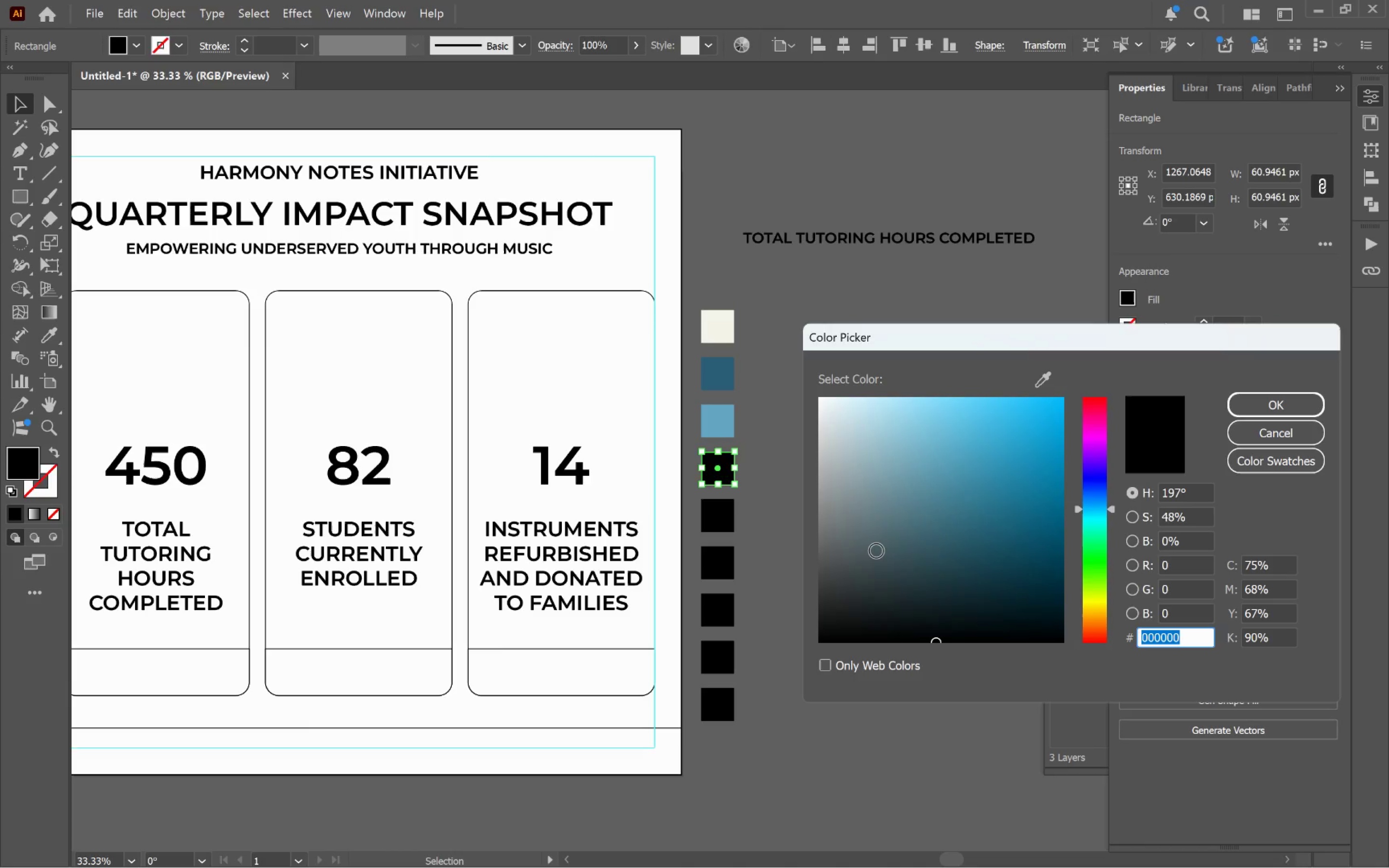 
type(D7EAEE)
key(Tab)
 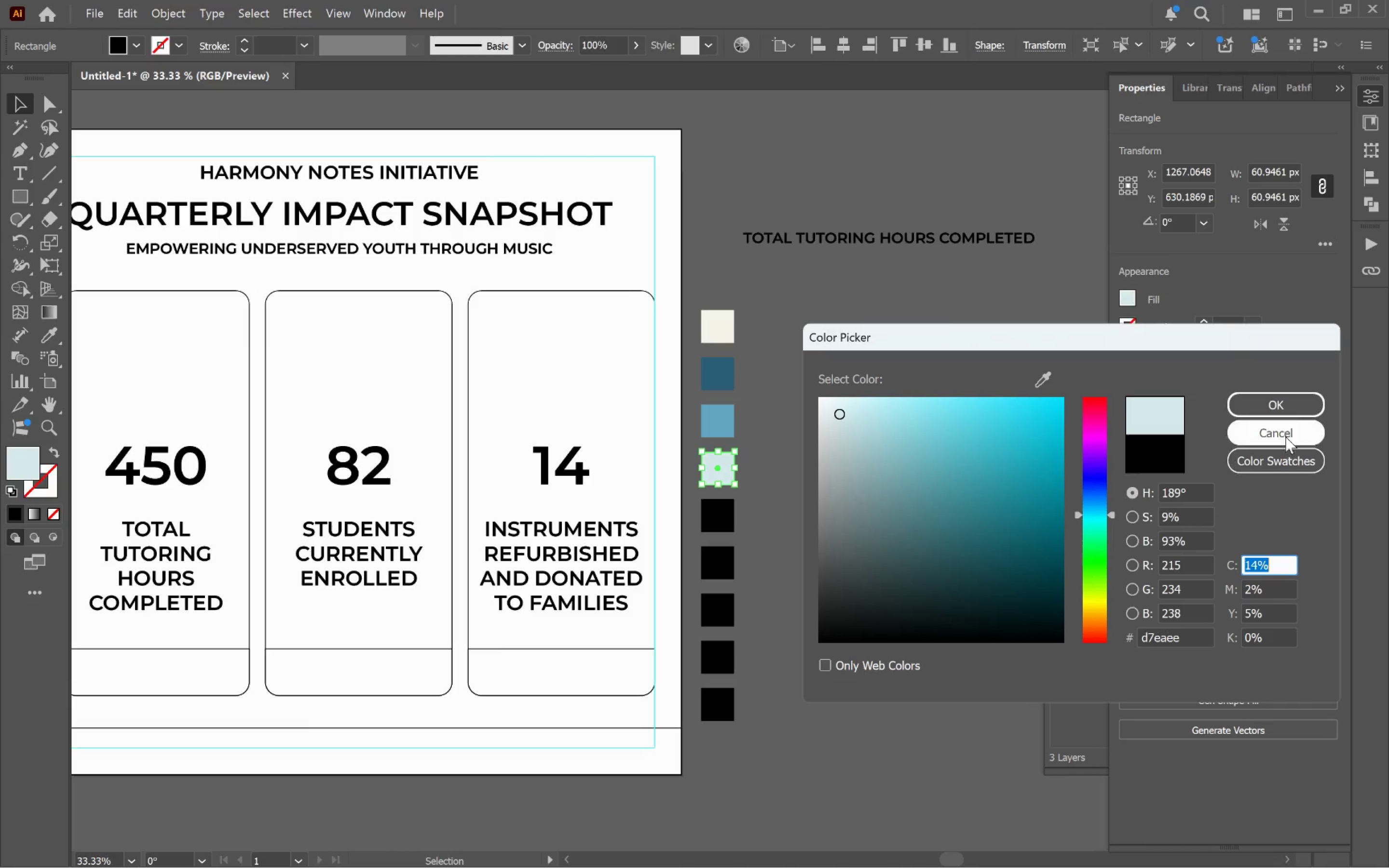 
left_click([1280, 405])
 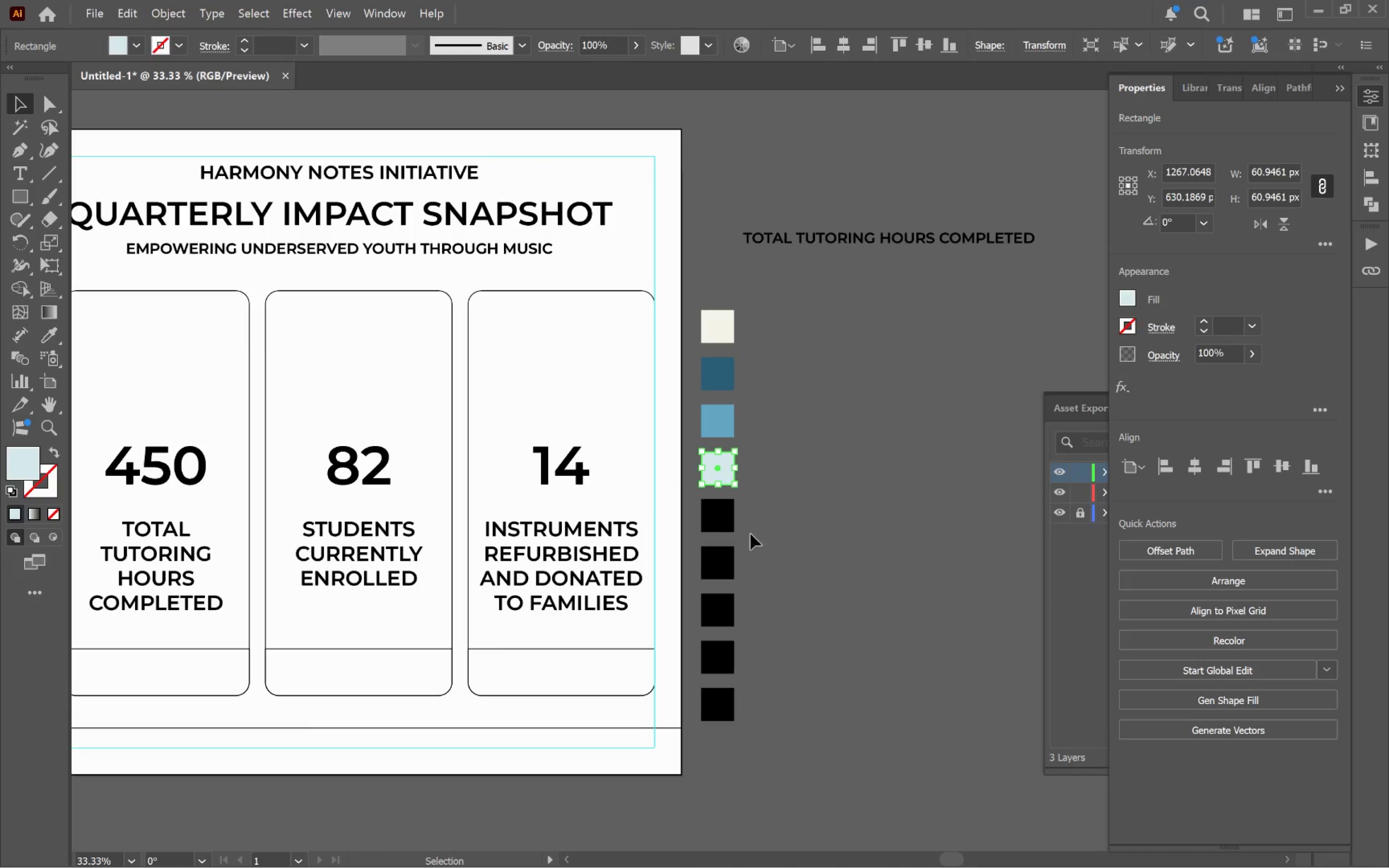 
left_click([720, 526])
 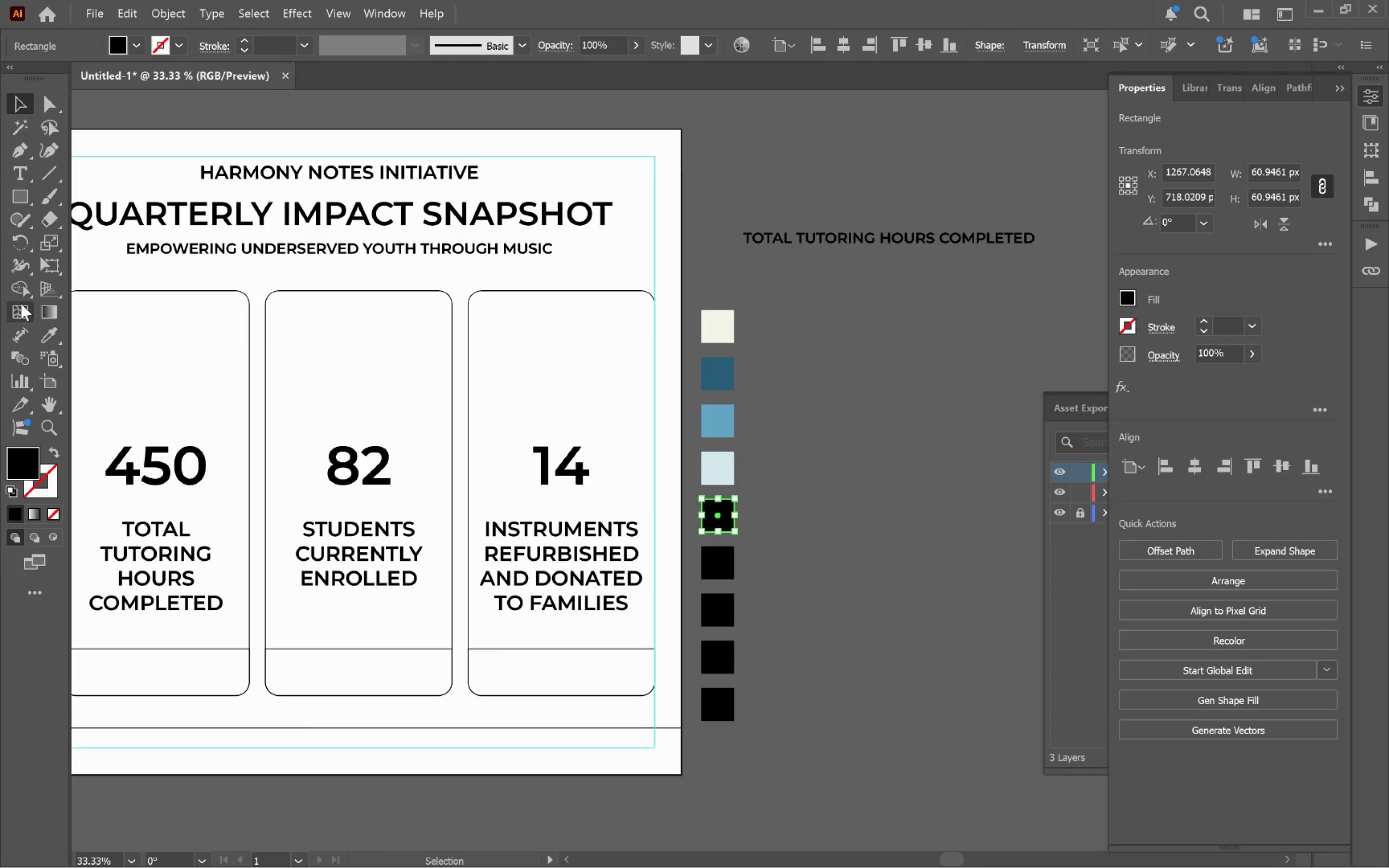 
double_click([35, 457])
 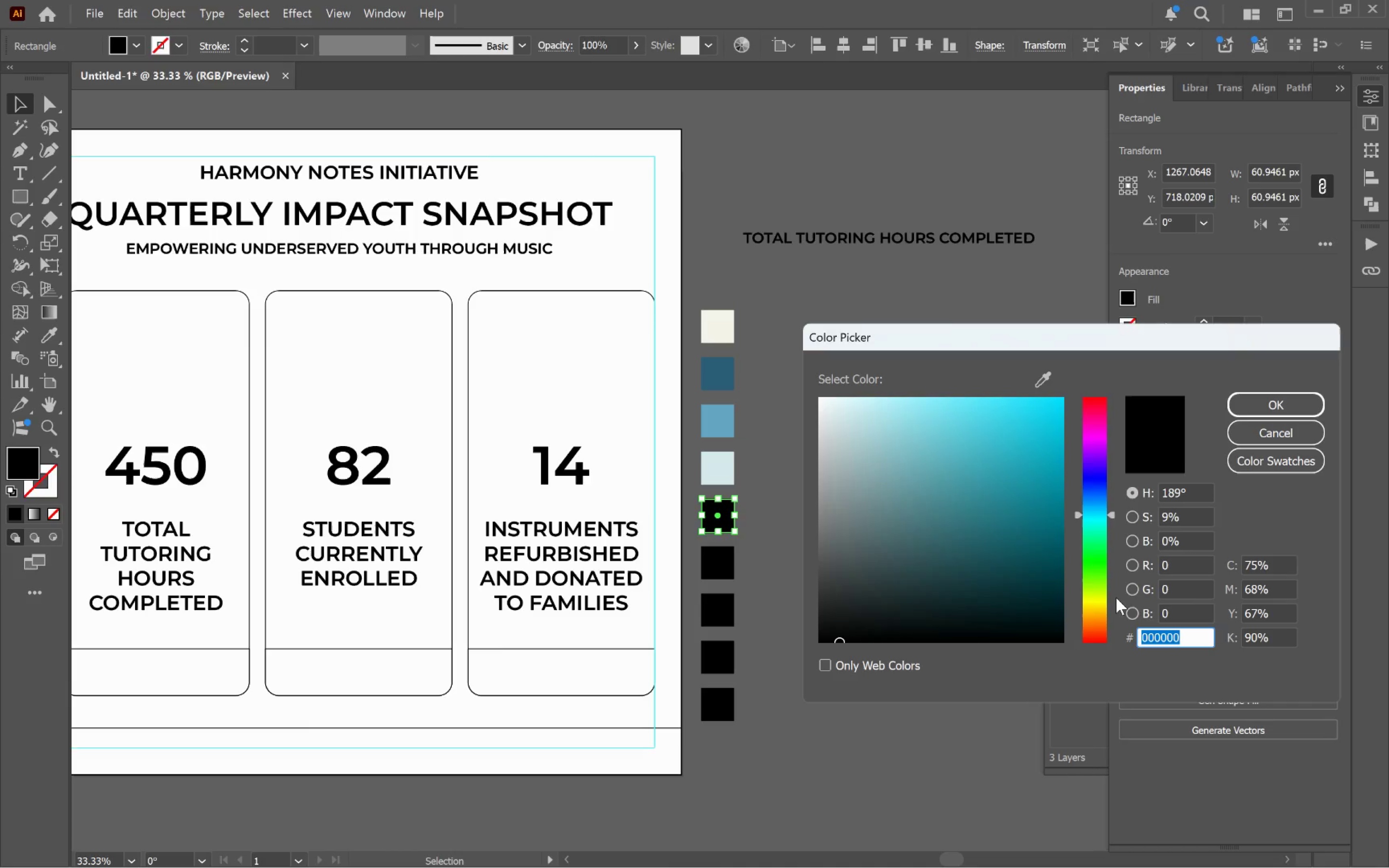 
type(FCDDC0)
key(Tab)
 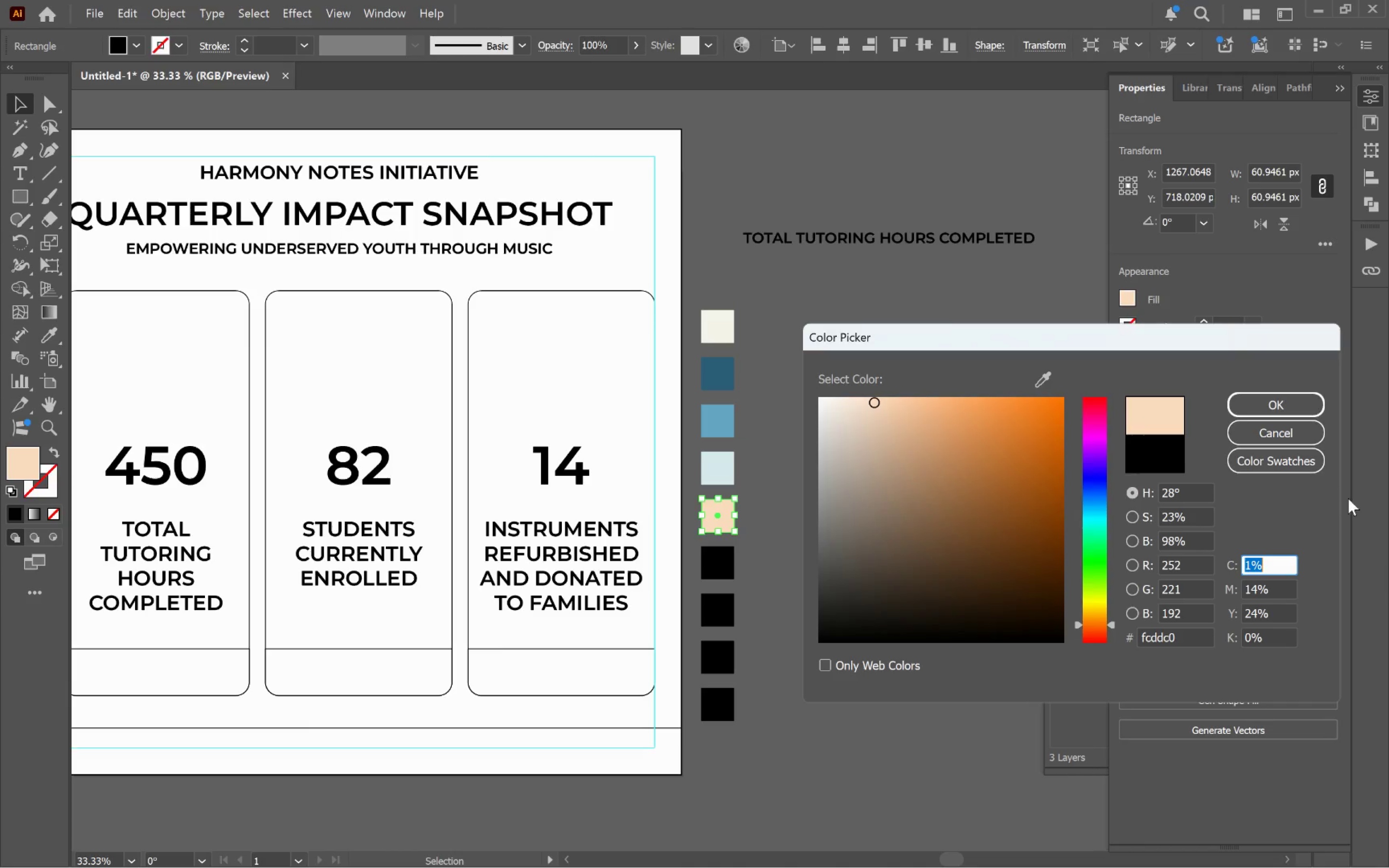 
left_click([1280, 405])
 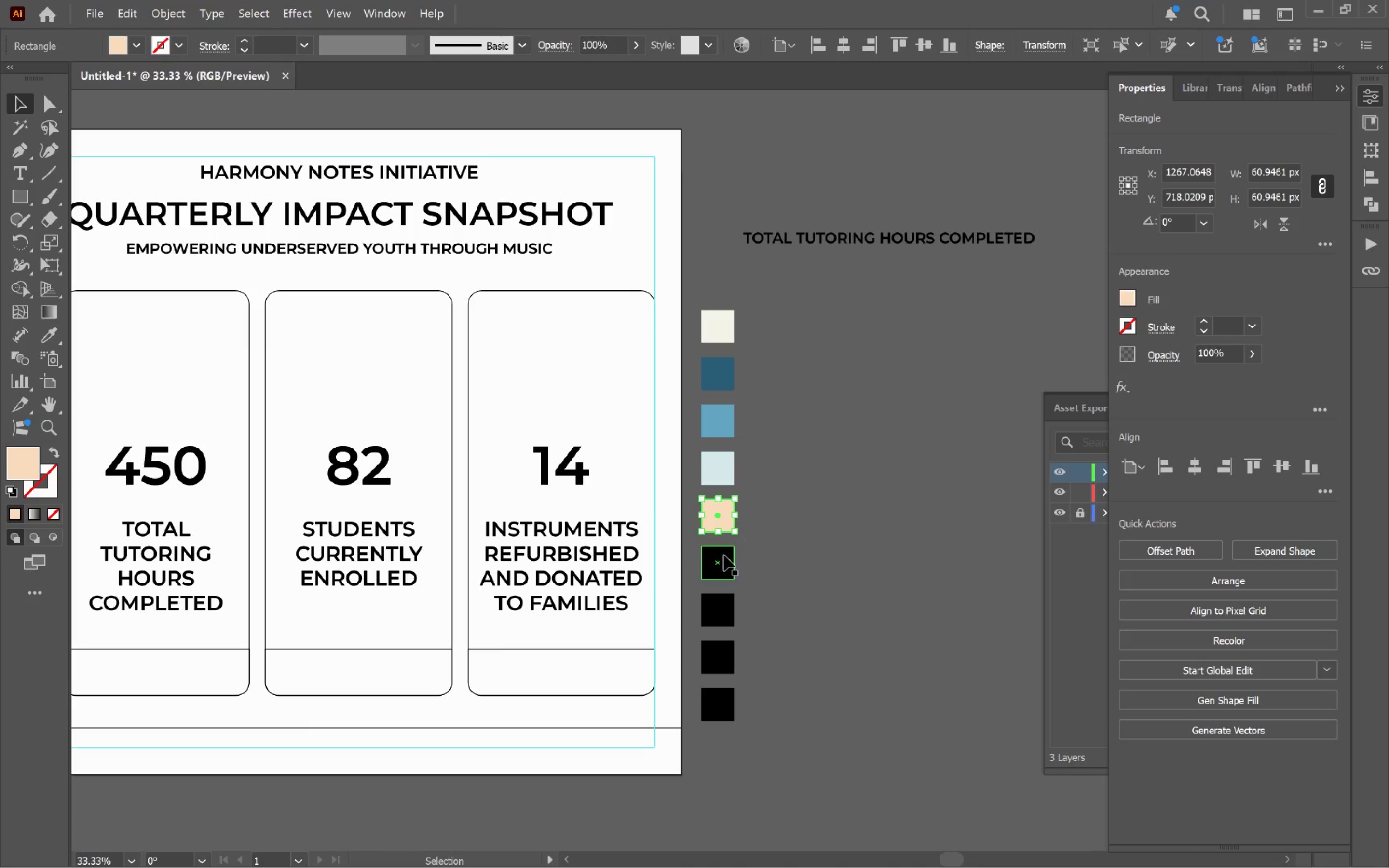 
left_click([713, 565])
 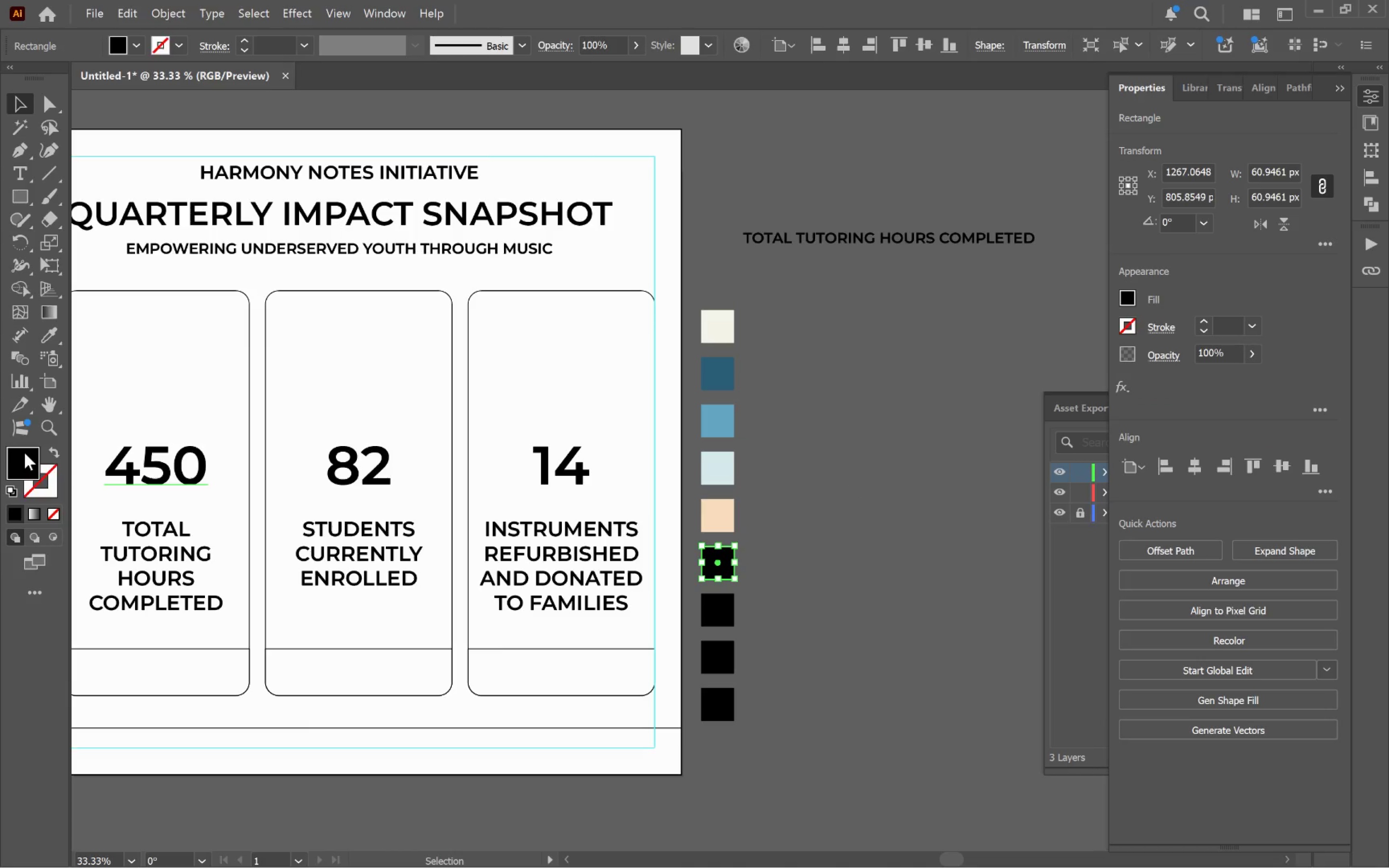 
double_click([25, 458])
 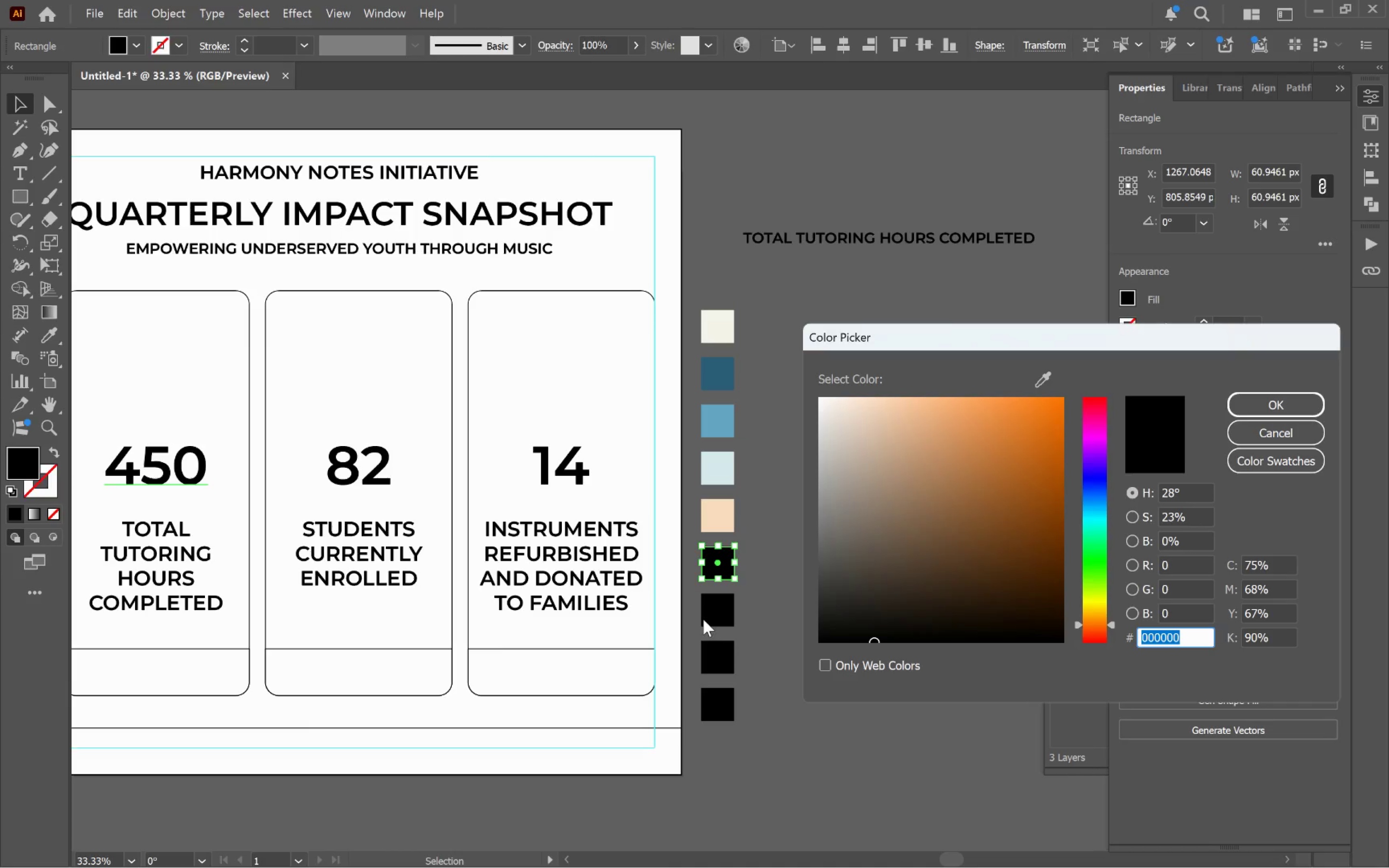 
type(DFEDD3)
key(Tab)
 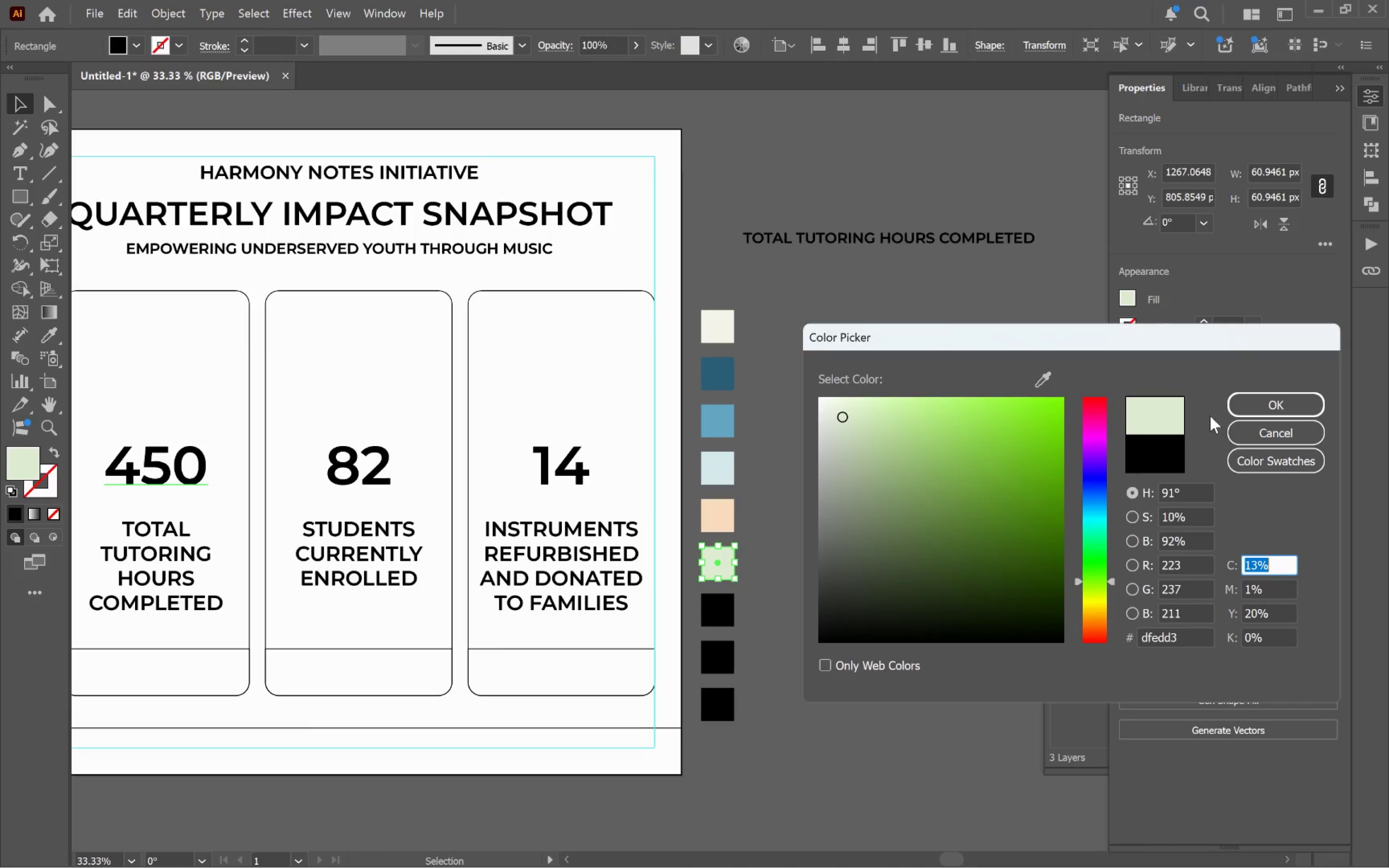 
left_click([1268, 400])
 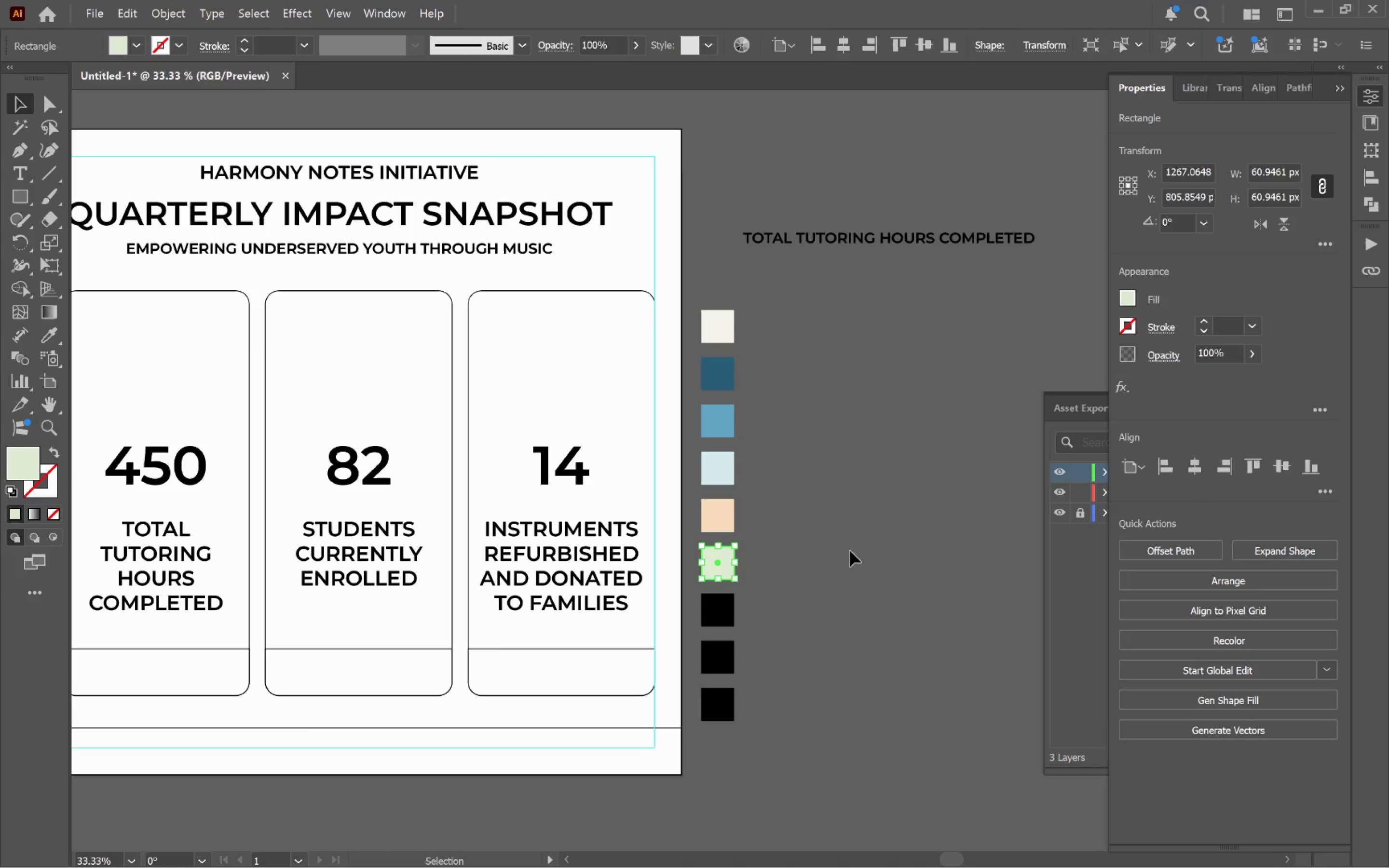 
left_click([811, 607])
 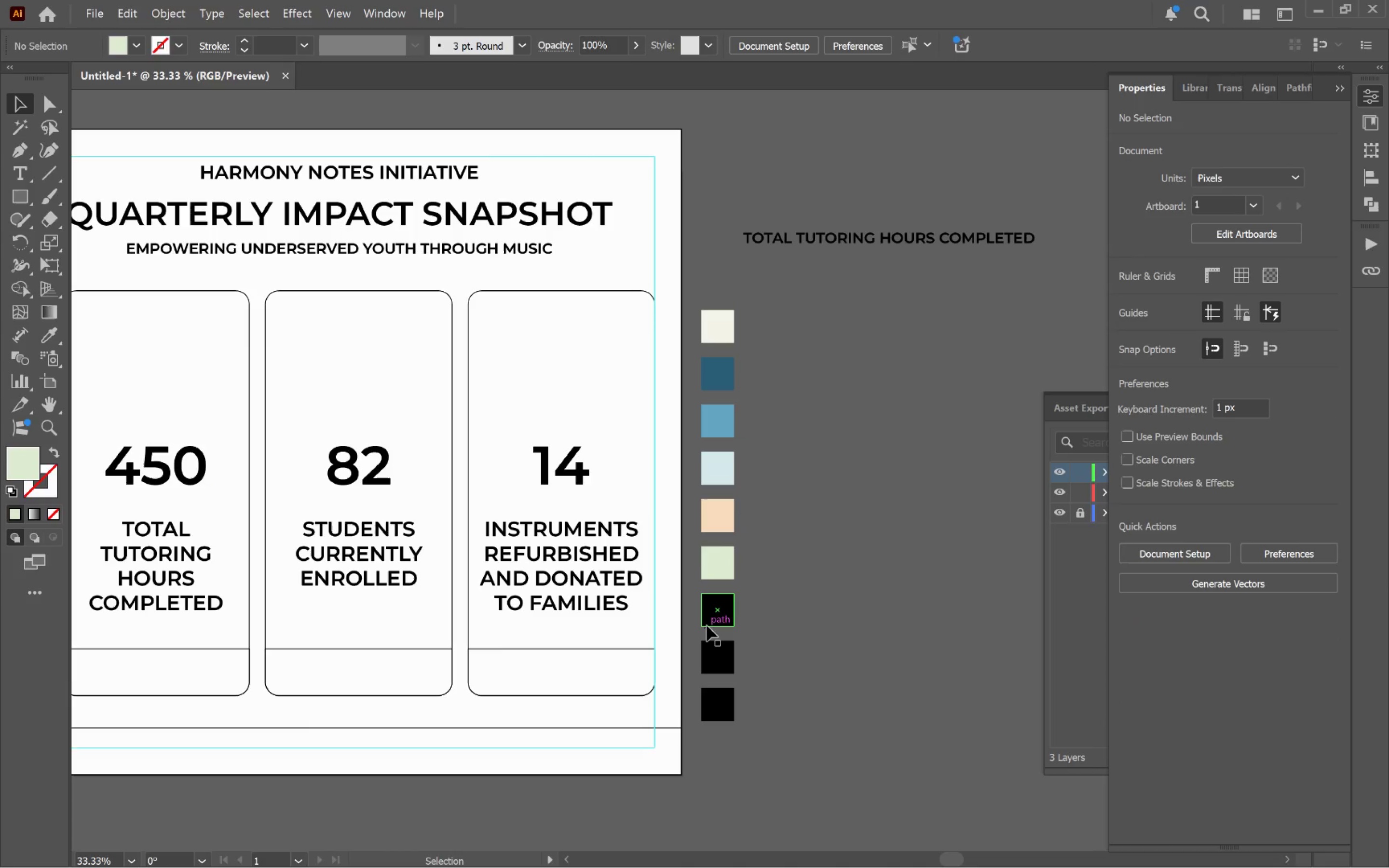 
left_click([707, 625])
 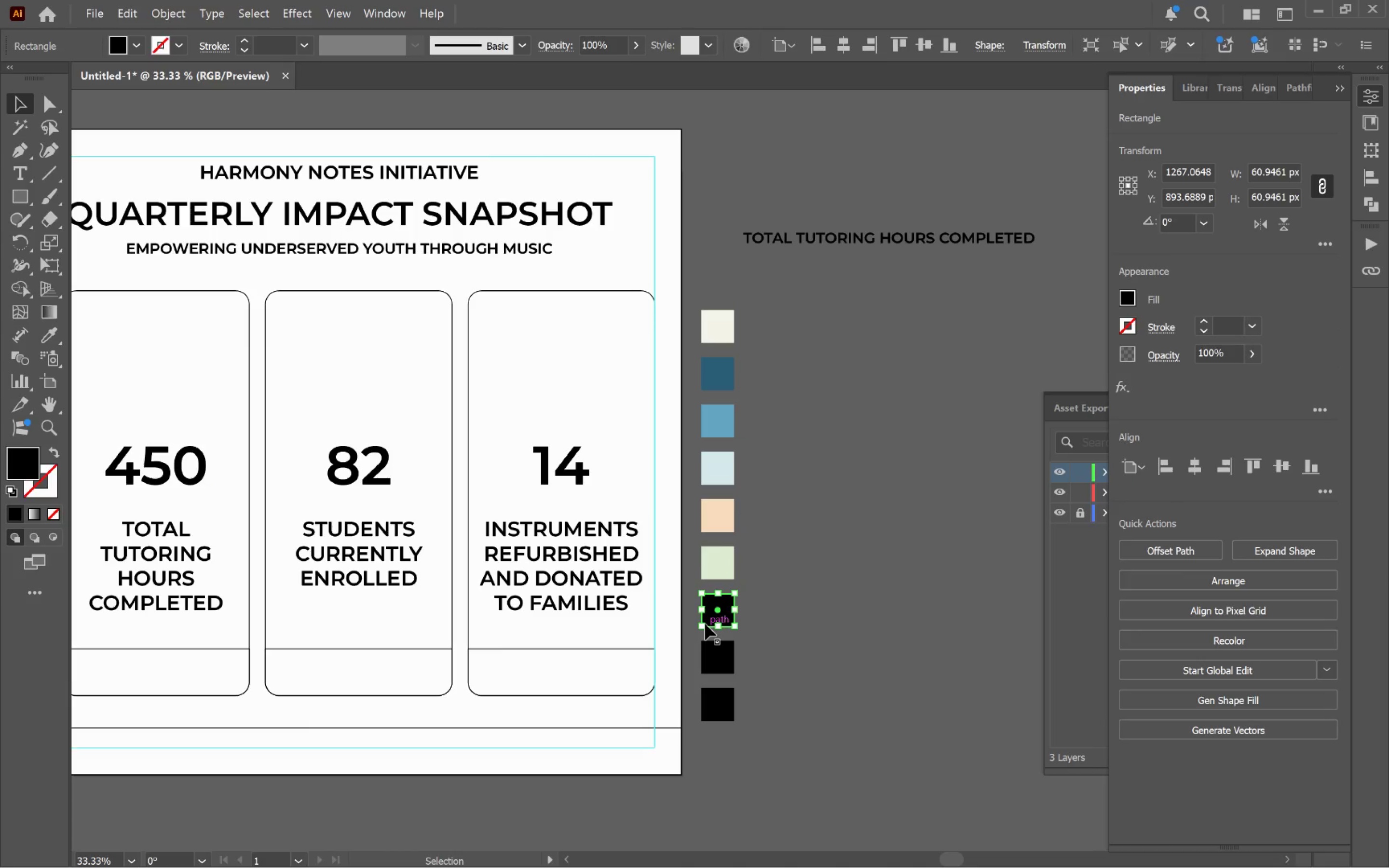 
wait(8.2)
 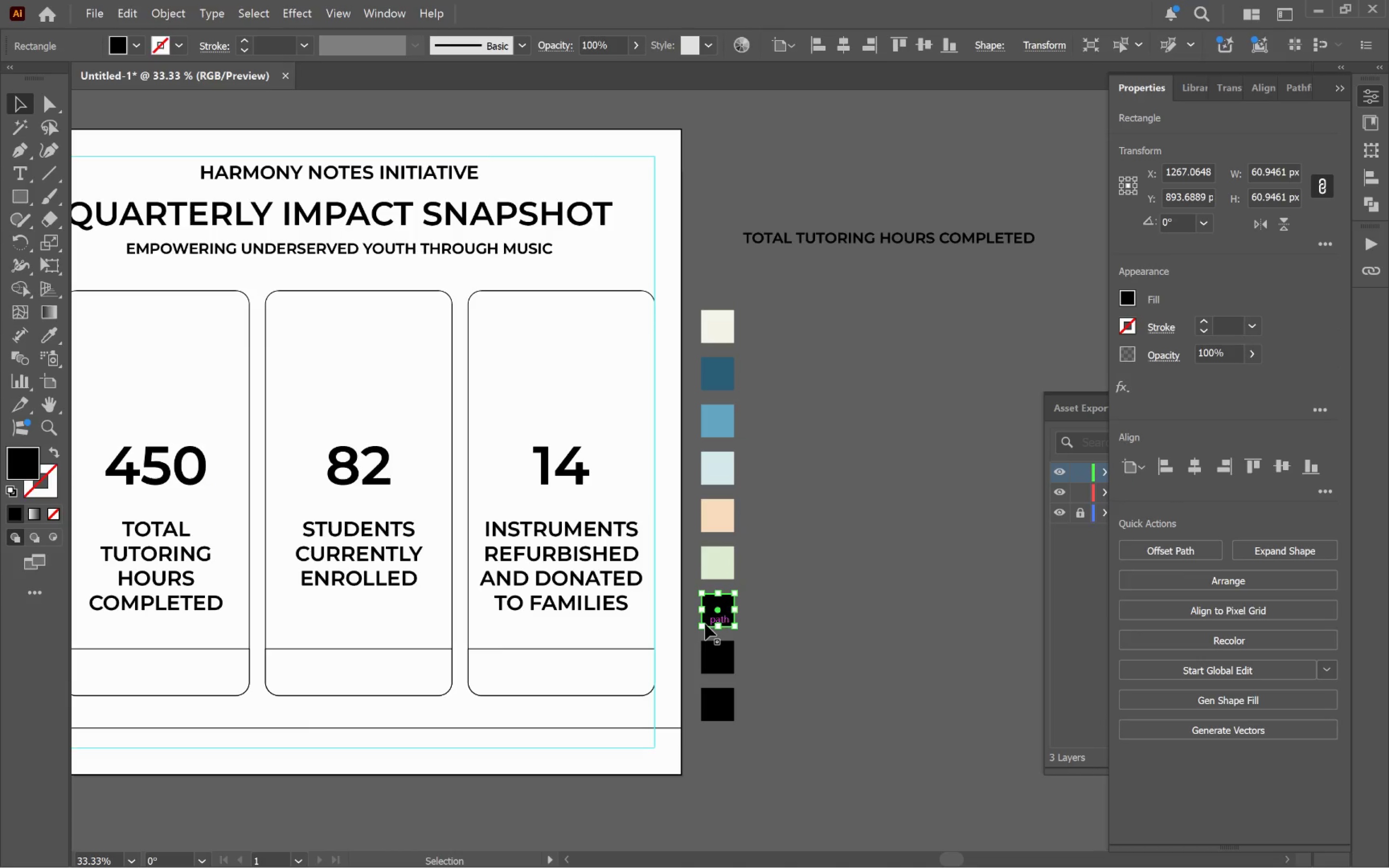 
double_click([25, 461])
 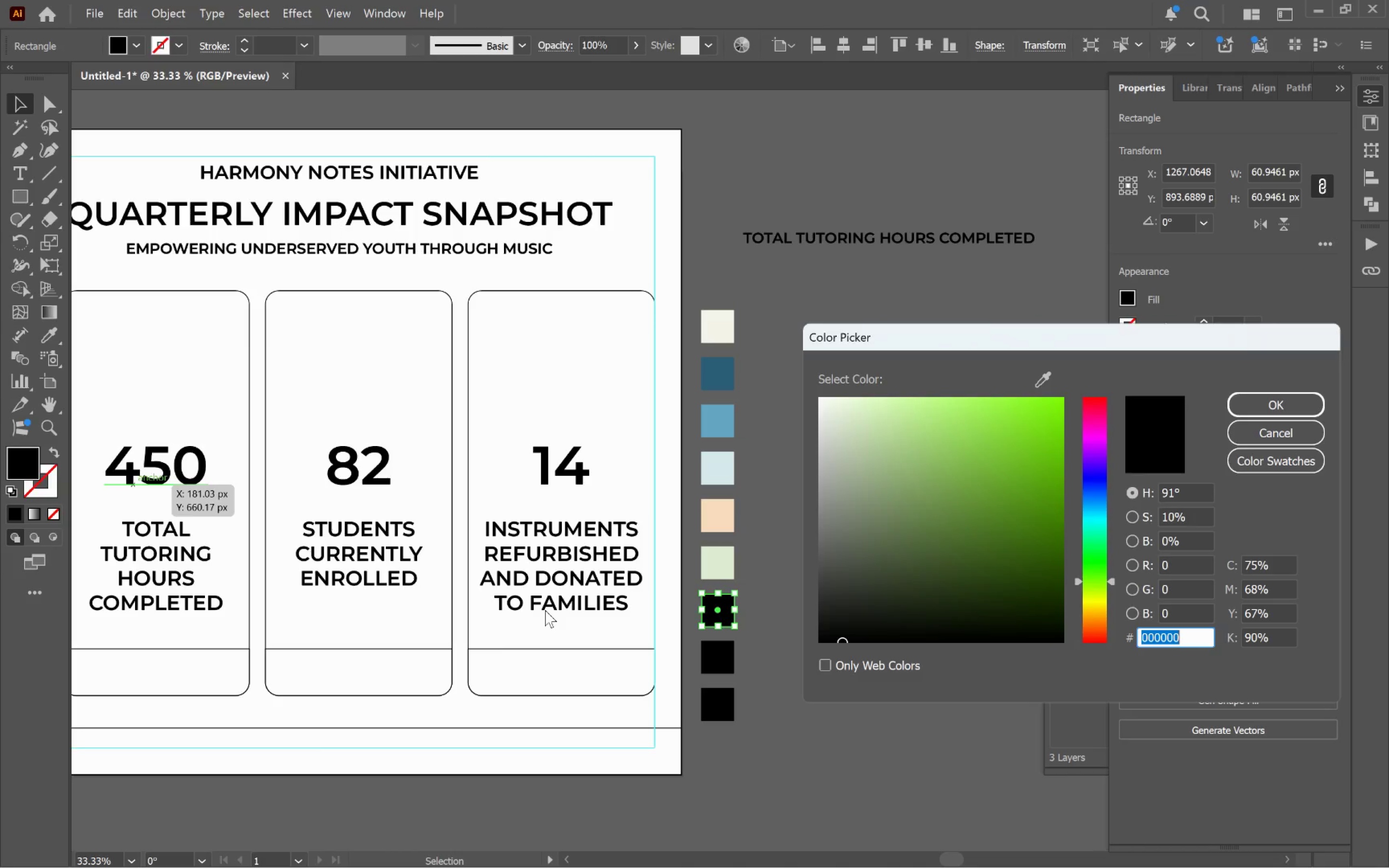 
type(EA7132)
key(Tab)
 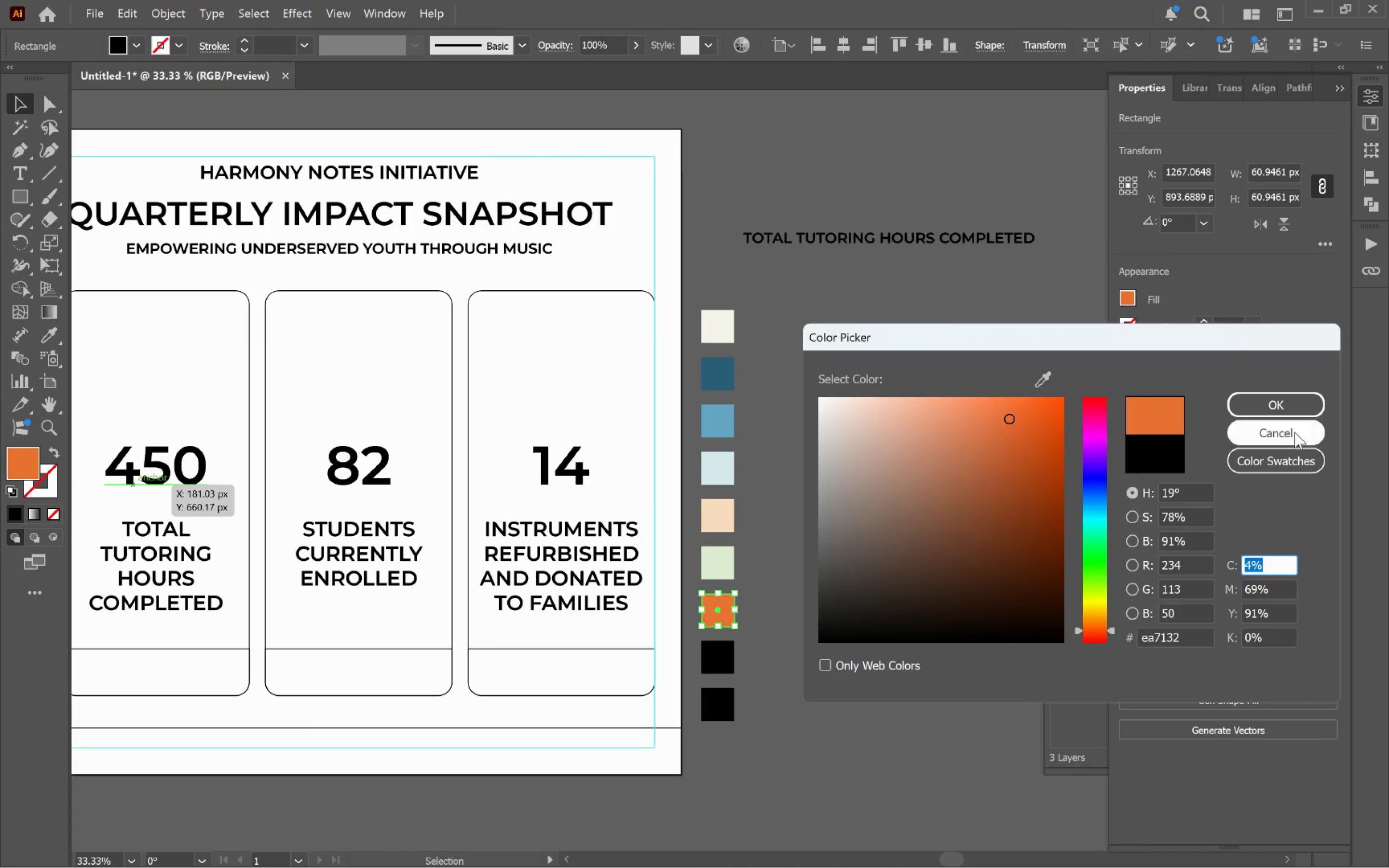 
left_click([1265, 396])
 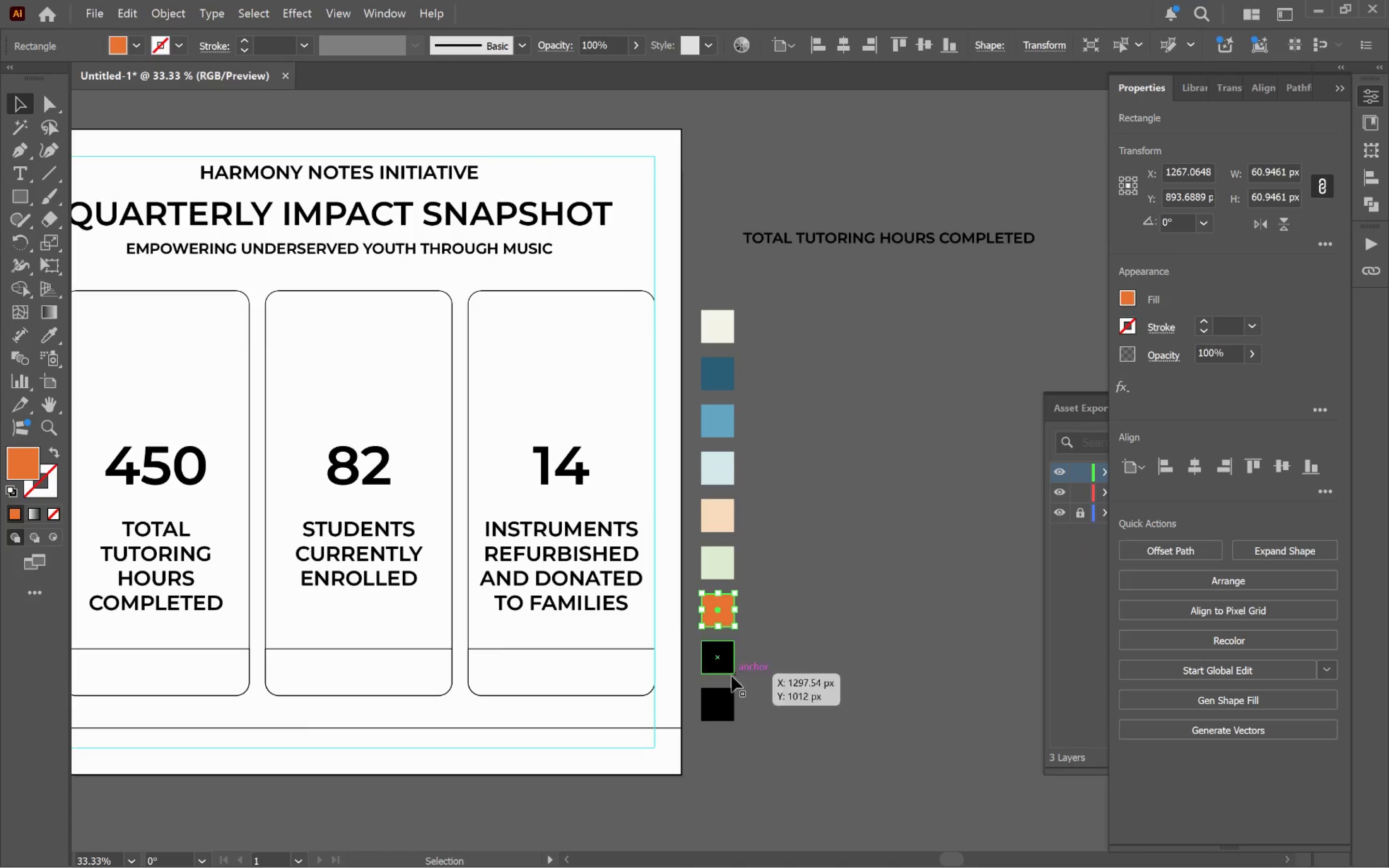 
left_click([711, 668])
 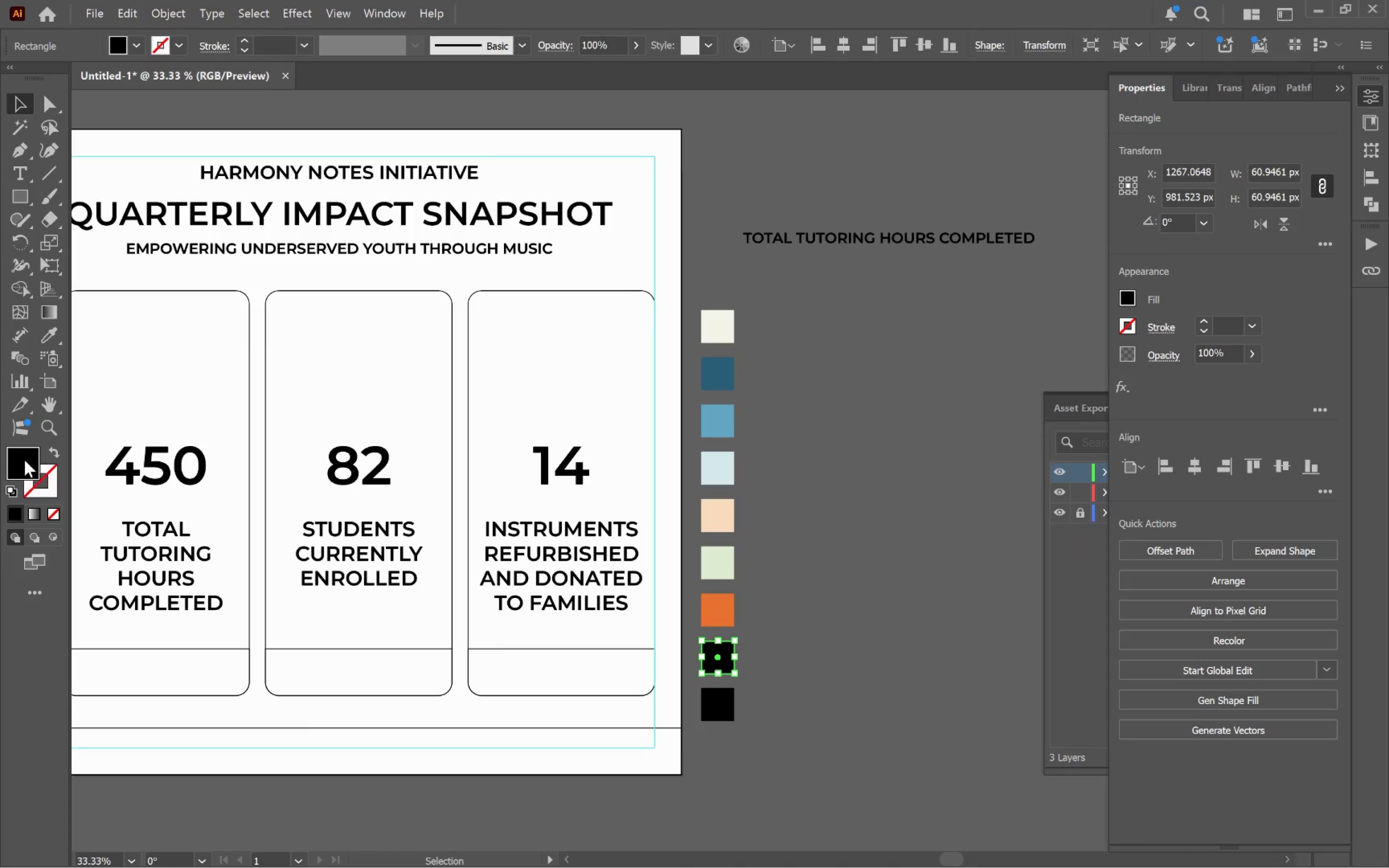 
double_click([24, 459])
 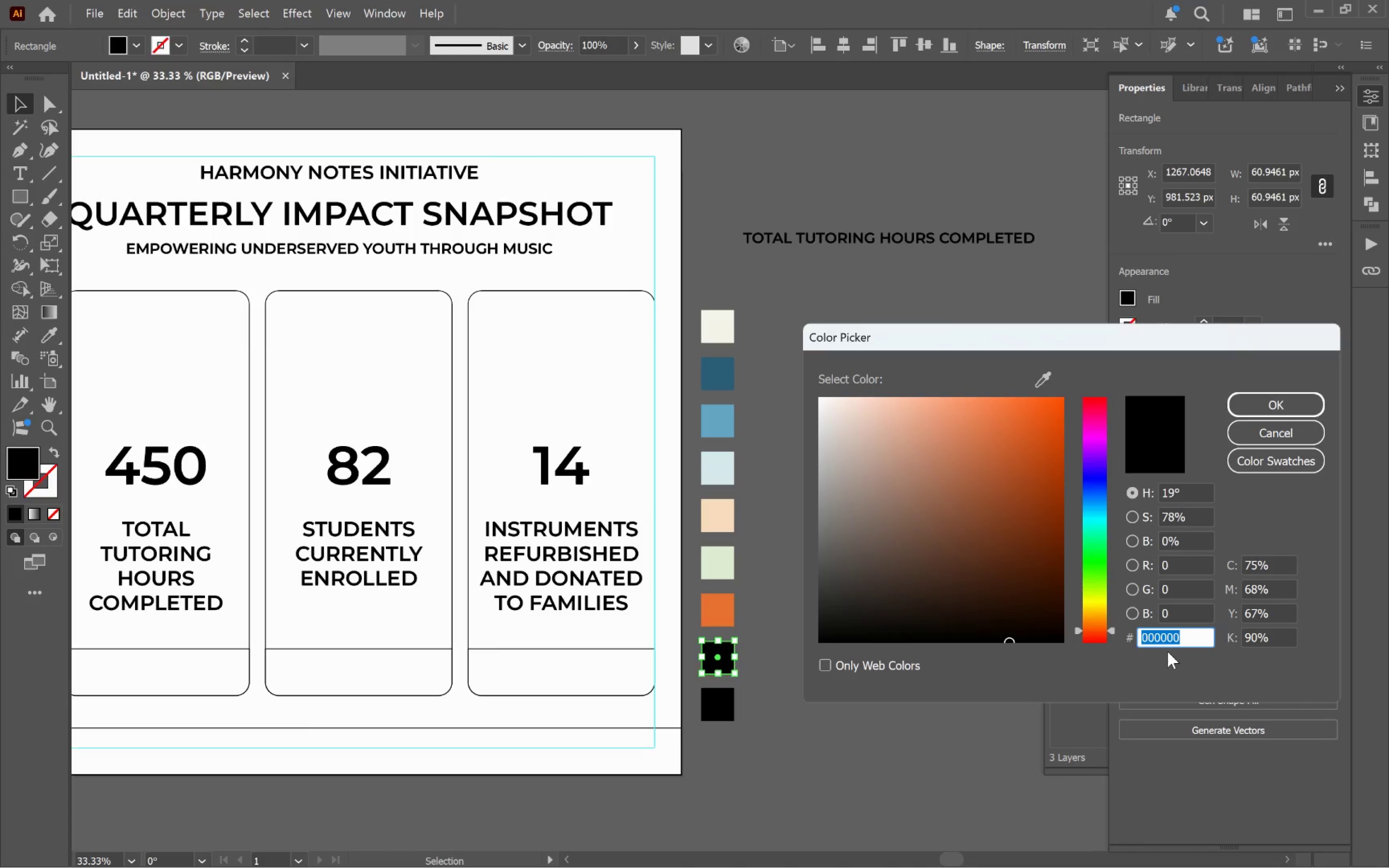 
type(688F66)
key(Tab)
 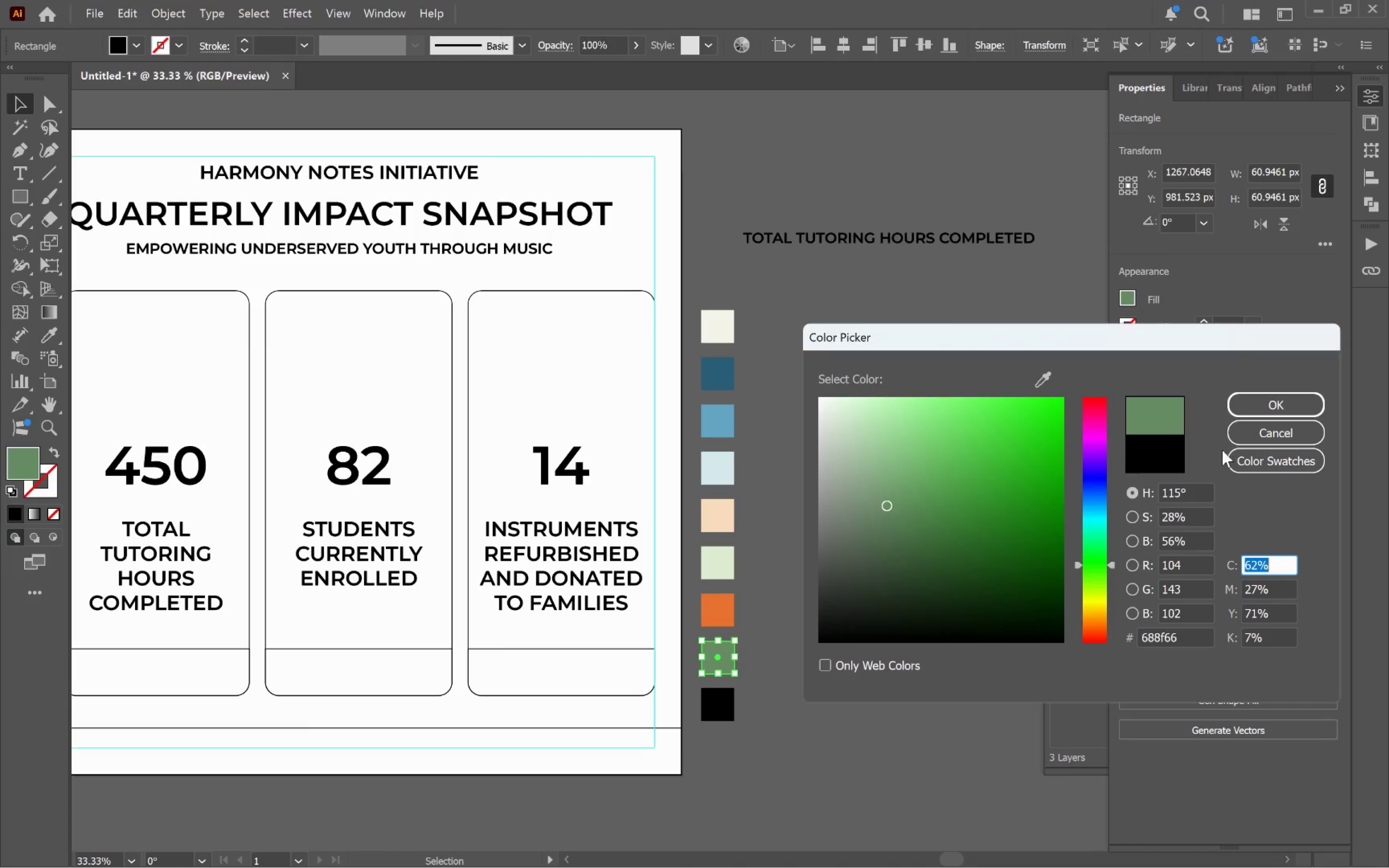 
left_click([1263, 404])
 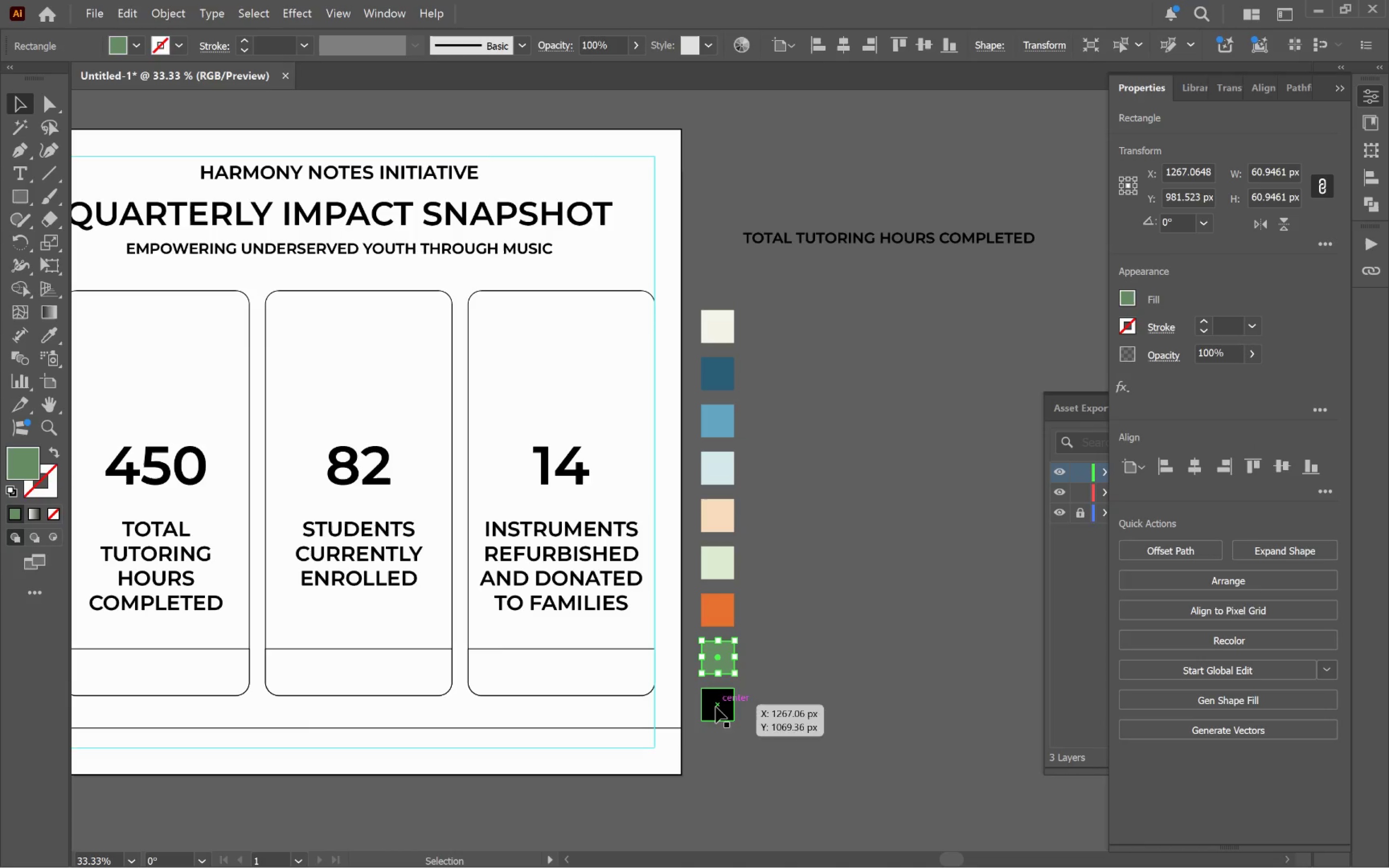 
left_click([712, 711])
 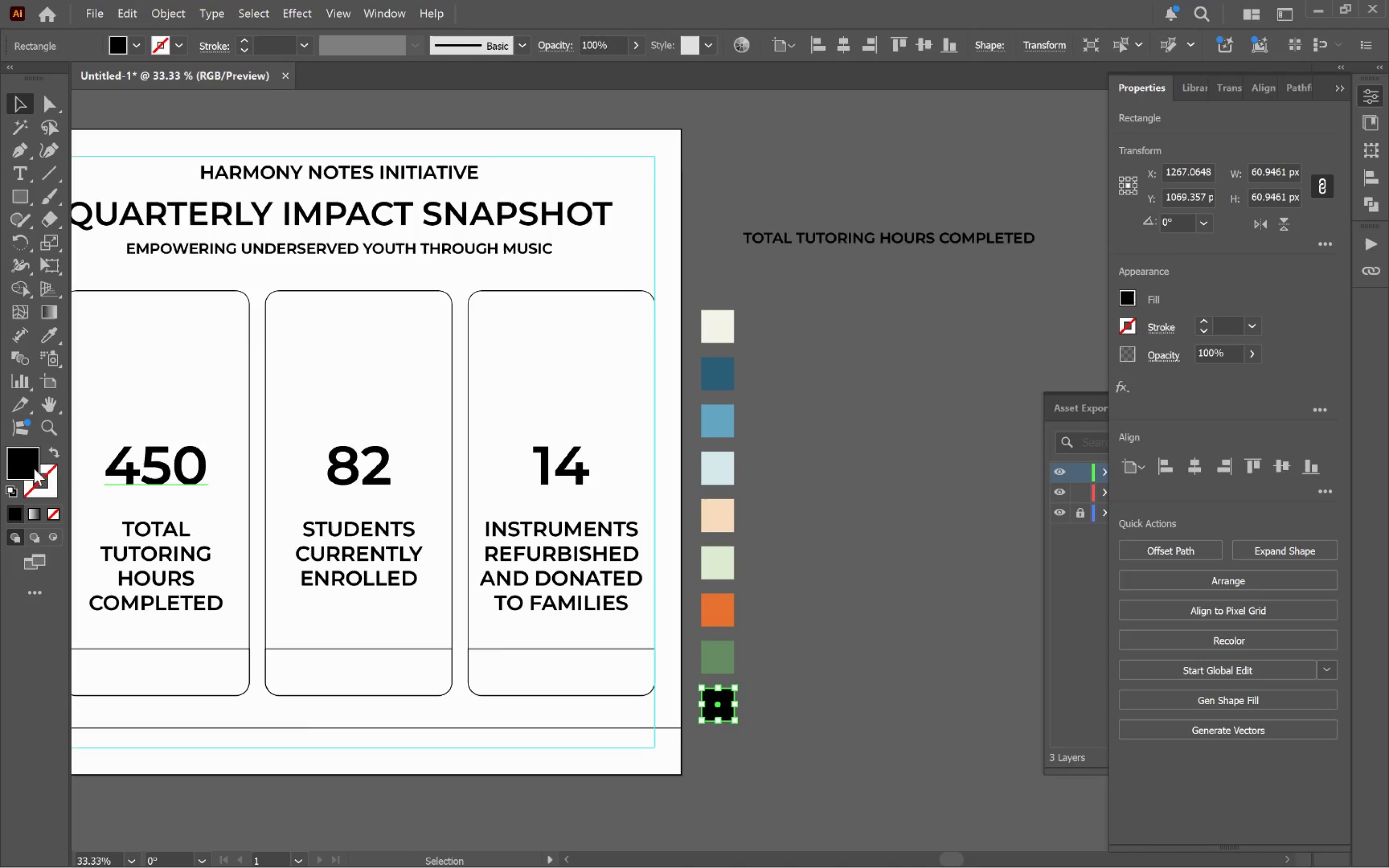 
double_click([31, 467])
 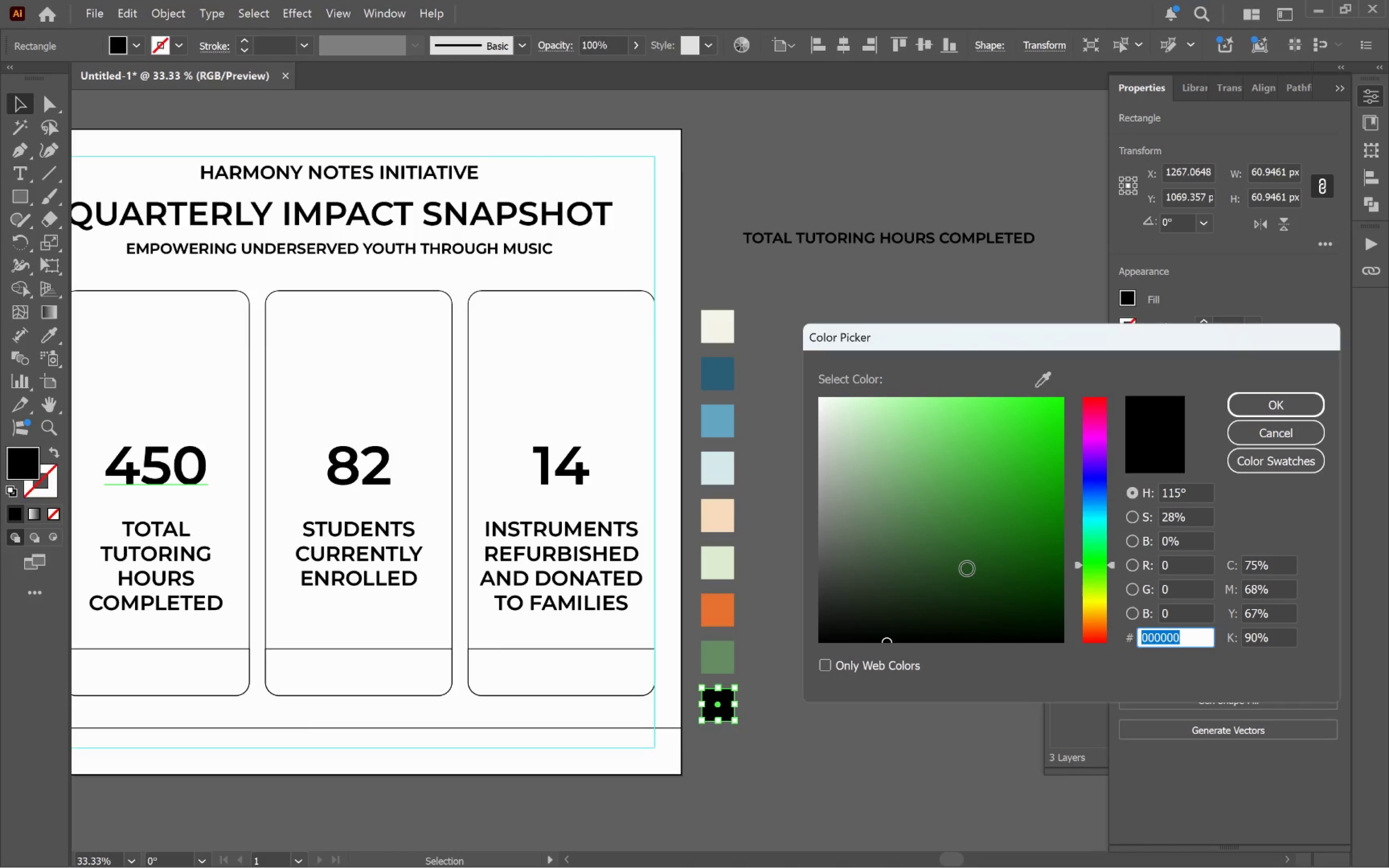 
type(E4A15D)
key(Tab)
 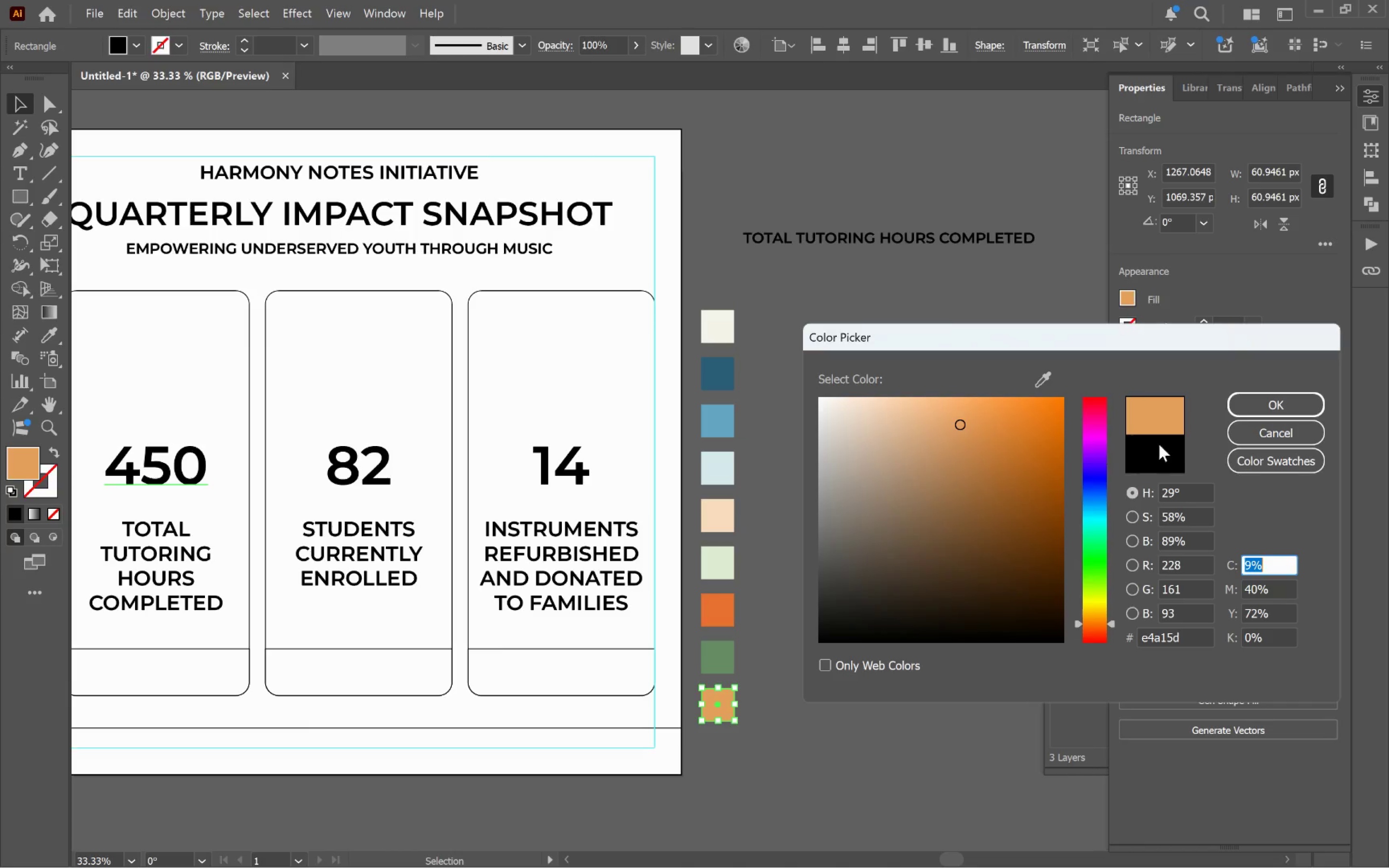 
left_click([1259, 400])
 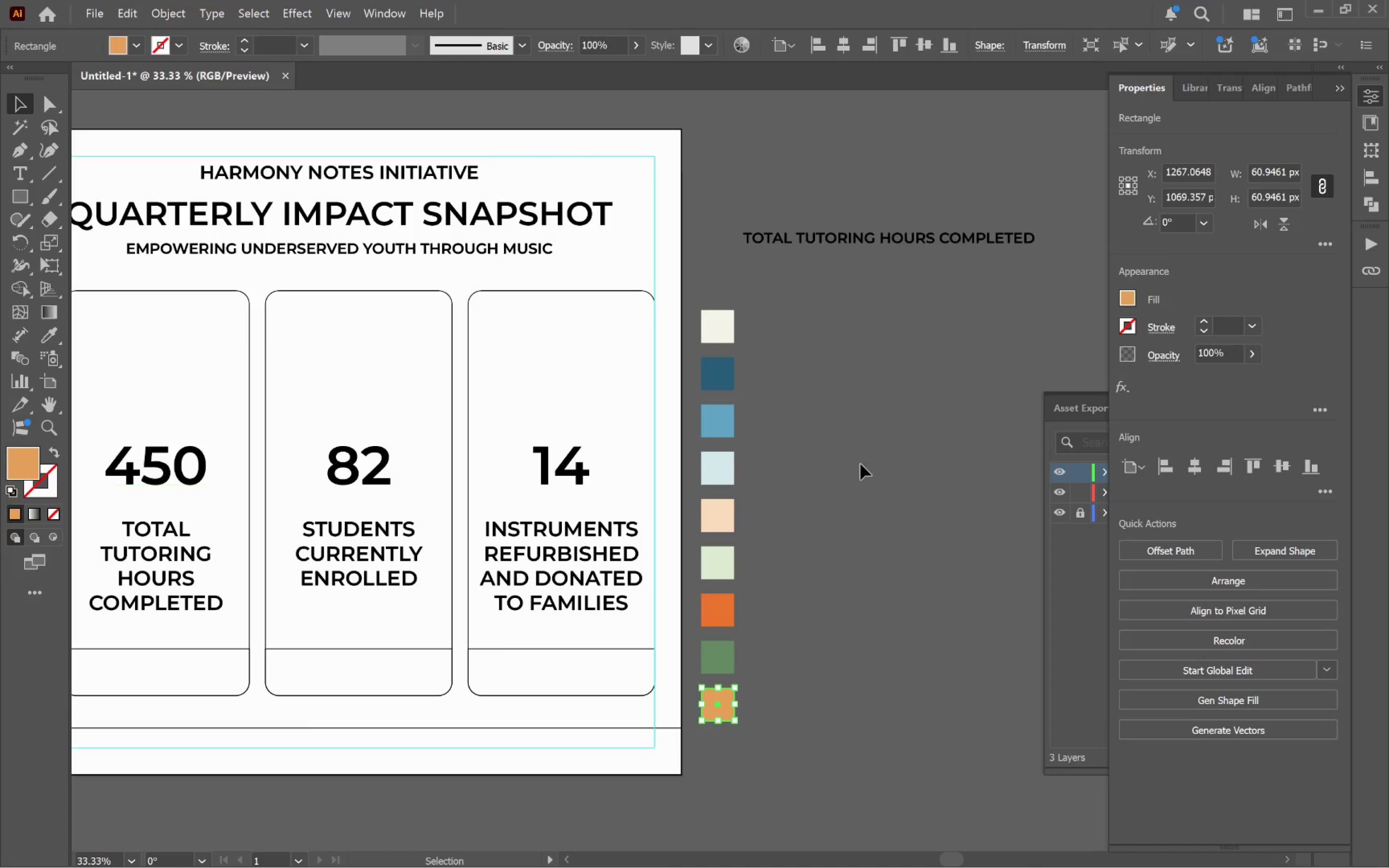 
left_click([857, 498])
 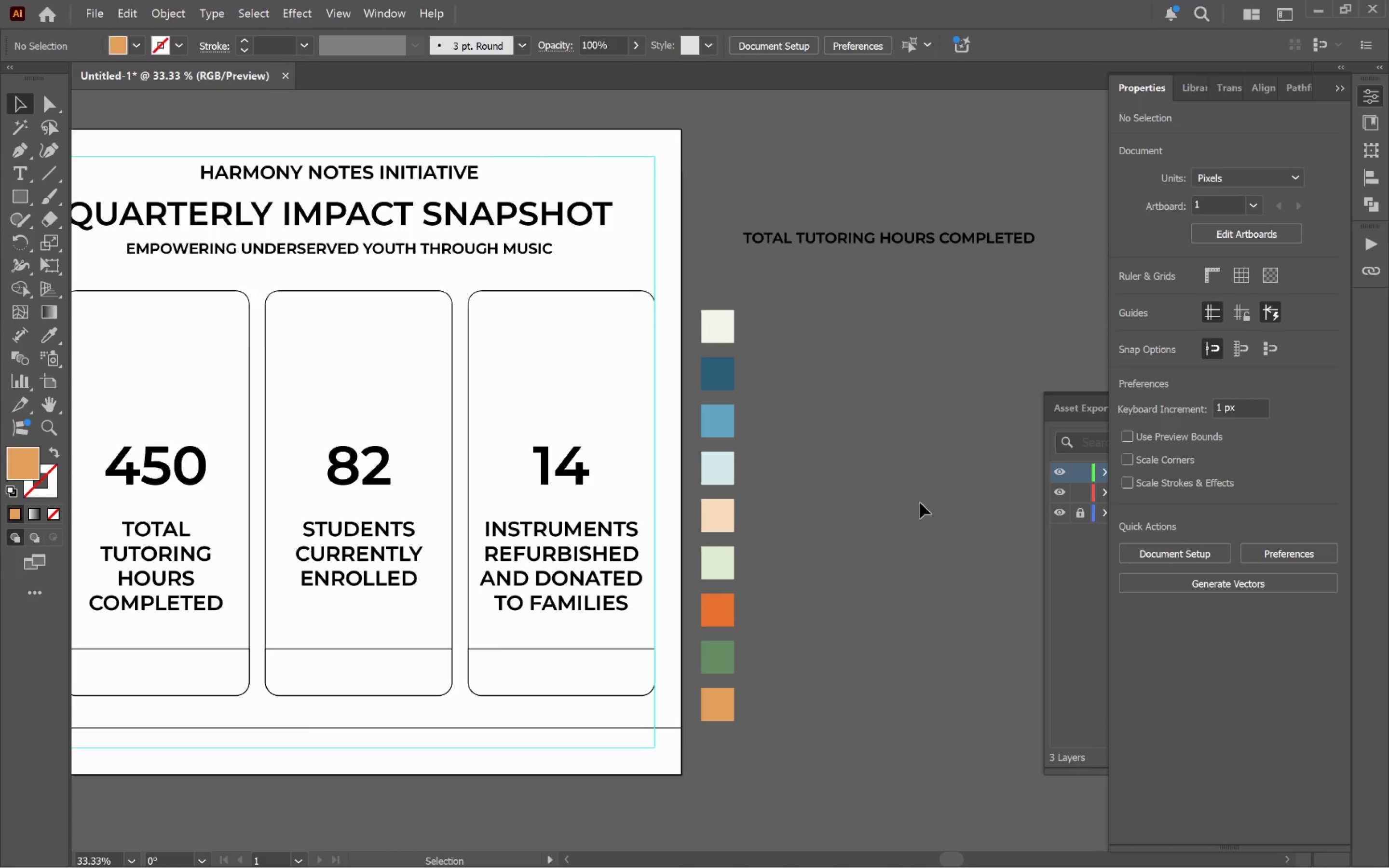 
wait(5.05)
 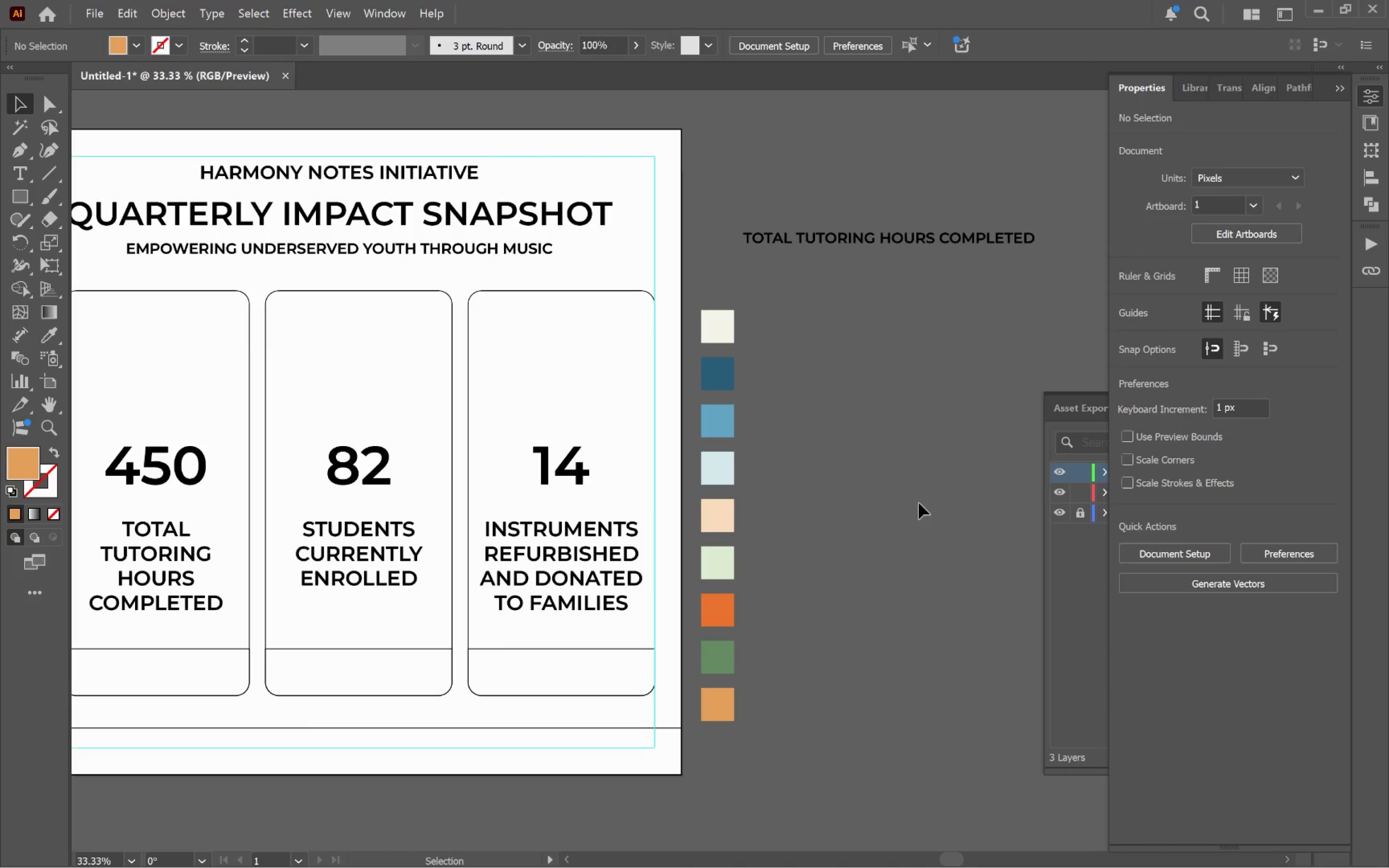 
hold_key(key=AltLeft, duration=1.6)
left_click_drag(start_coordinate=[725, 710], to_coordinate=[722, 760])
 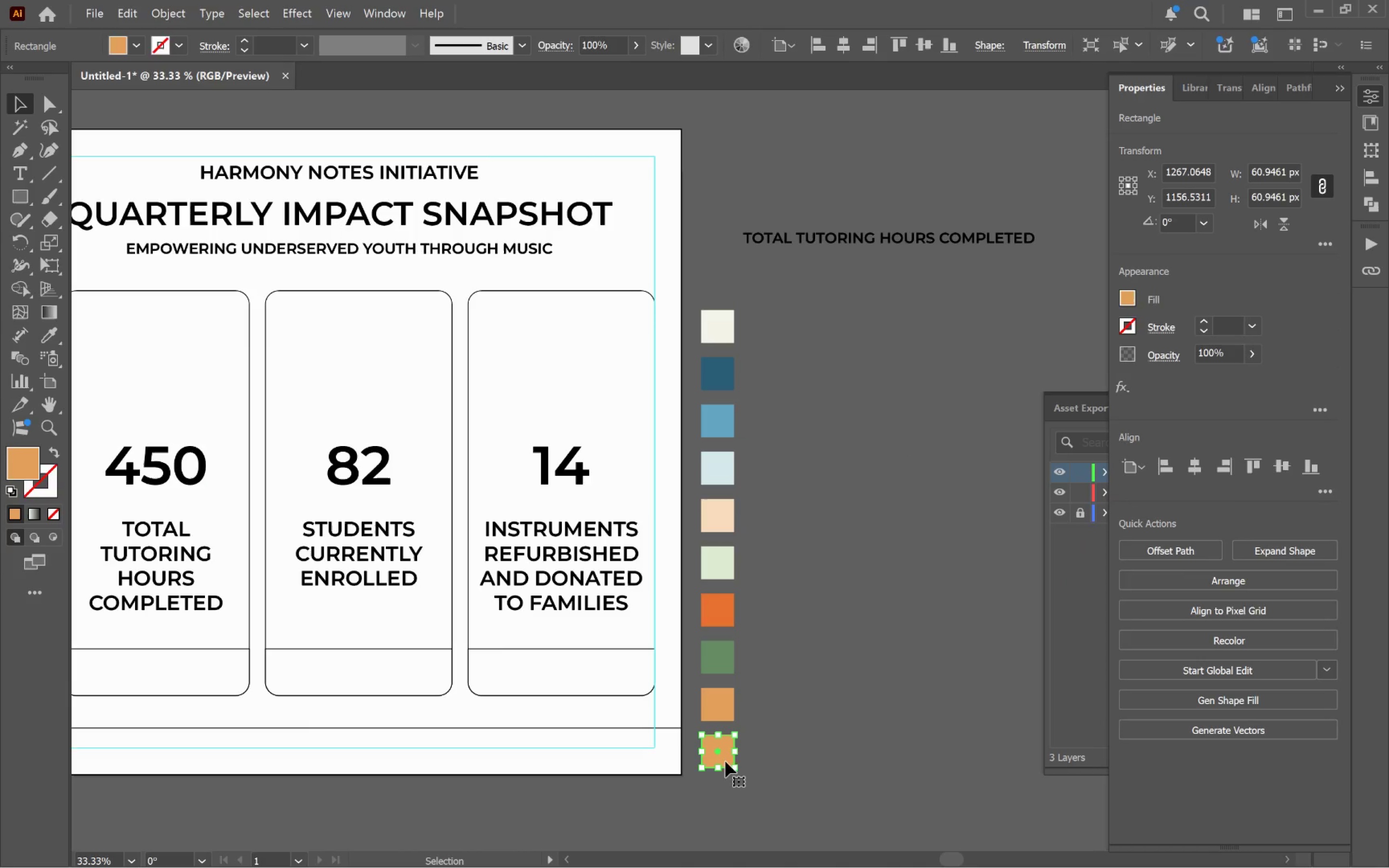 
hold_key(key=ShiftLeft, duration=1.33)
 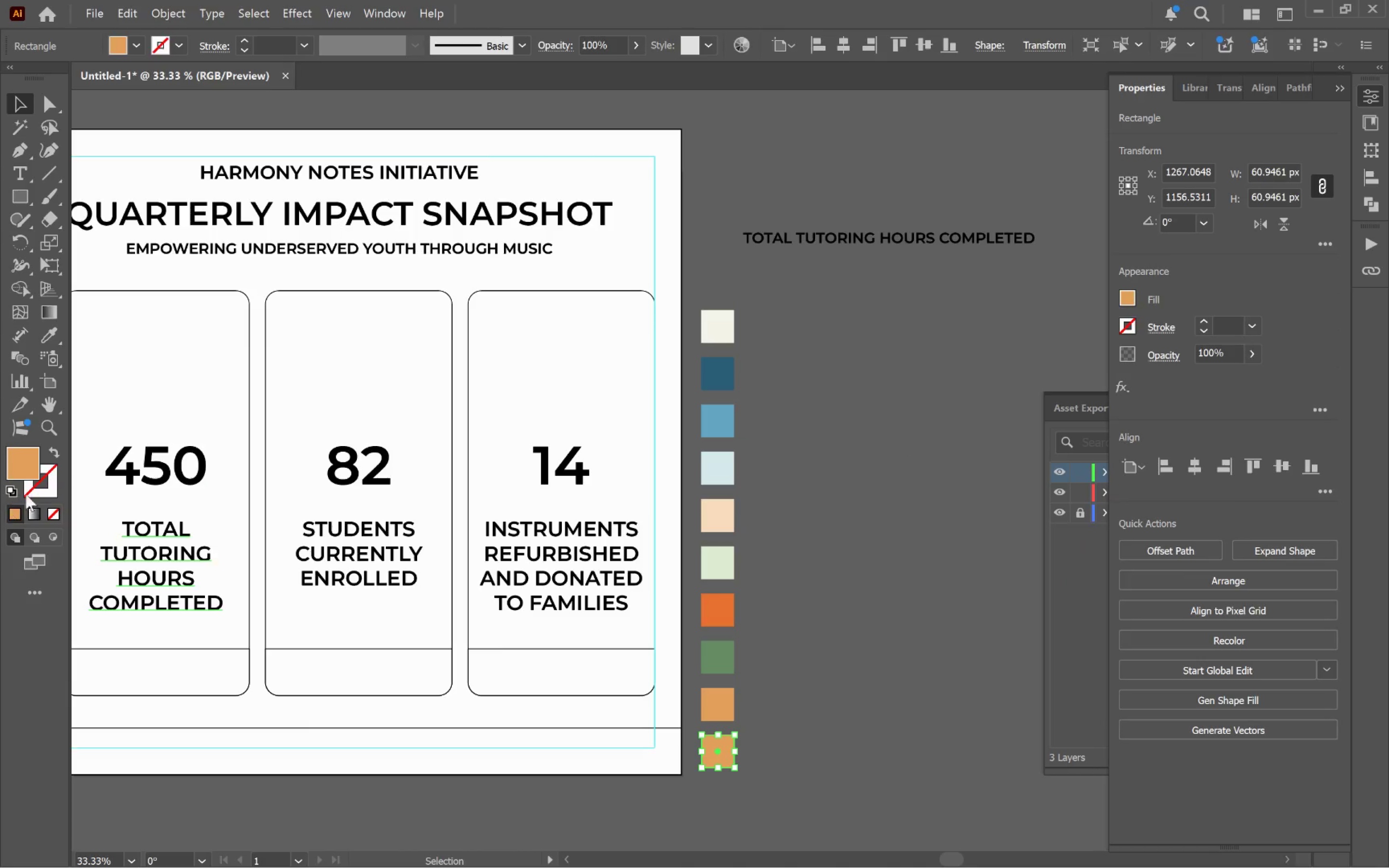 
double_click([28, 472])
 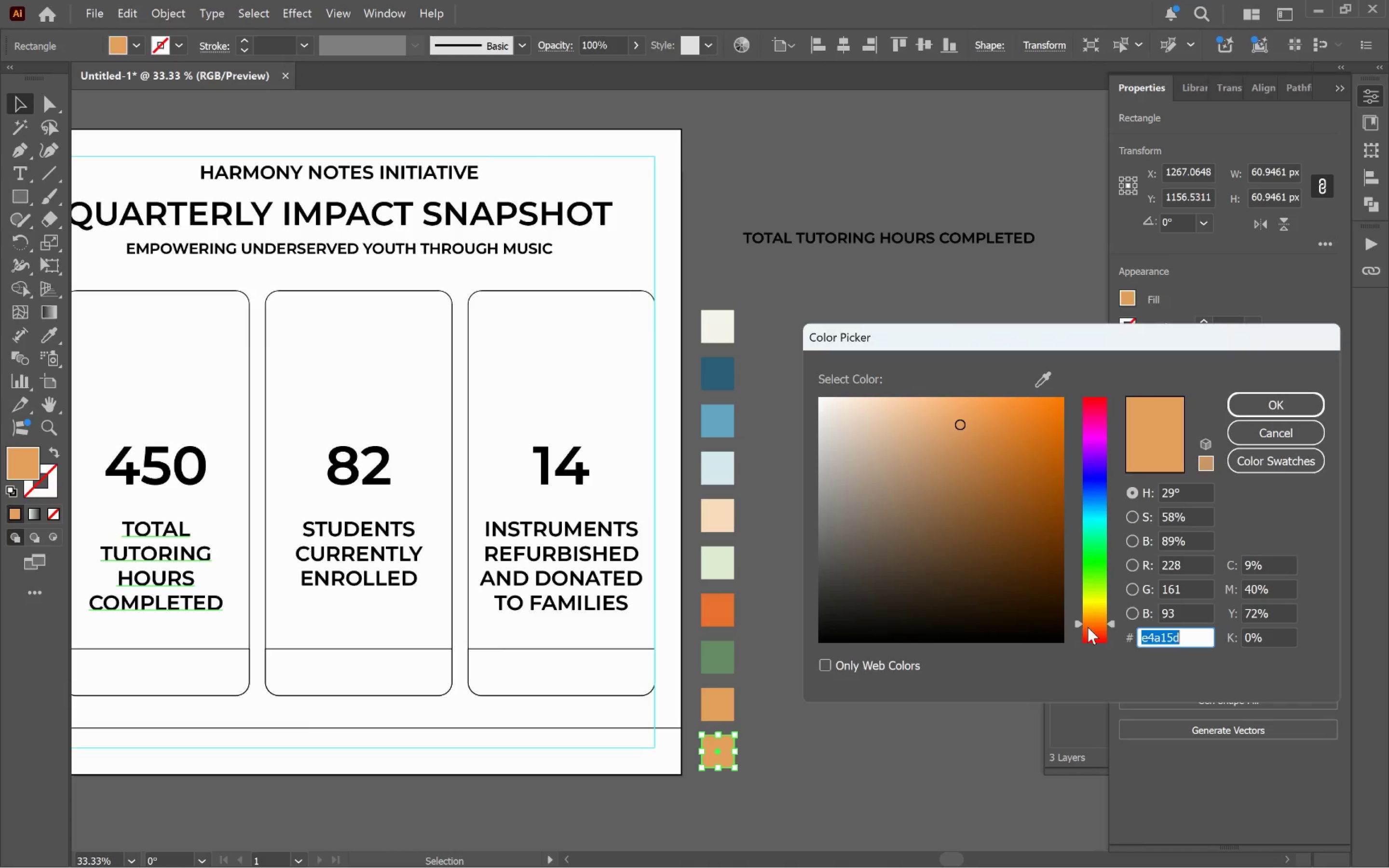 
type(E4A55D)
key(Tab)
 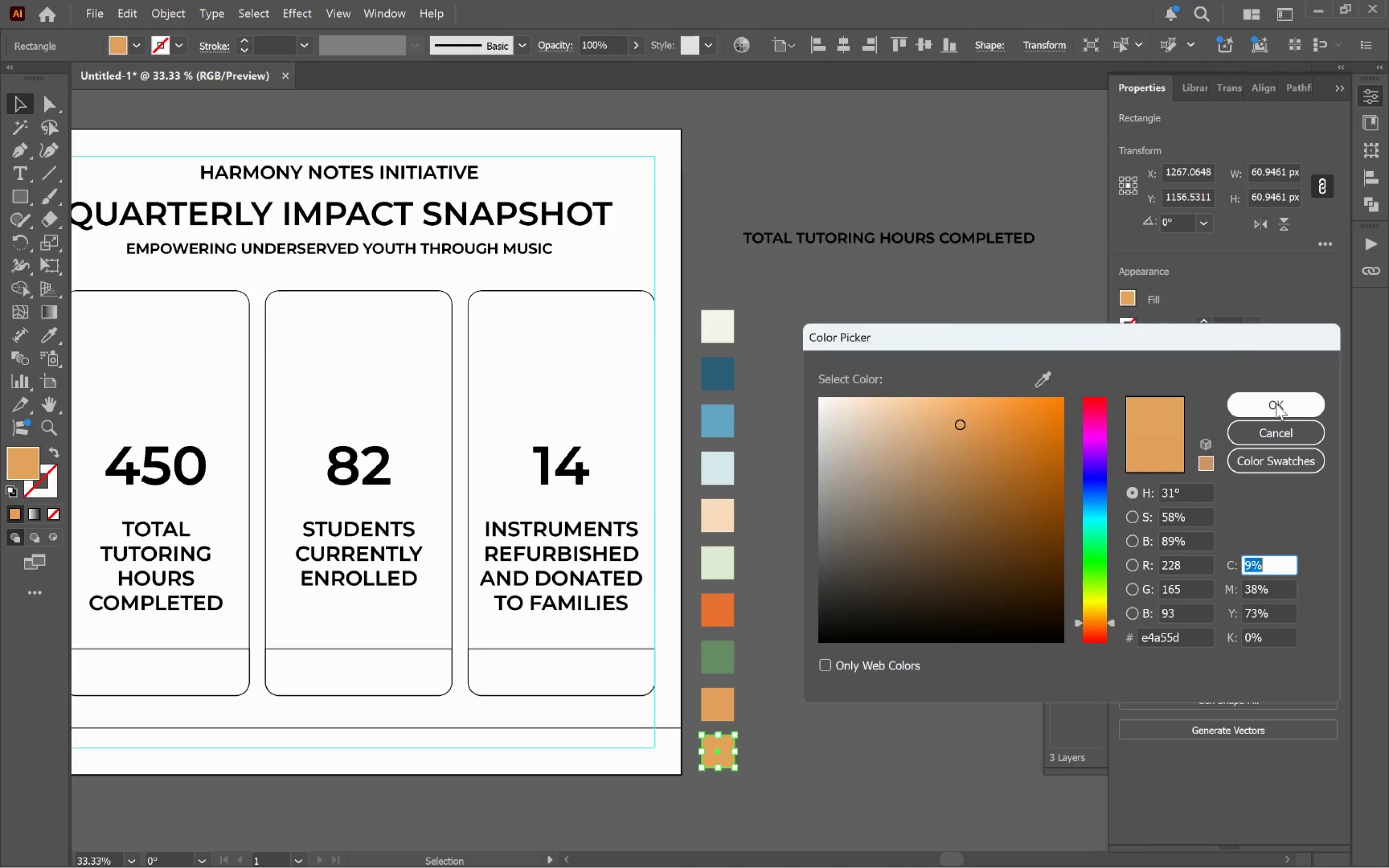 
wait(16.19)
 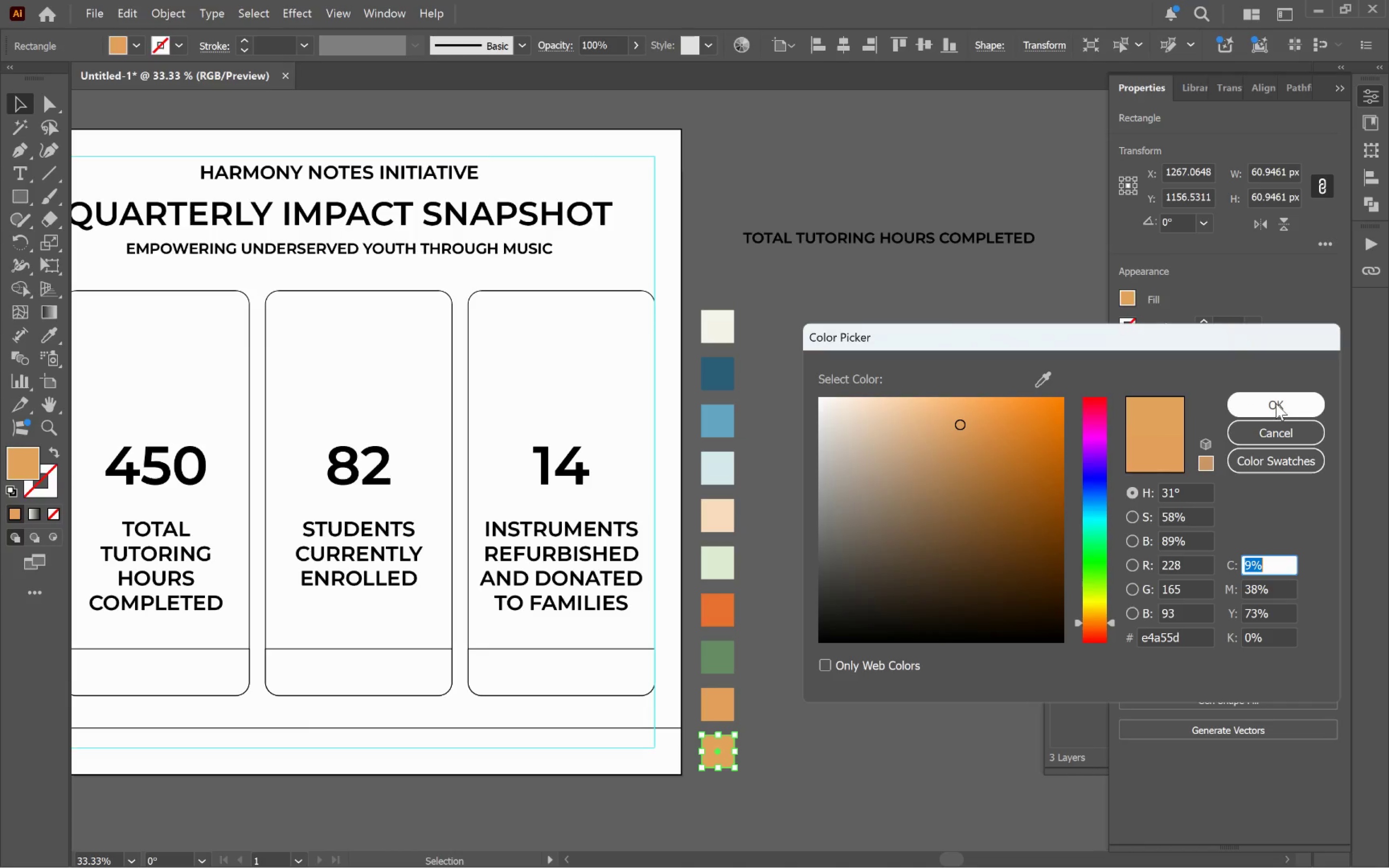 
key(Tab)
 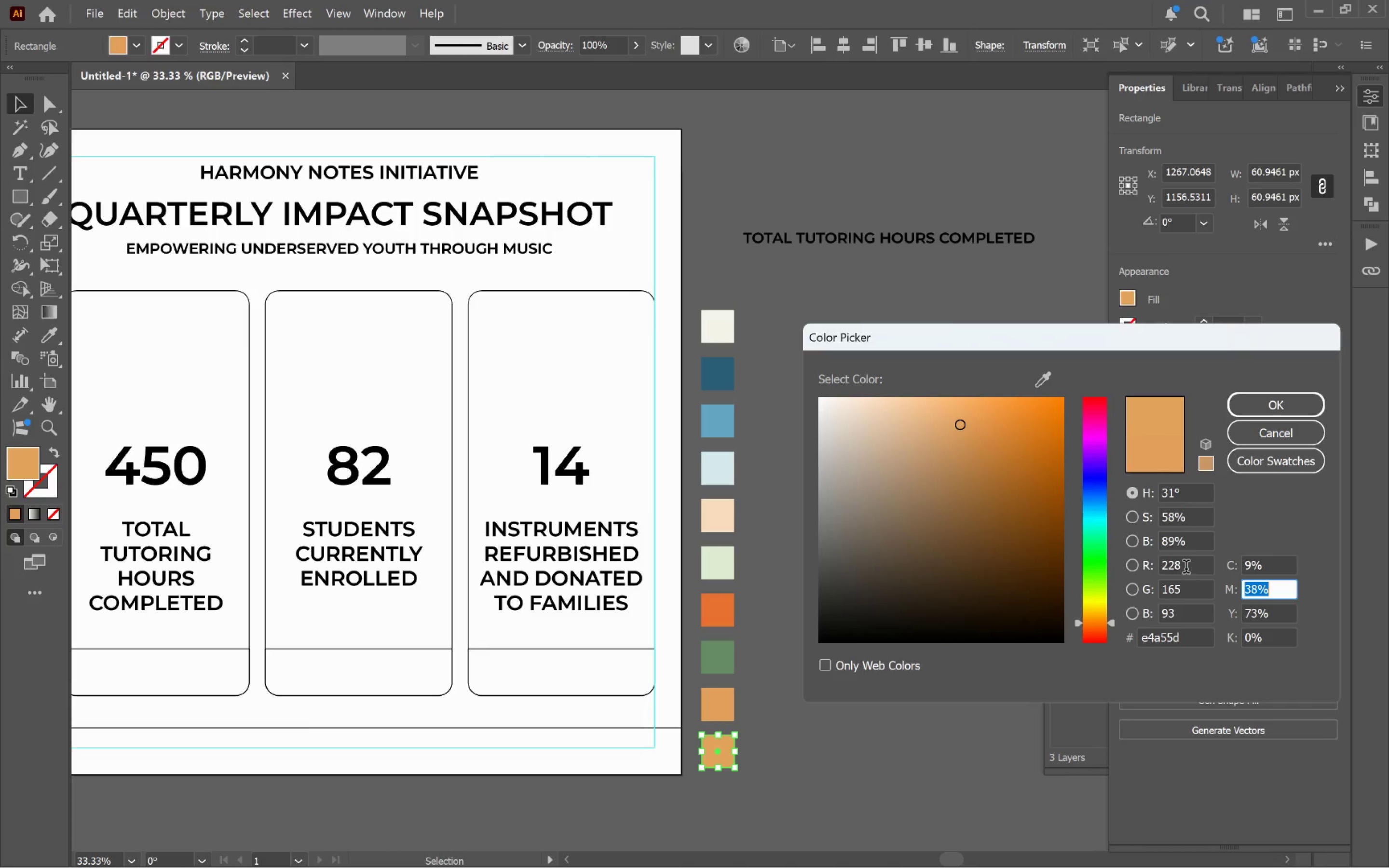 
key(Tab)
 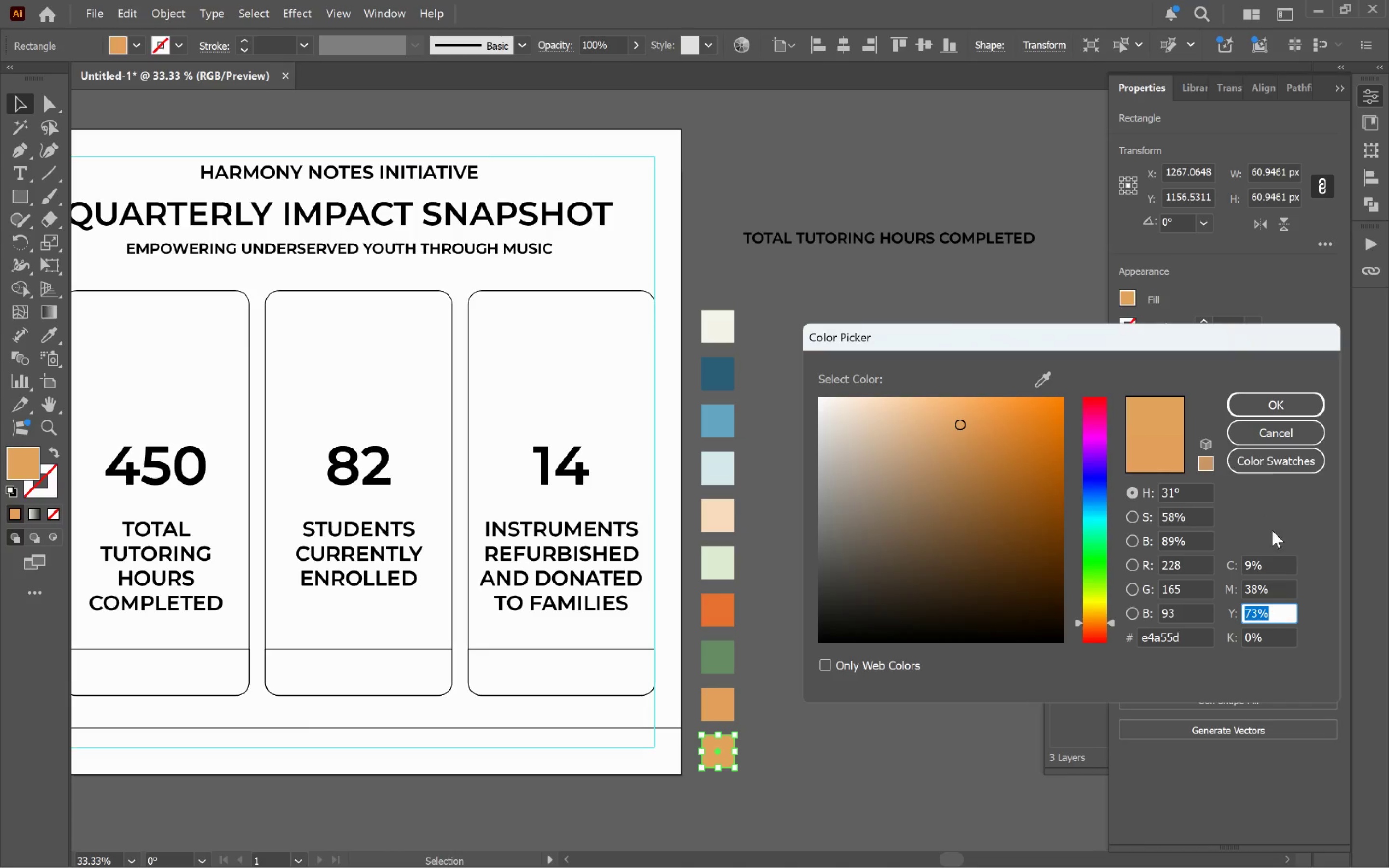 
key(Tab)
 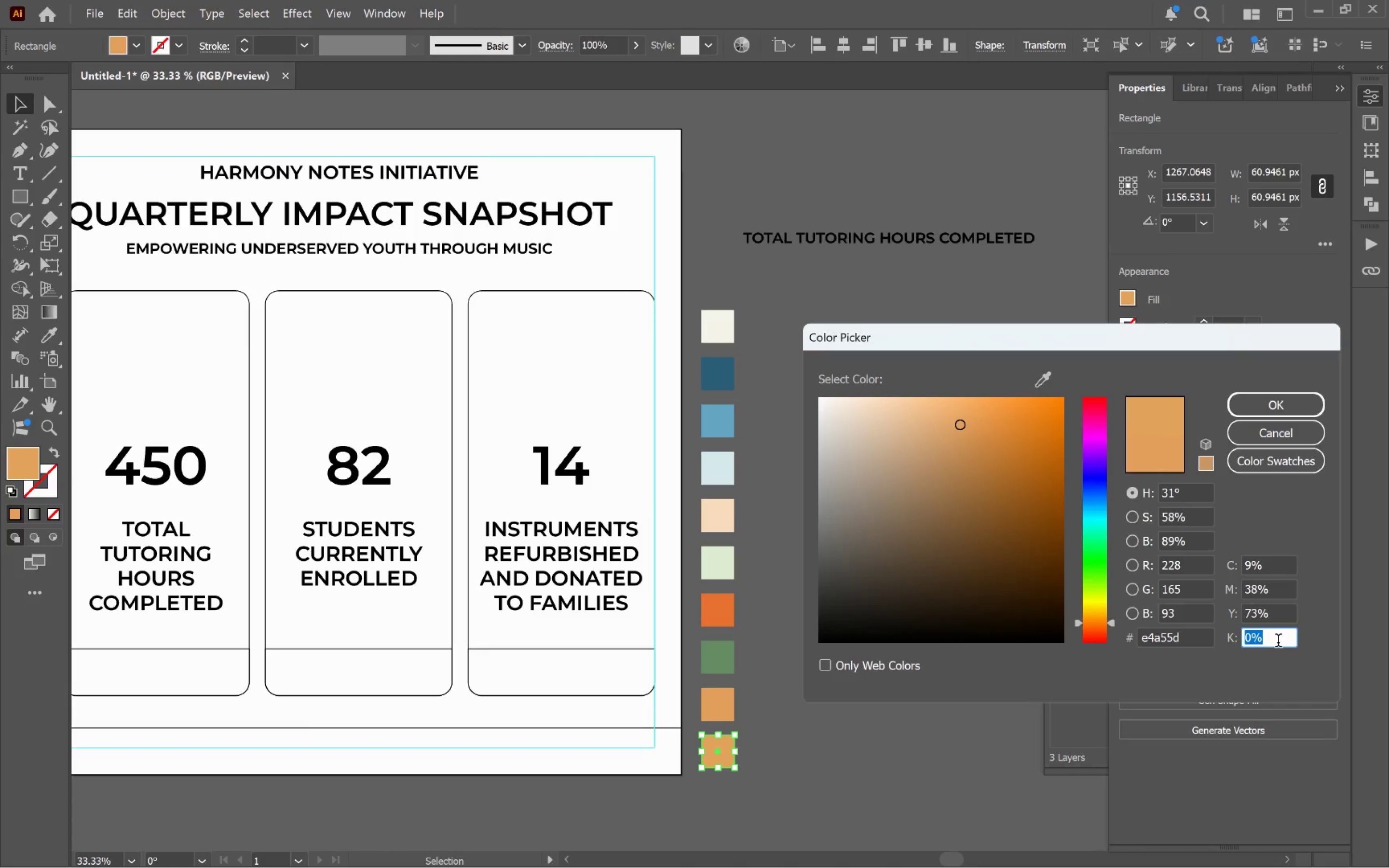 
scroll: coordinate [1278, 642], scroll_direction: up, amount: 15.0
 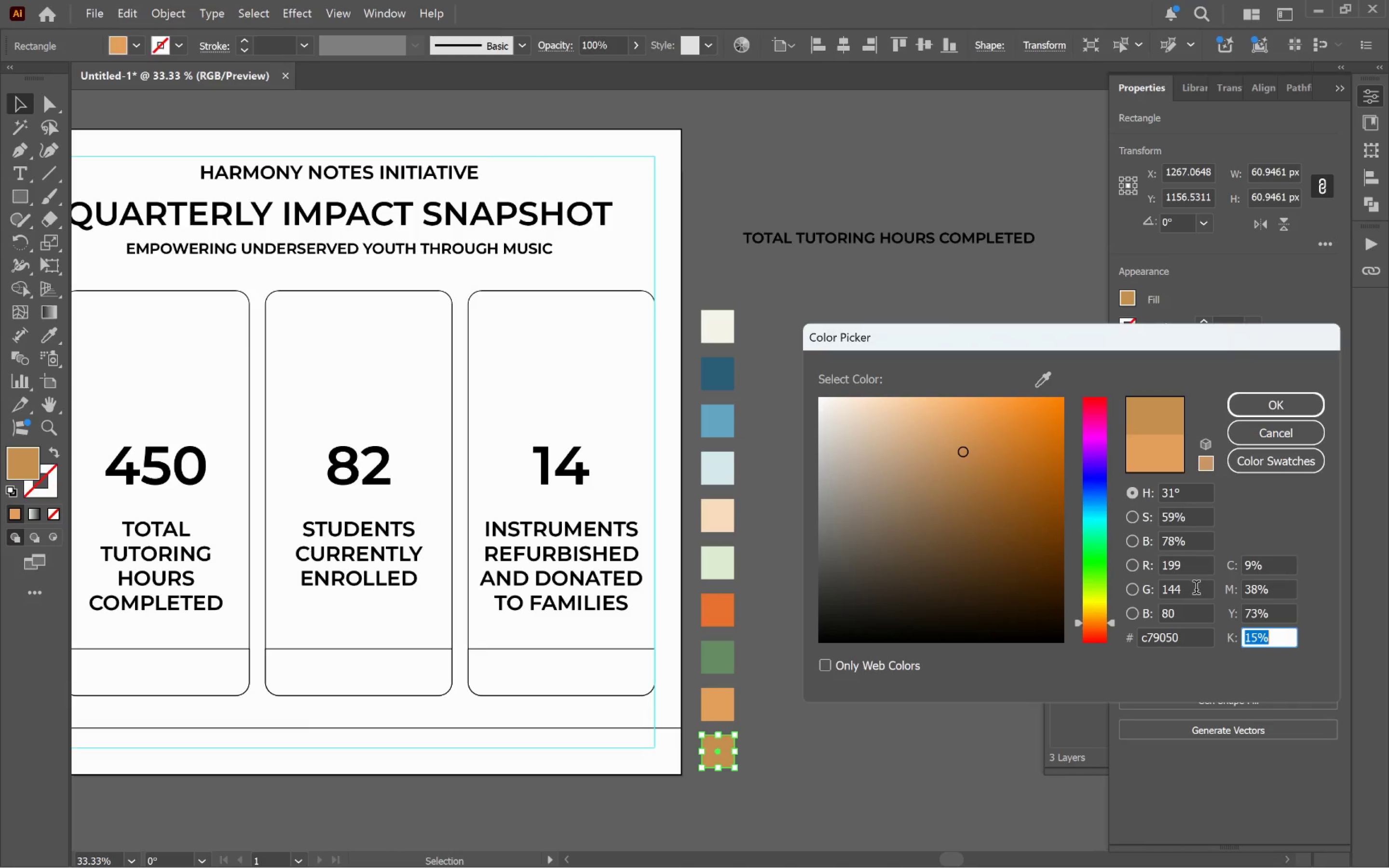 
left_click([1193, 546])
 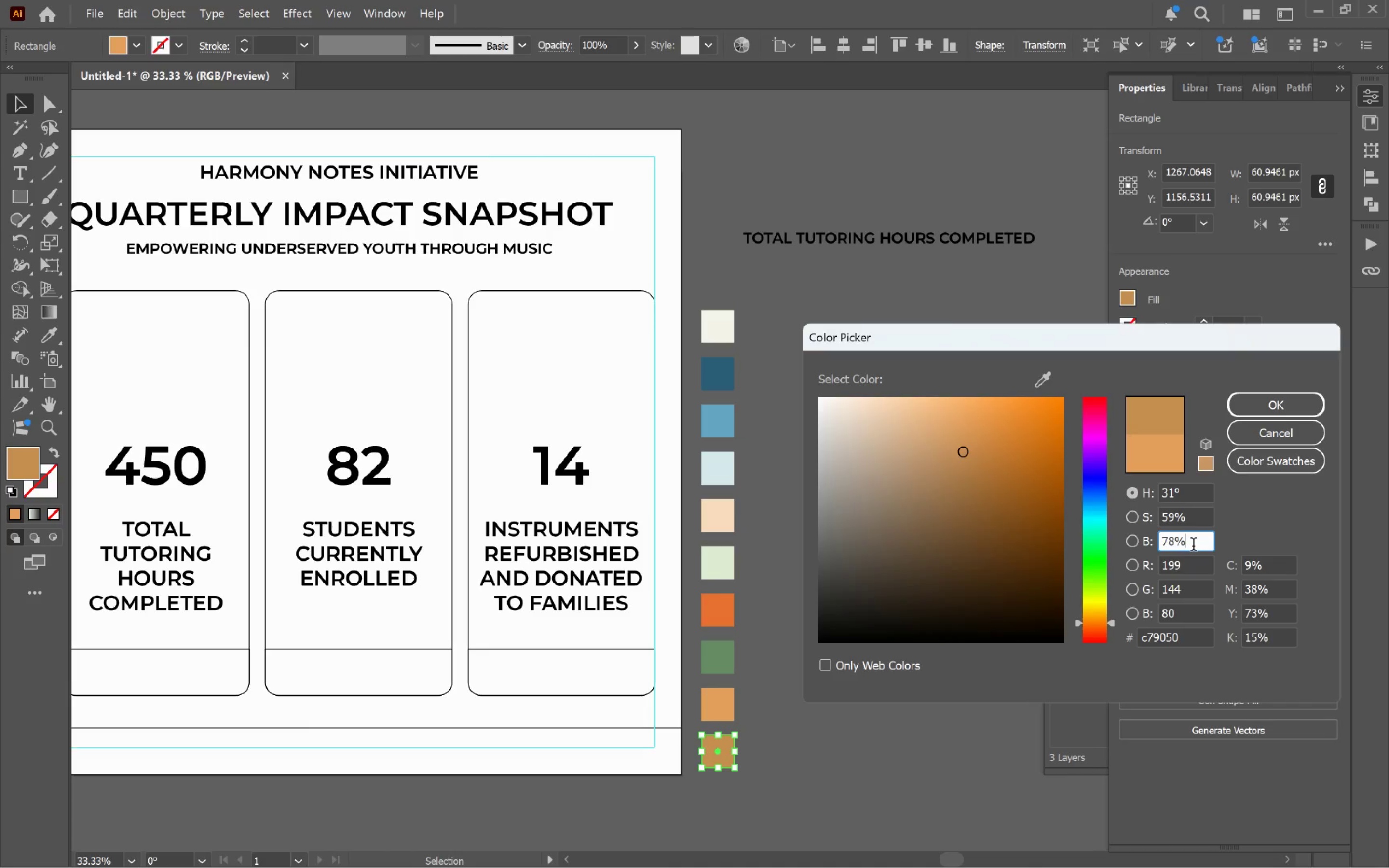 
scroll: coordinate [1193, 546], scroll_direction: up, amount: 2.0
 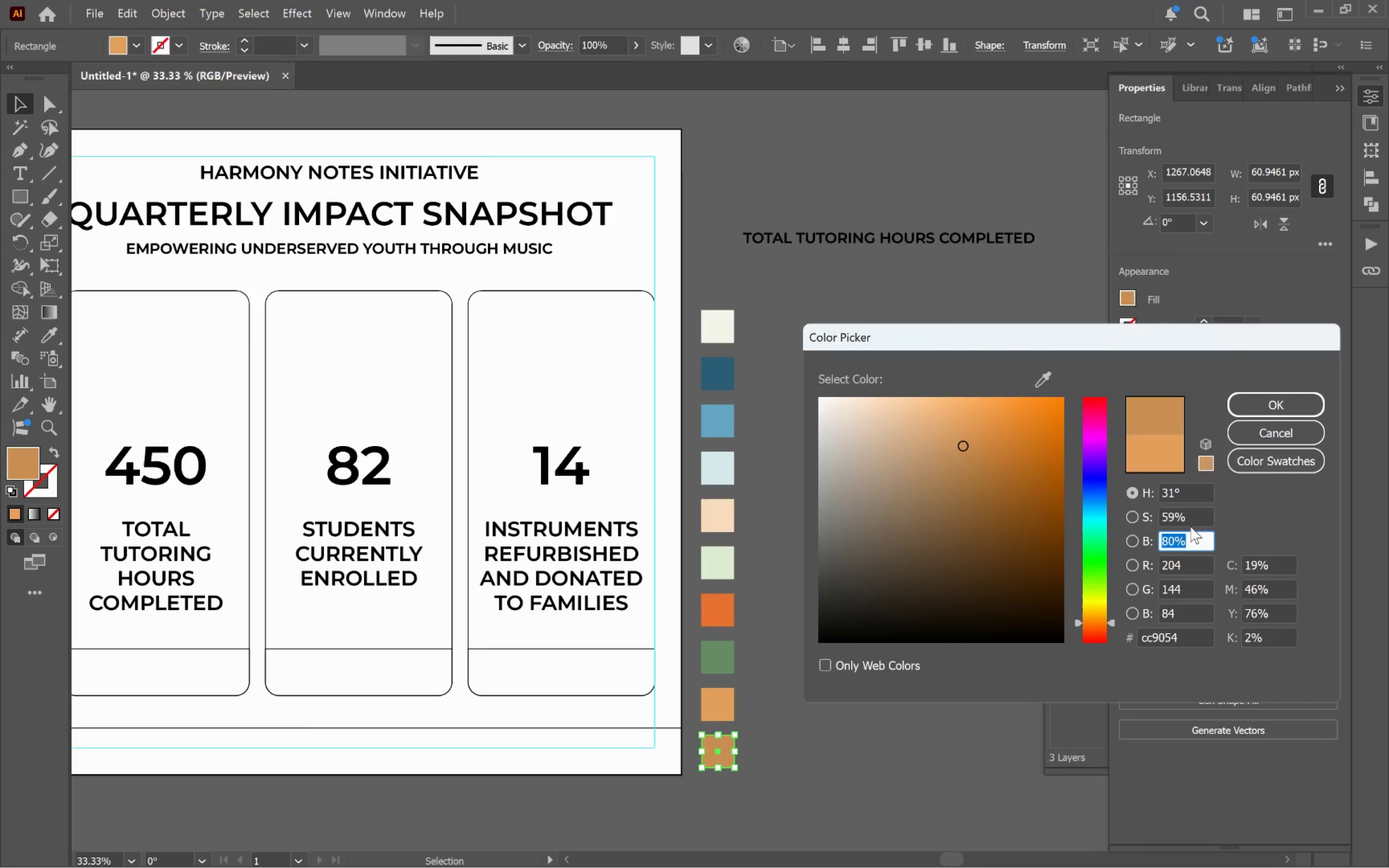 
left_click([1193, 520])
 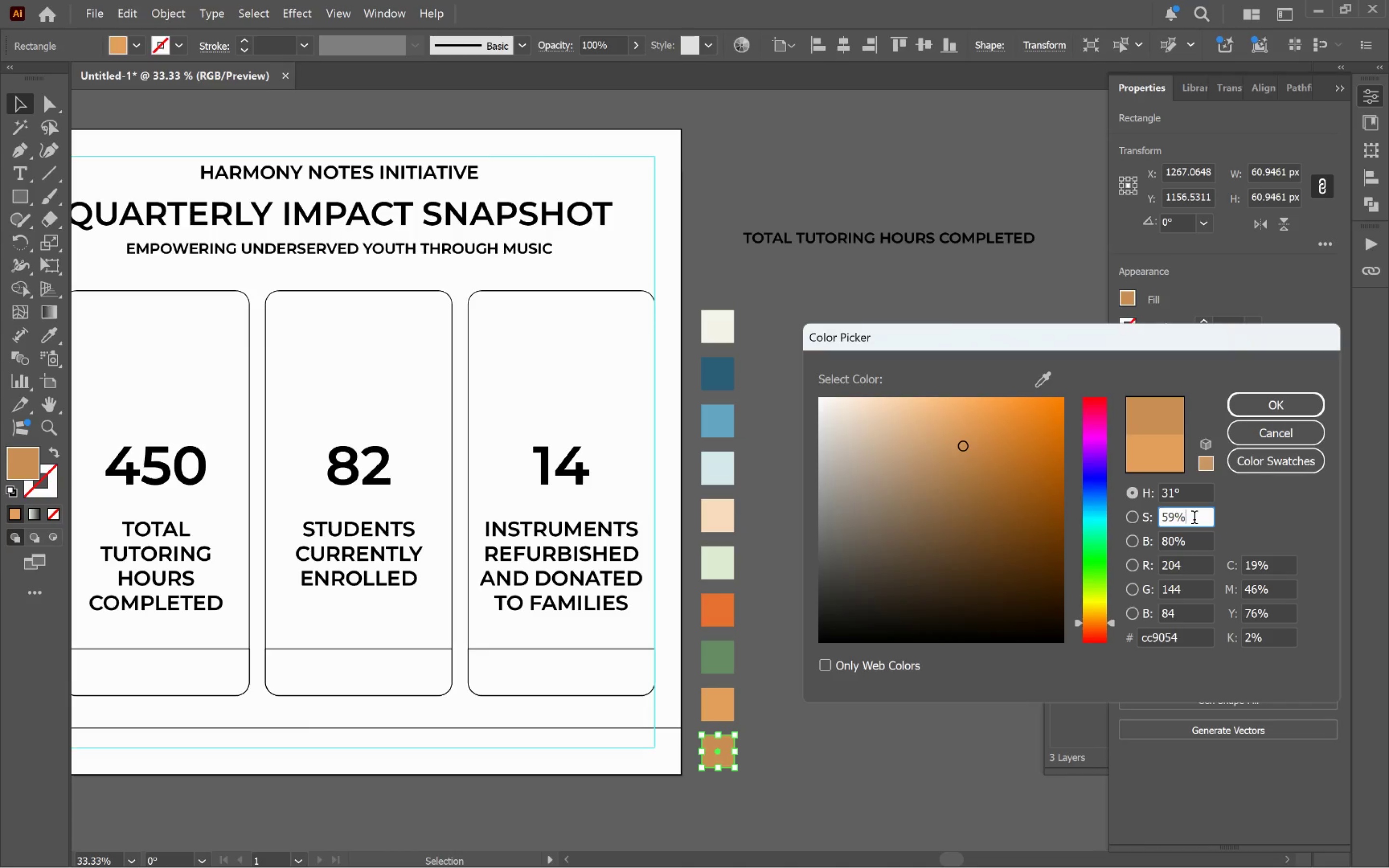 
scroll: coordinate [1195, 519], scroll_direction: up, amount: 32.0
 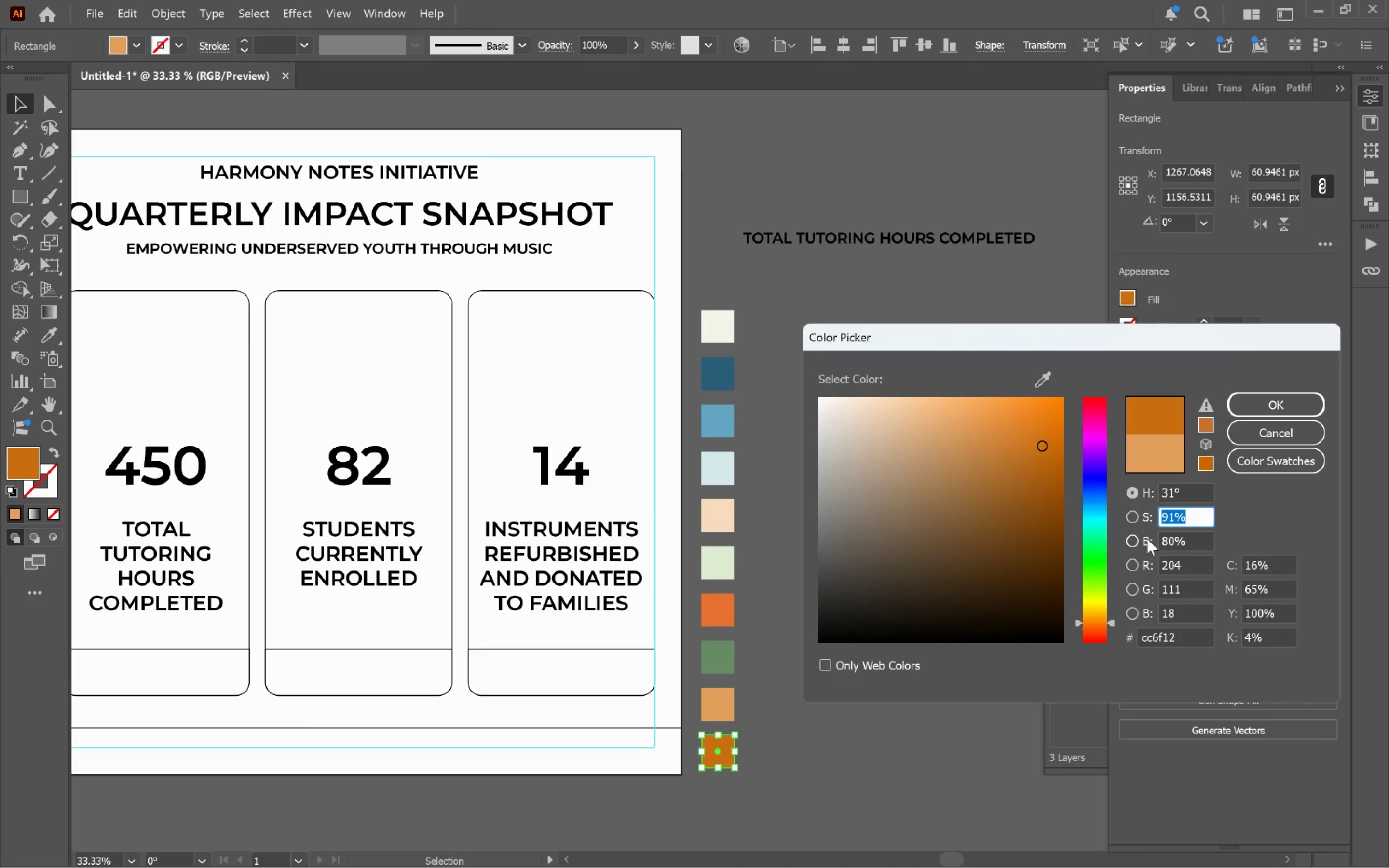 
left_click([1197, 516])
 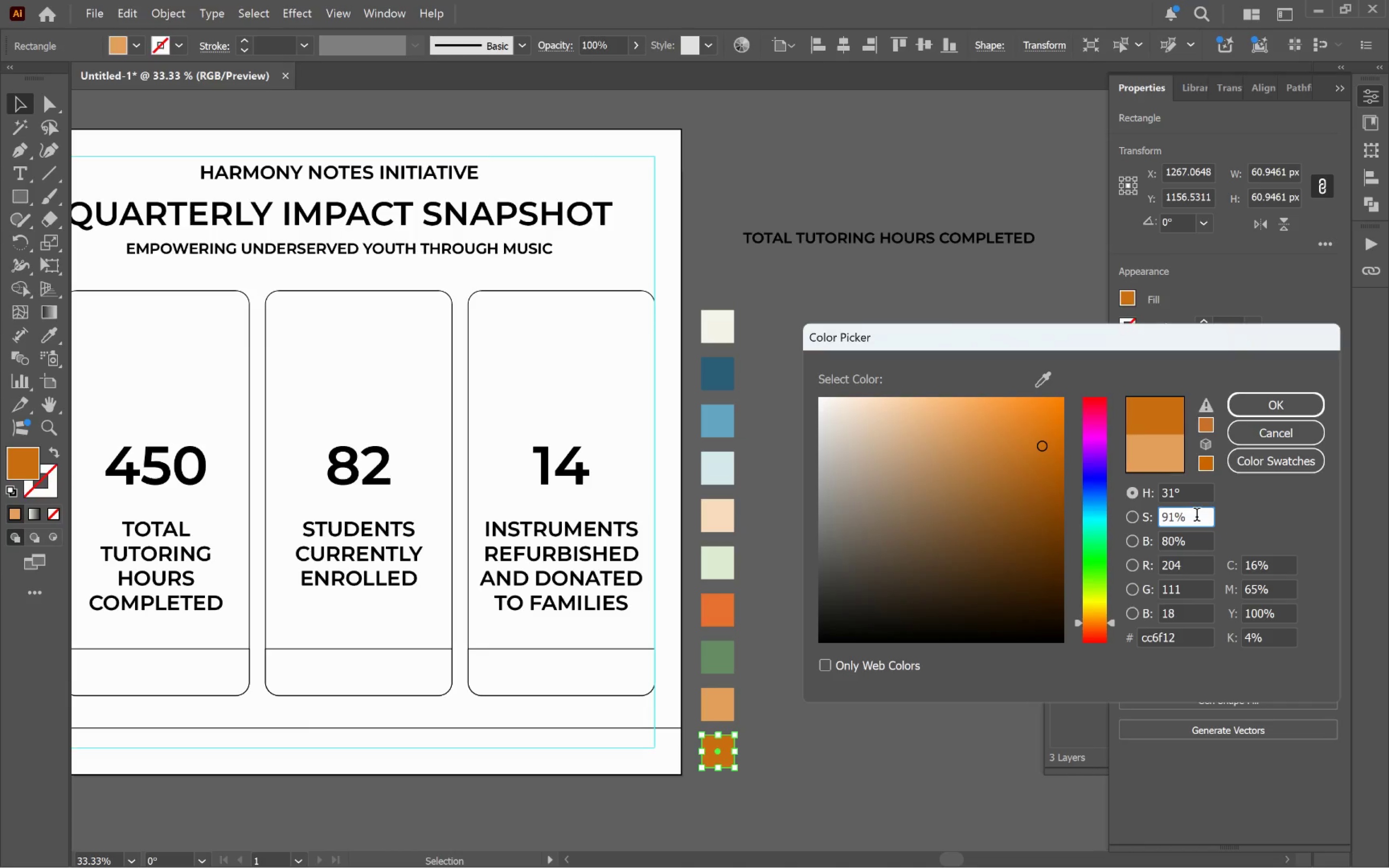 
scroll: coordinate [1197, 516], scroll_direction: down, amount: 3.0
 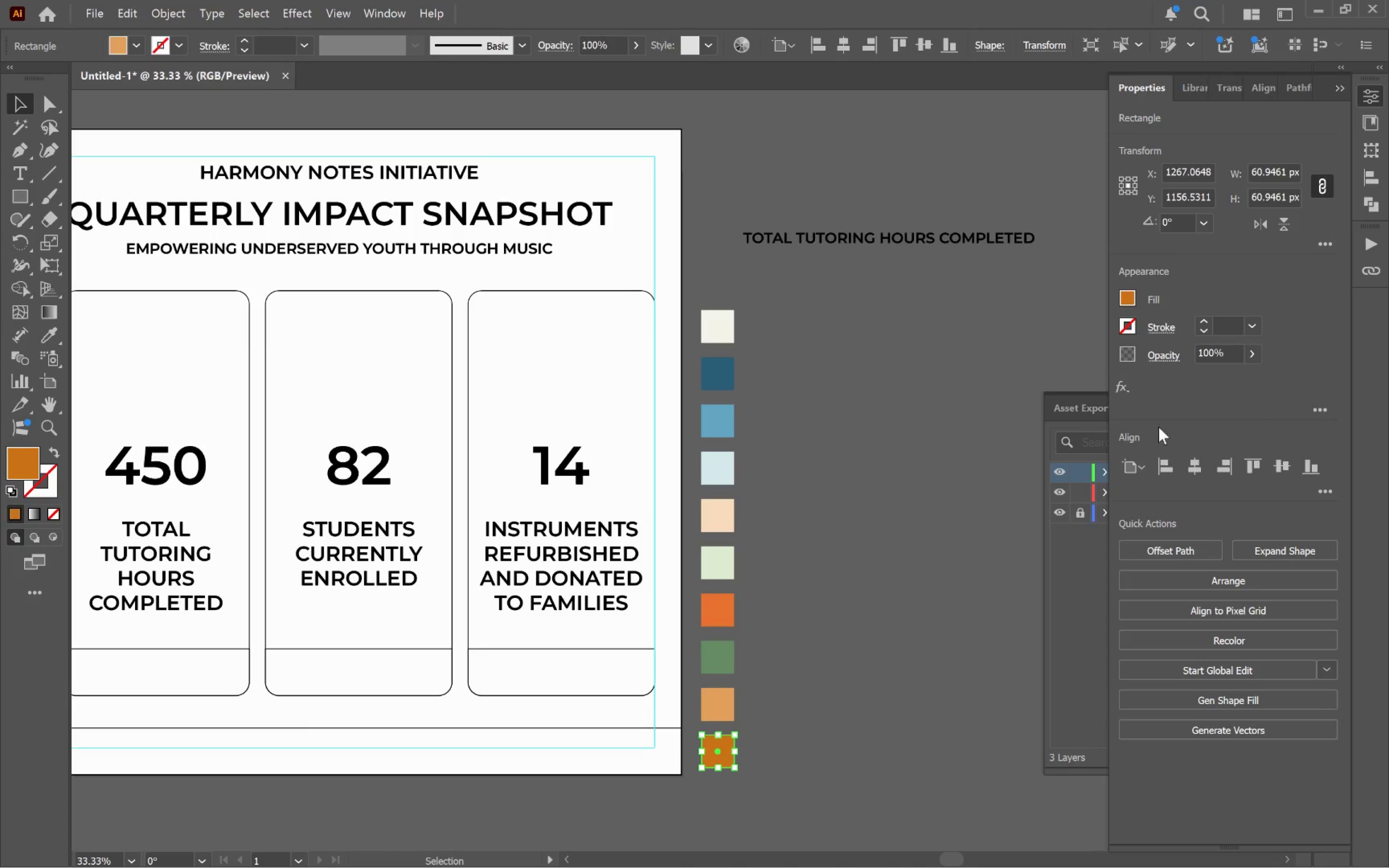 
left_click([889, 638])
 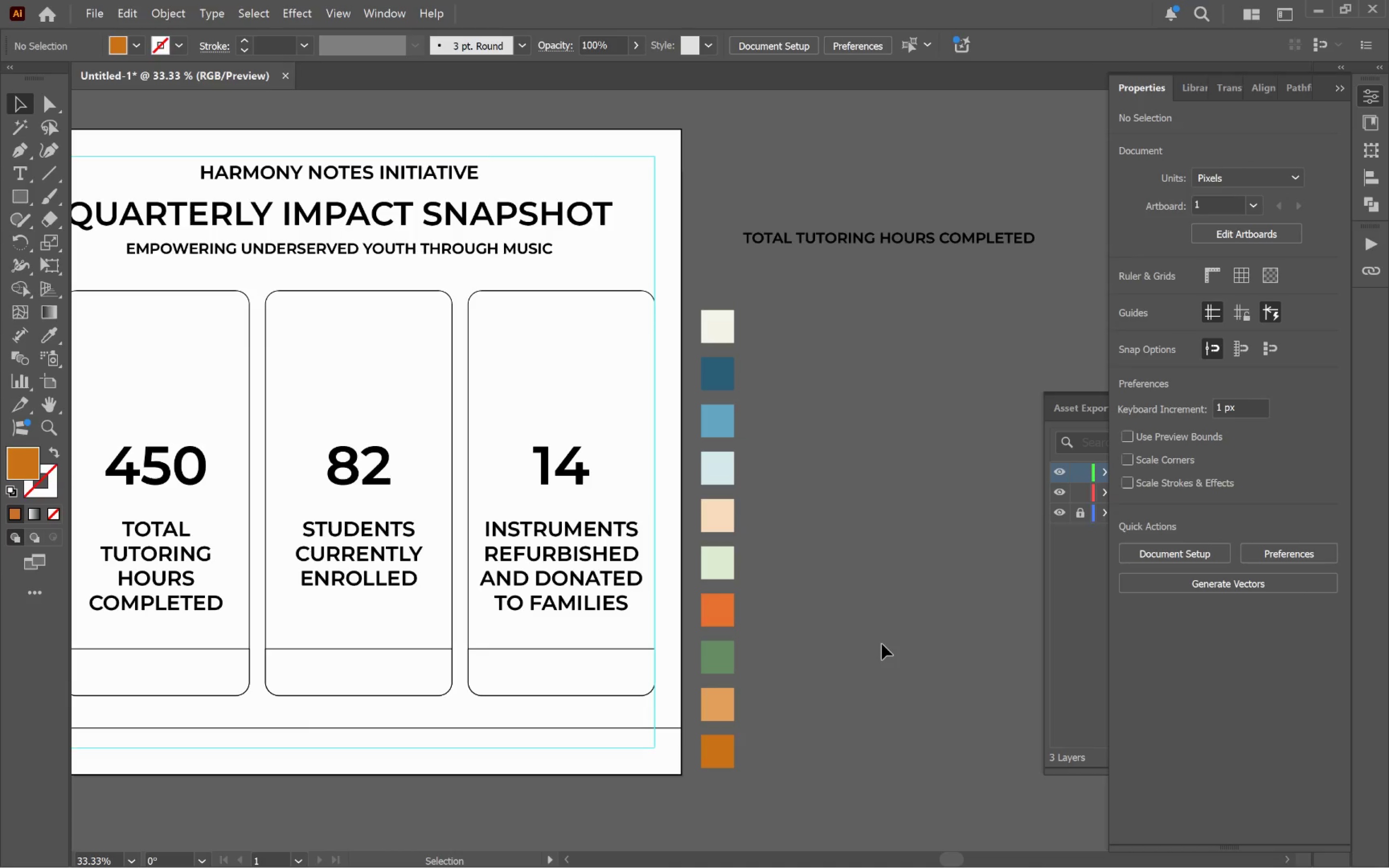 
hold_key(key=AltLeft, duration=0.44)
 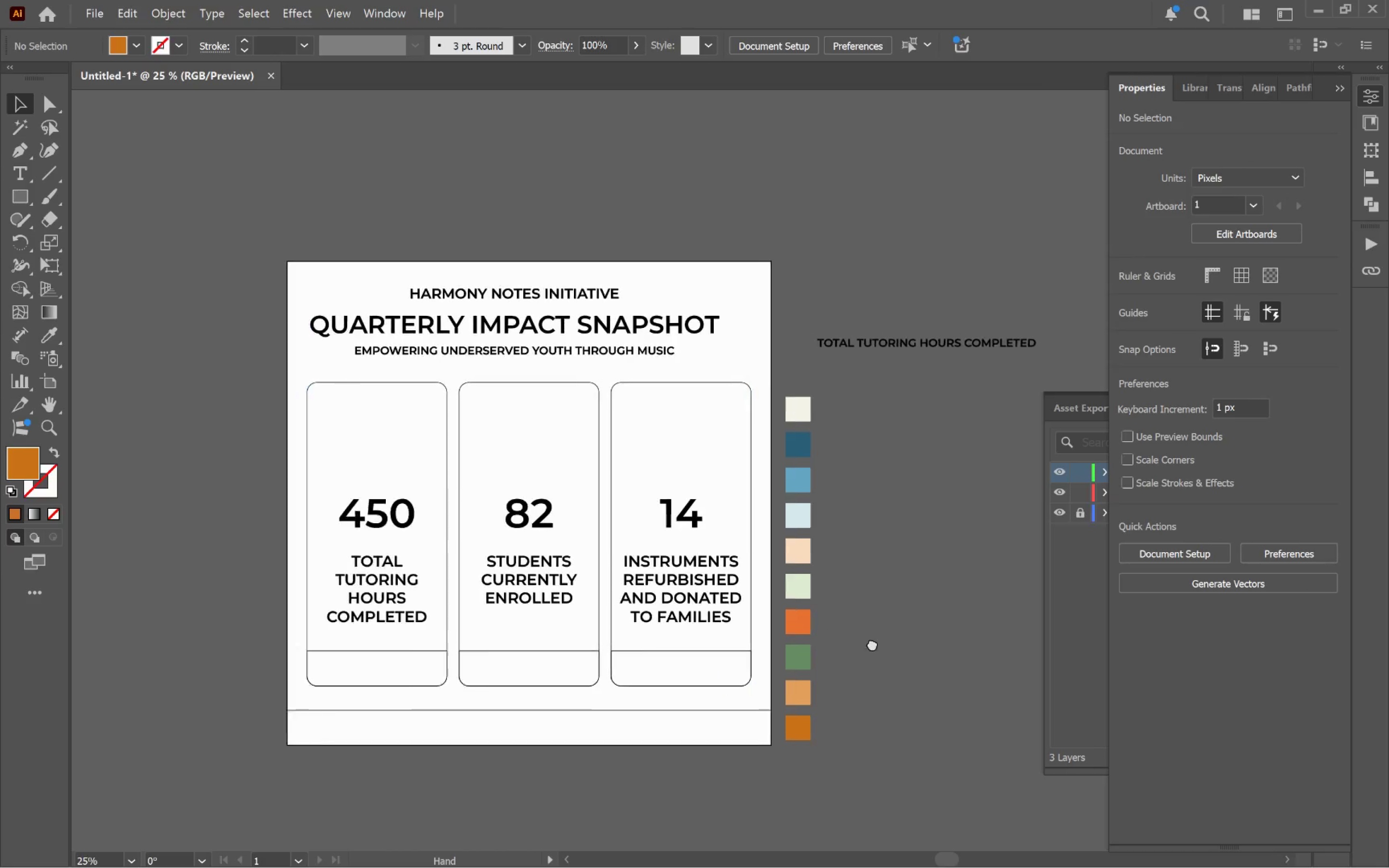 
hold_key(key=Space, duration=1.13)
 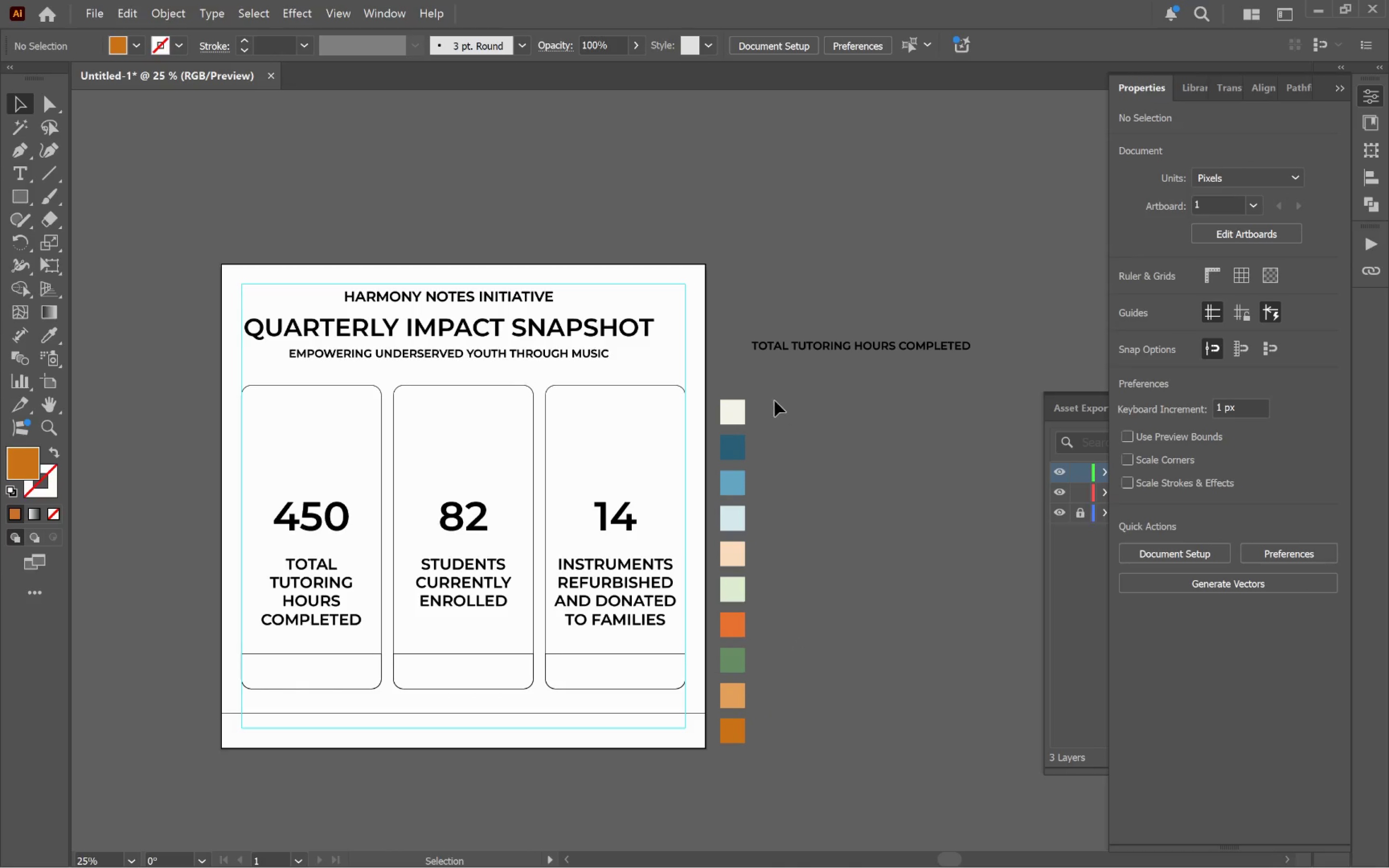 
scroll: coordinate [882, 644], scroll_direction: down, amount: 1.0
 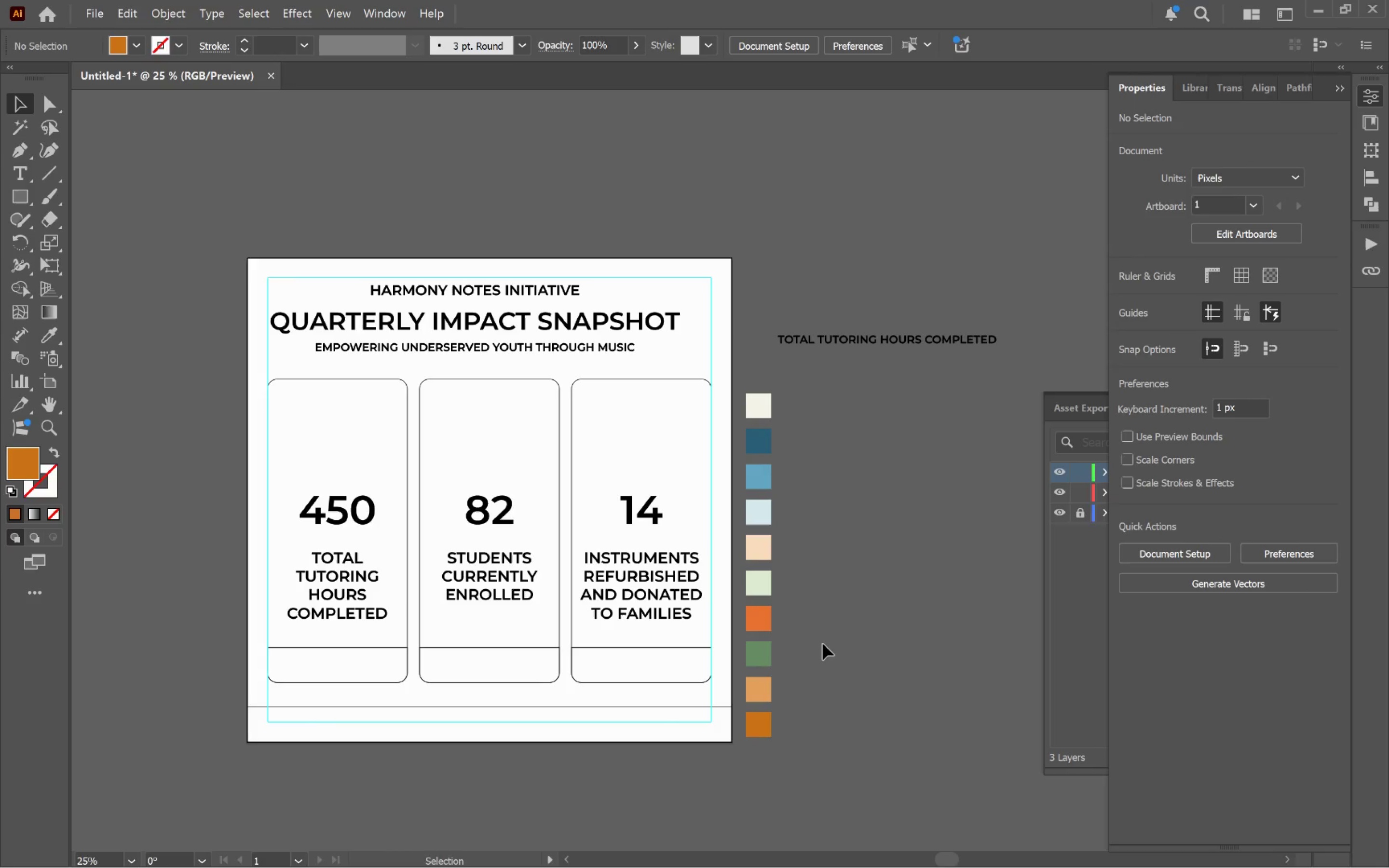 
left_click_drag(start_coordinate=[829, 640], to_coordinate=[802, 646])
 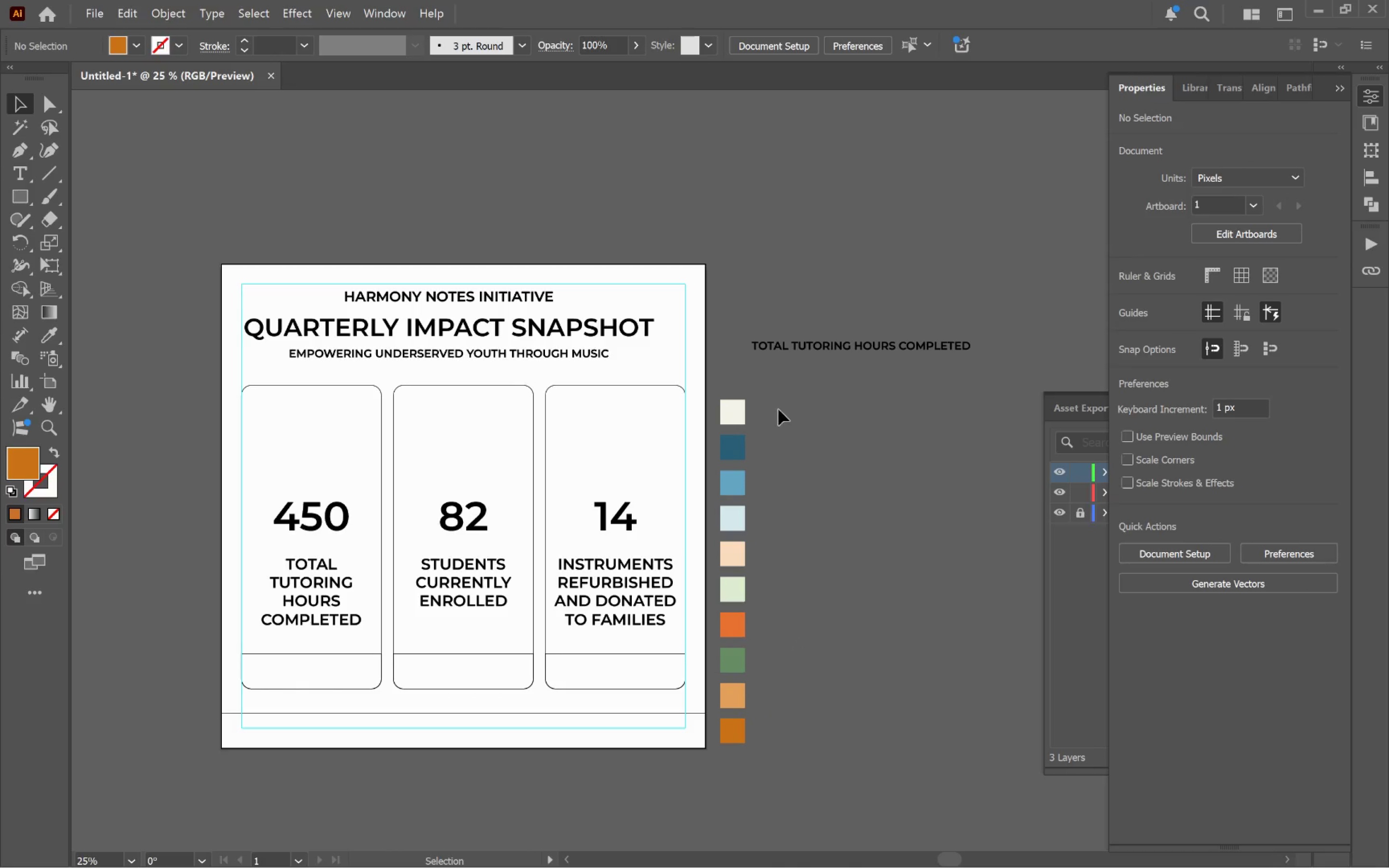 
left_click_drag(start_coordinate=[771, 394], to_coordinate=[719, 781])
 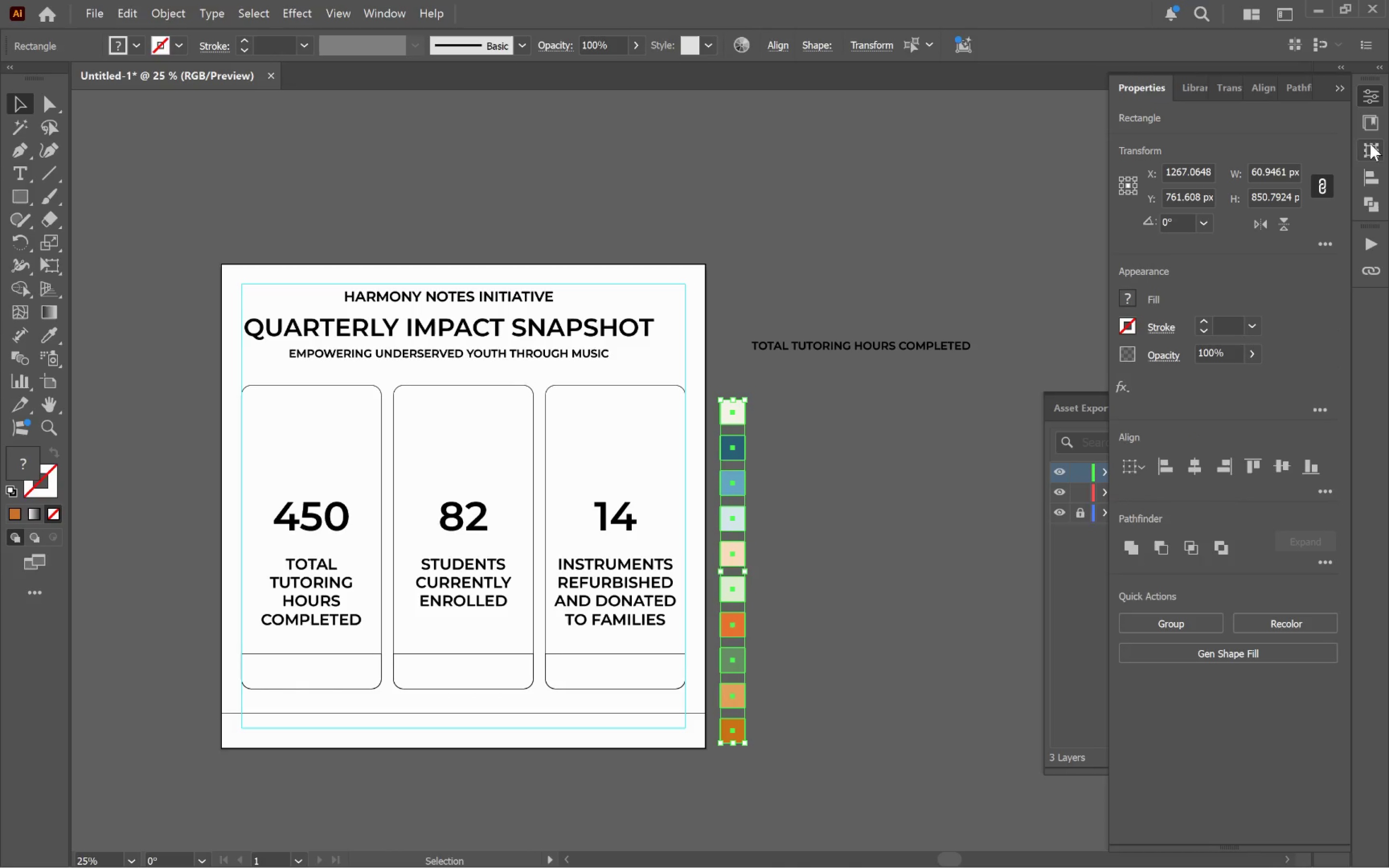 
left_click([1375, 93])
 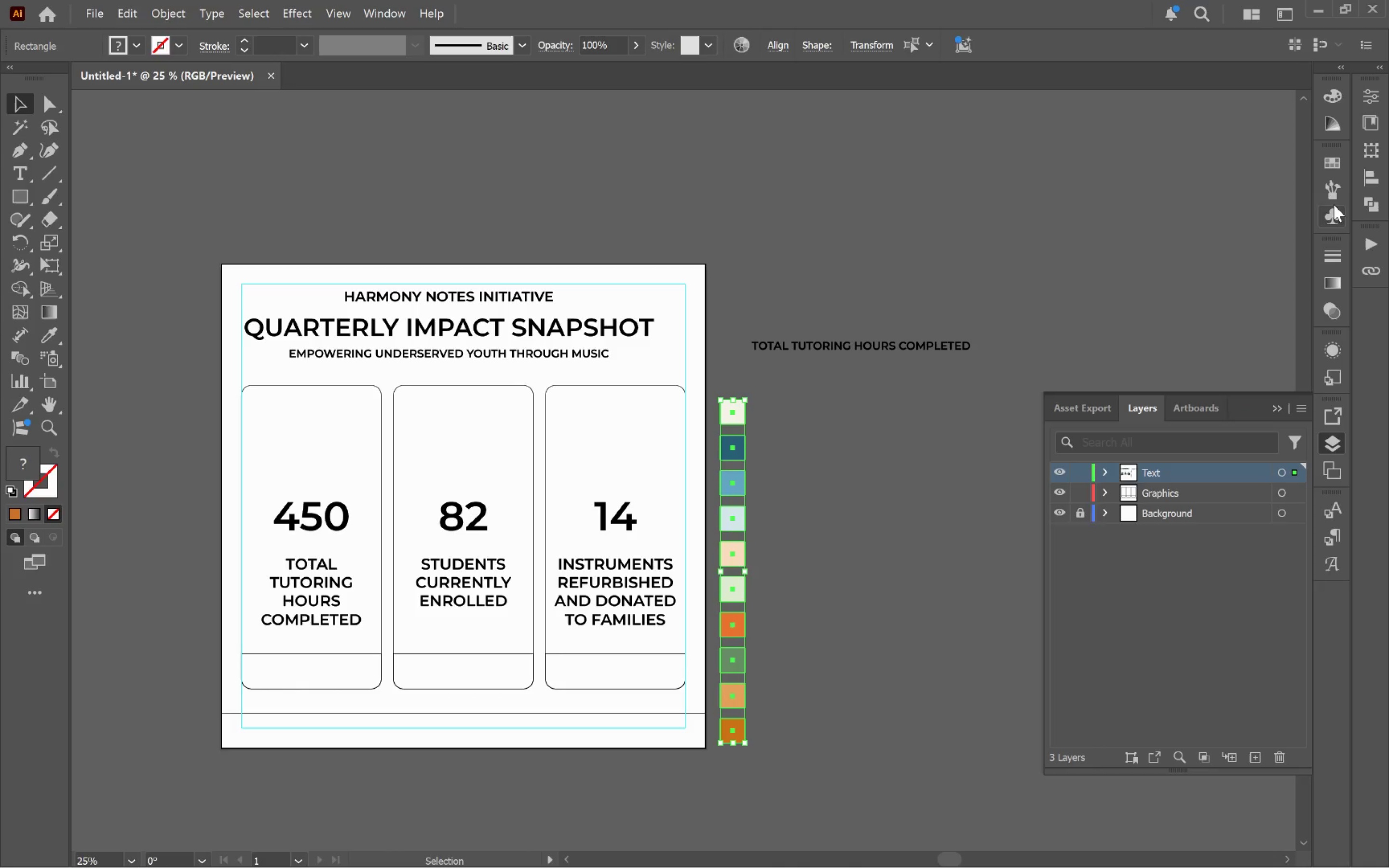 
left_click([1332, 164])
 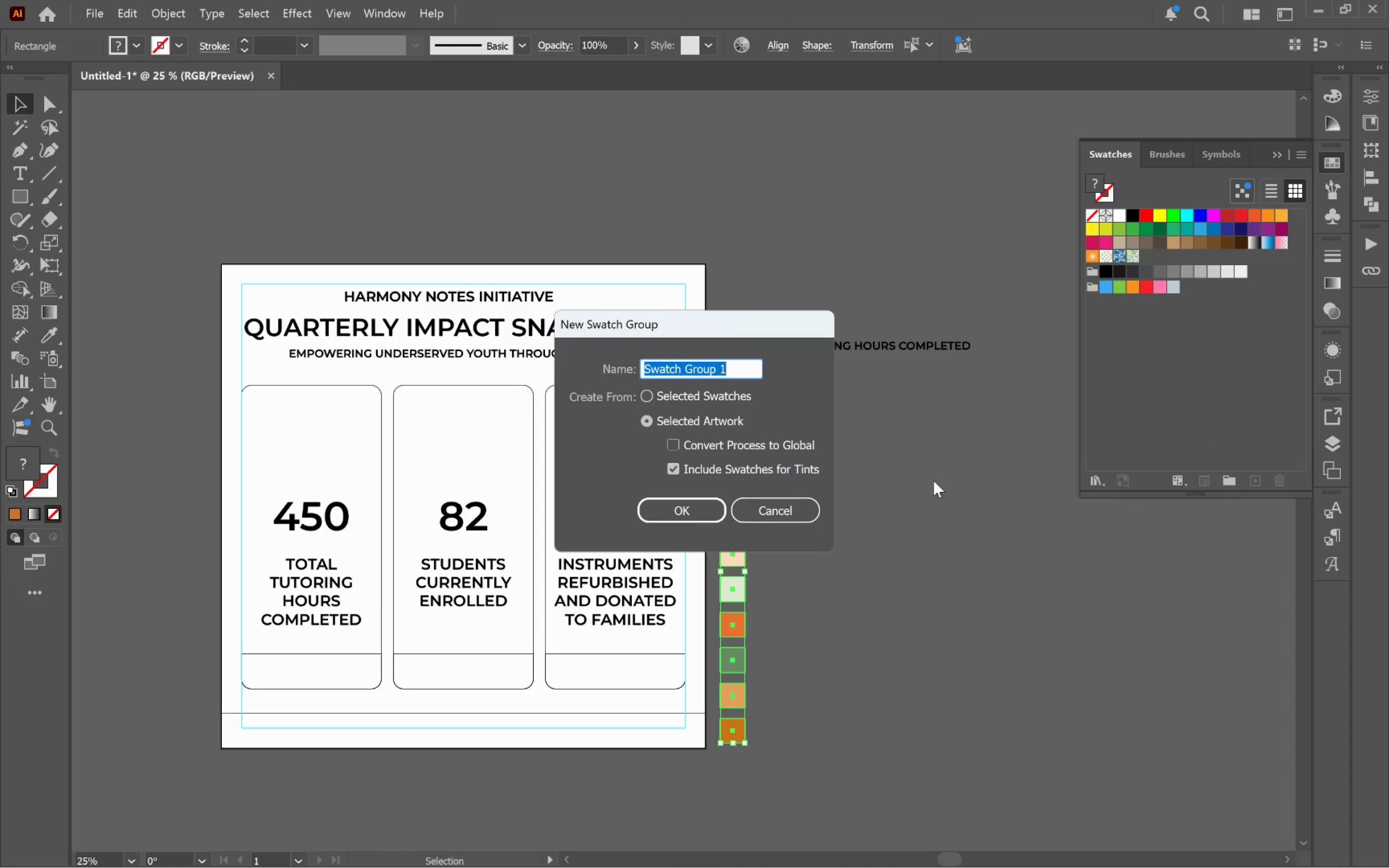 
left_click([691, 517])
 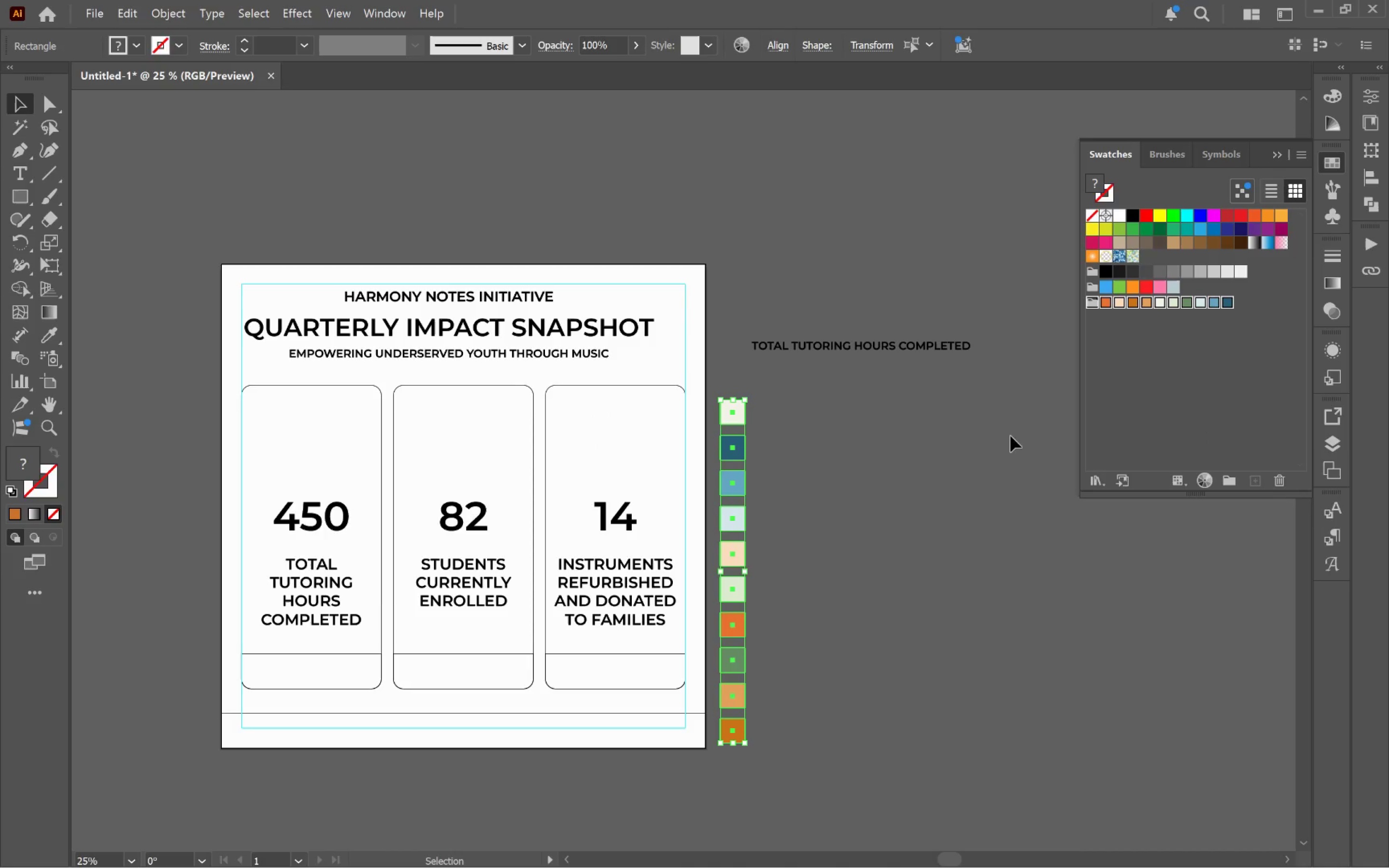 
left_click([1165, 384])
 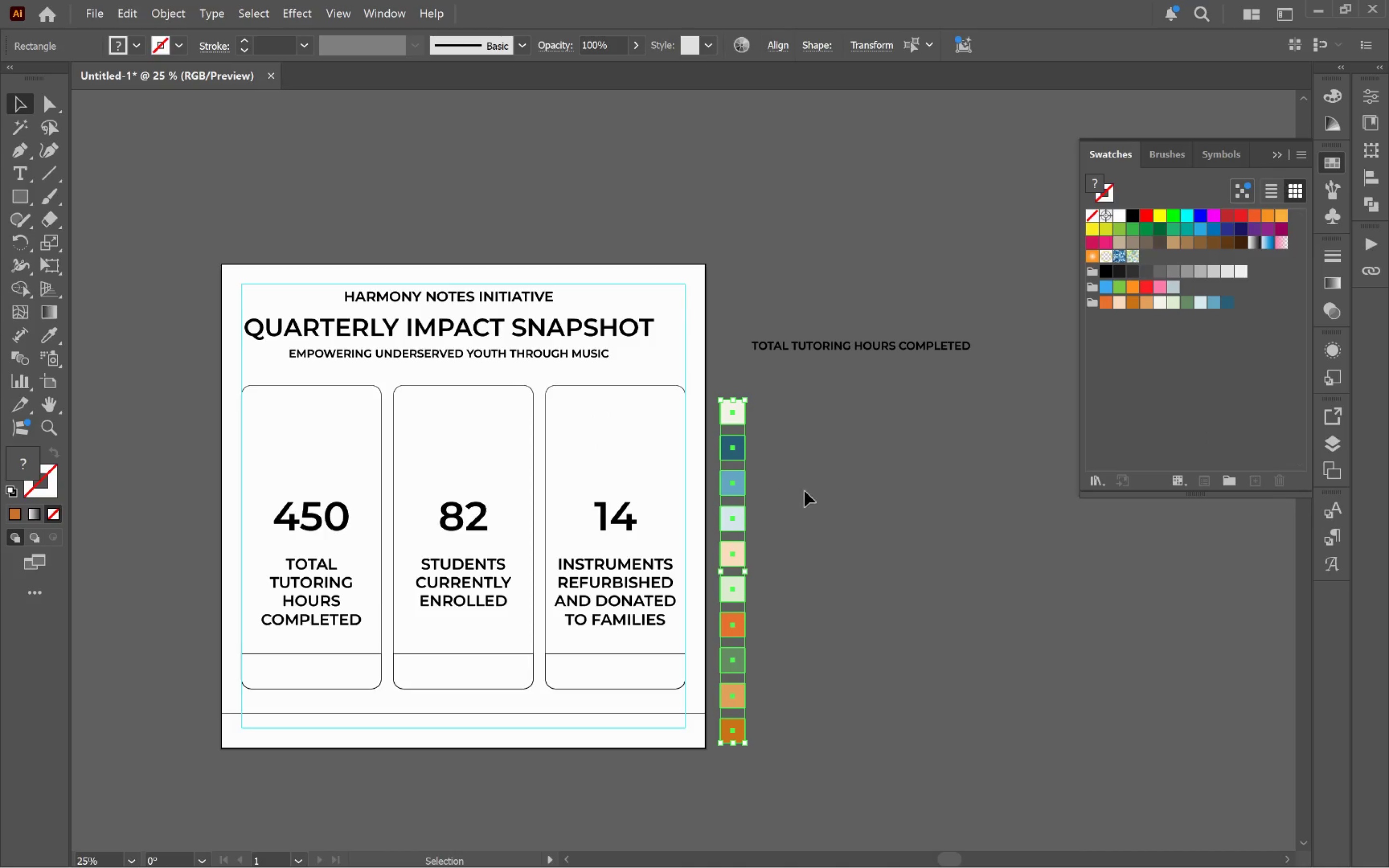 
hold_key(key=Space, duration=1.0)
 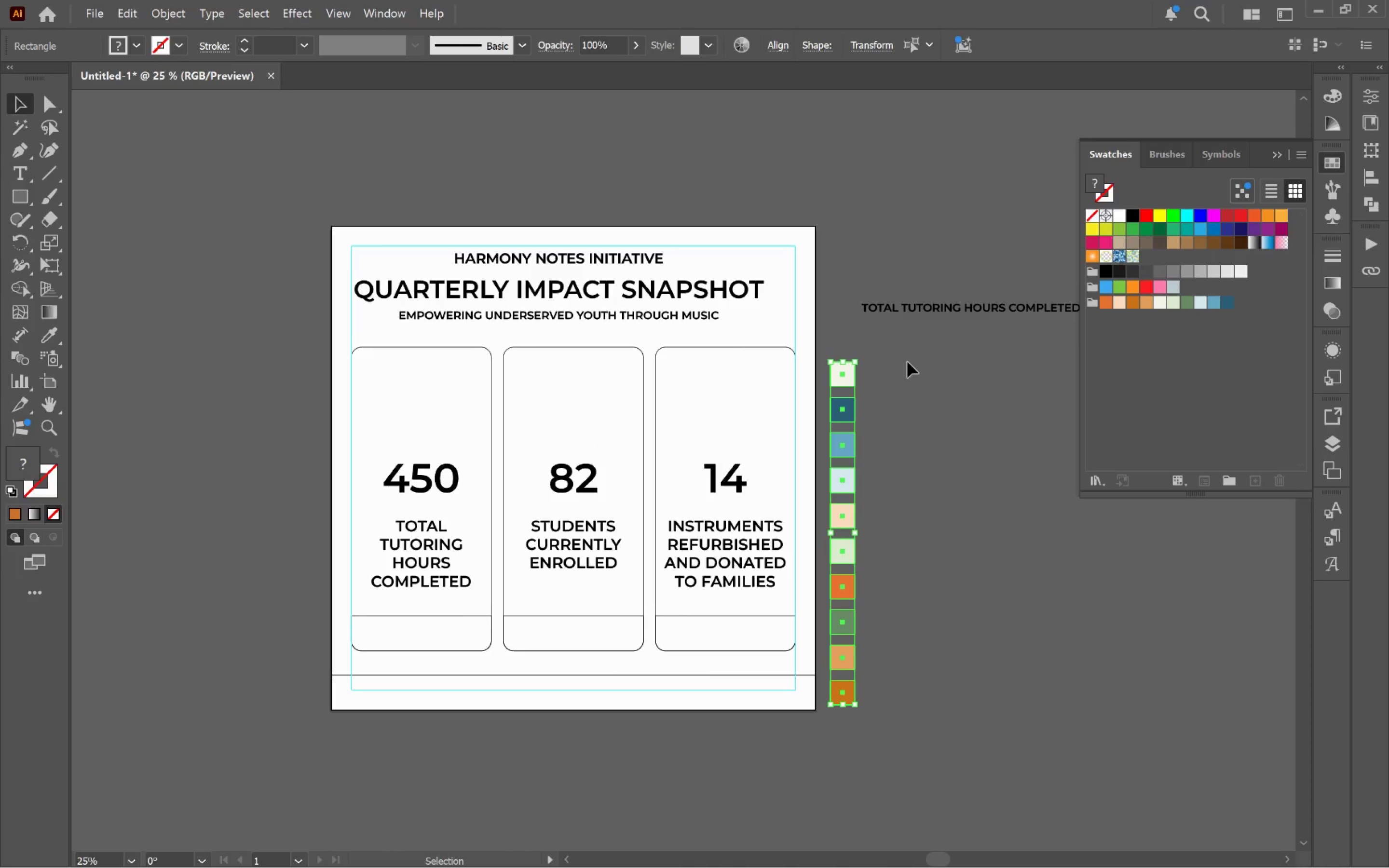 
left_click_drag(start_coordinate=[880, 528], to_coordinate=[990, 490])
 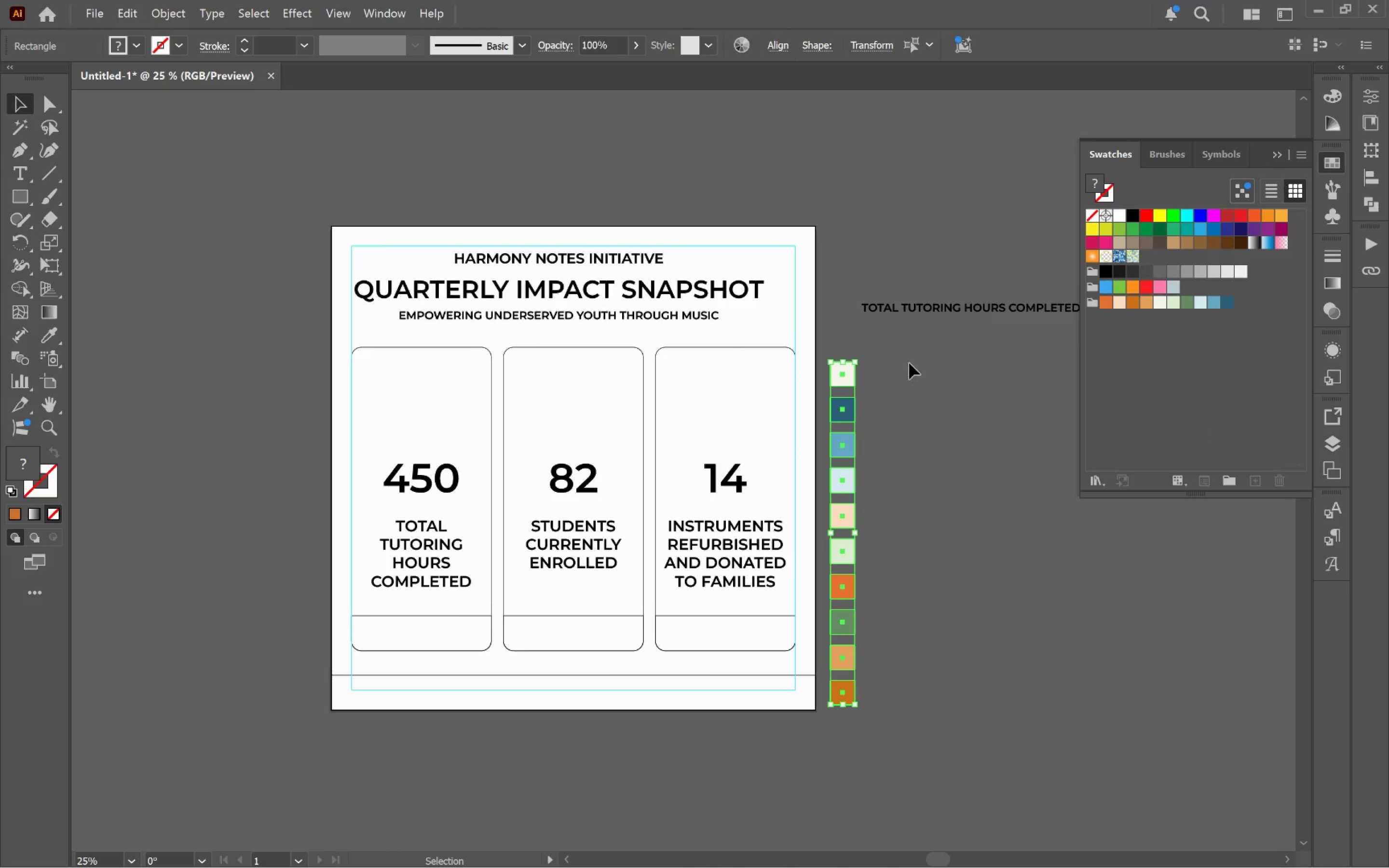 
left_click_drag(start_coordinate=[907, 362], to_coordinate=[828, 766])
 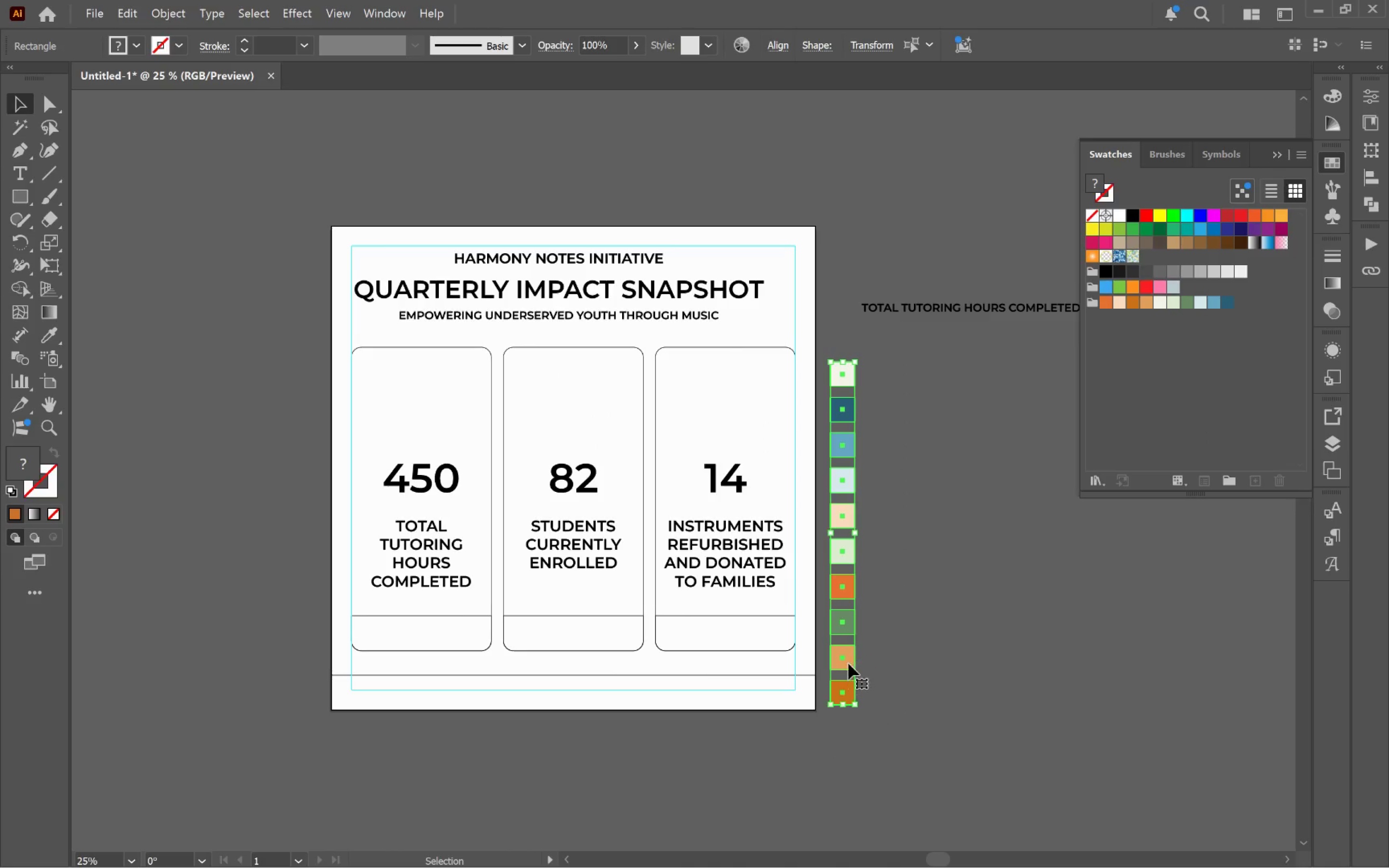 
left_click_drag(start_coordinate=[844, 660], to_coordinate=[999, 660])
 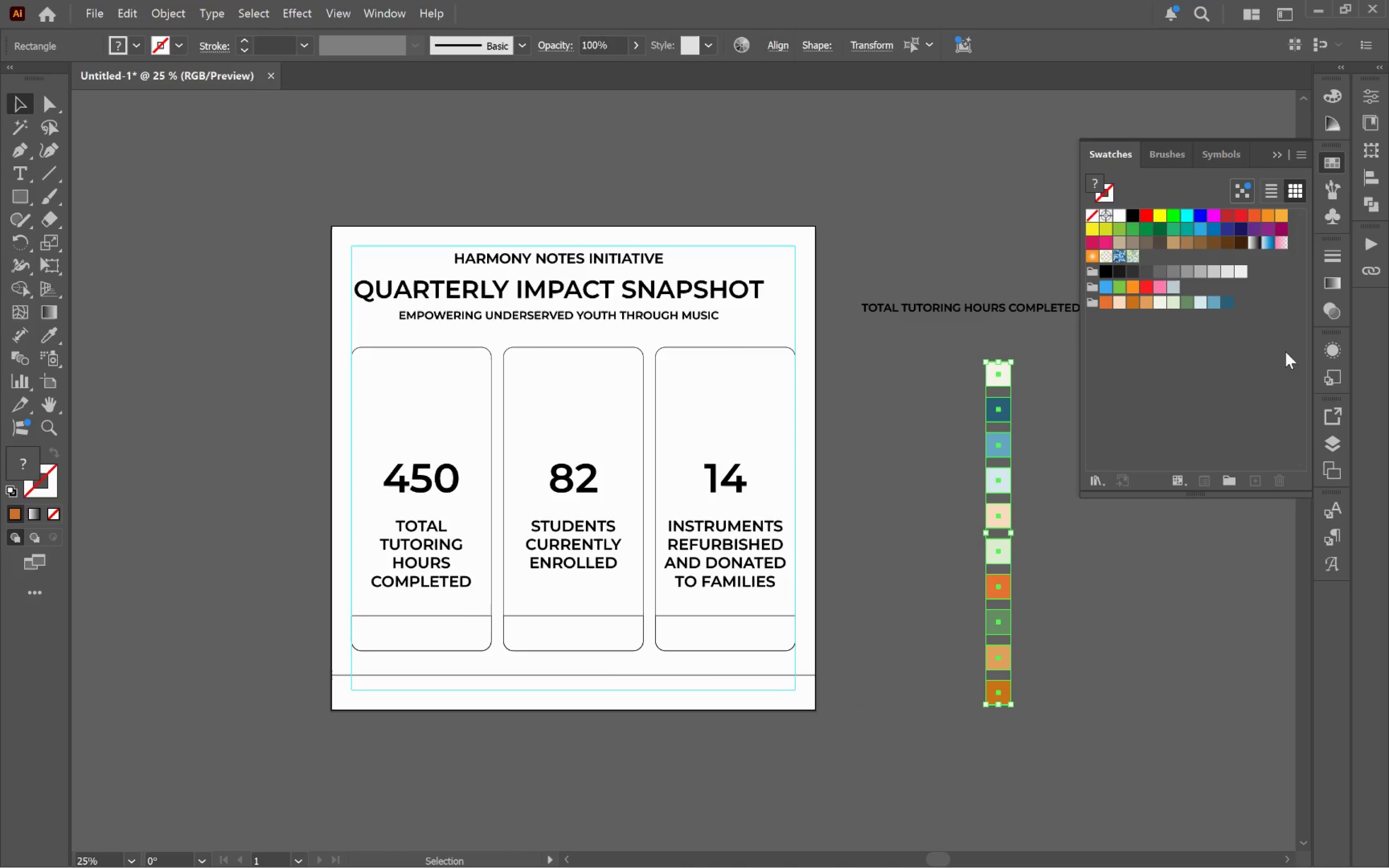 
hold_key(key=ShiftLeft, duration=0.92)
 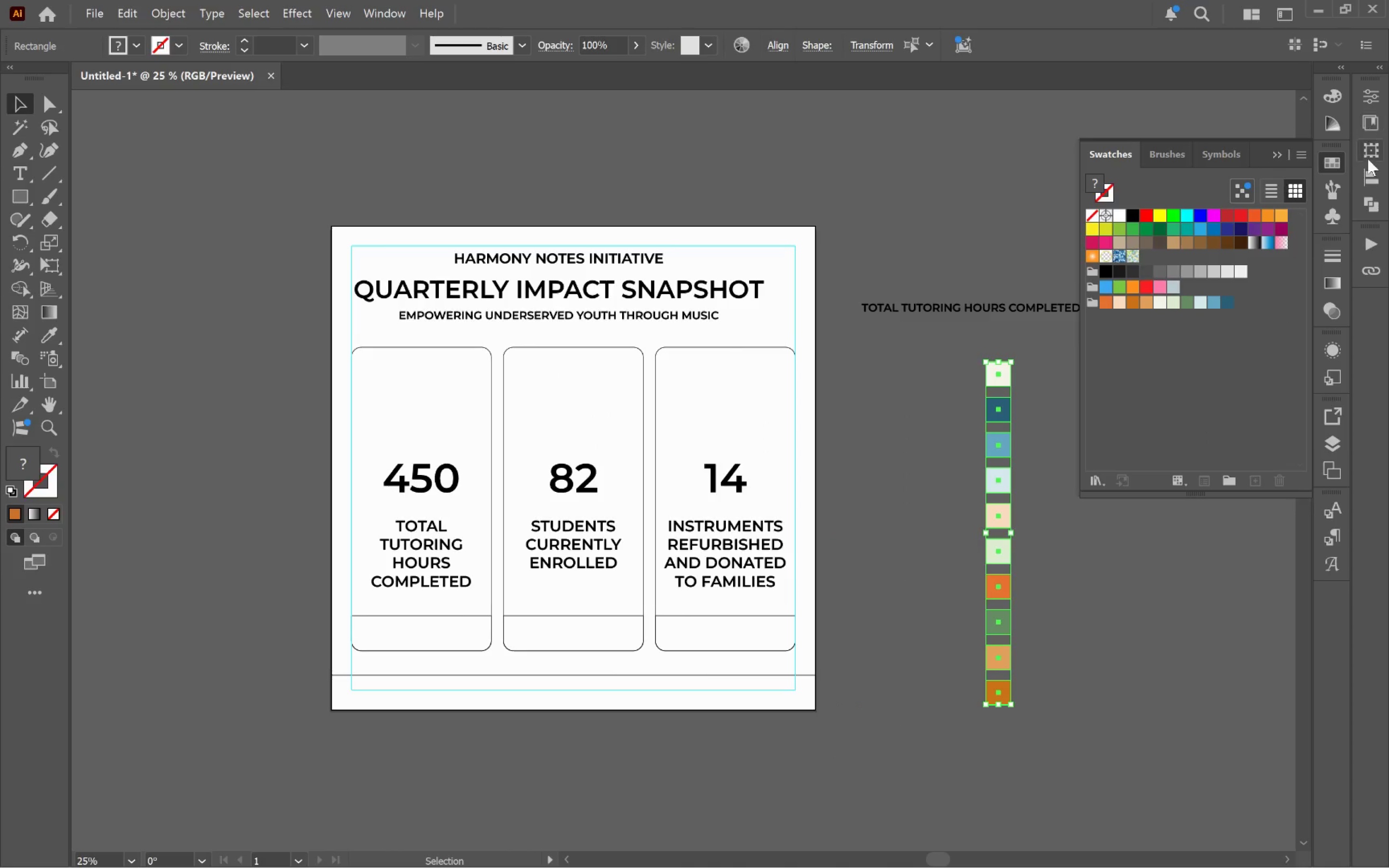 
left_click([1335, 156])
 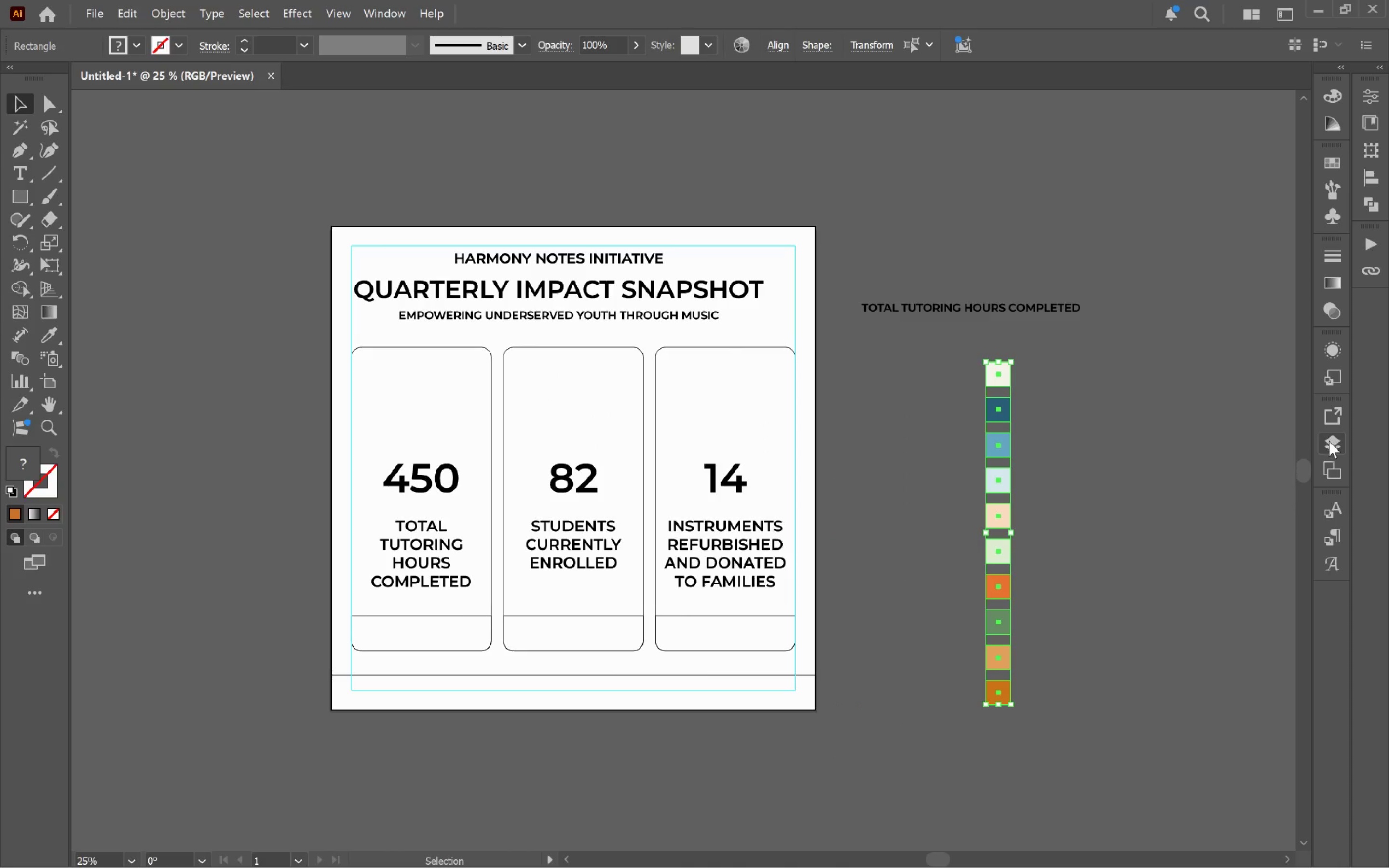 
left_click([1330, 443])
 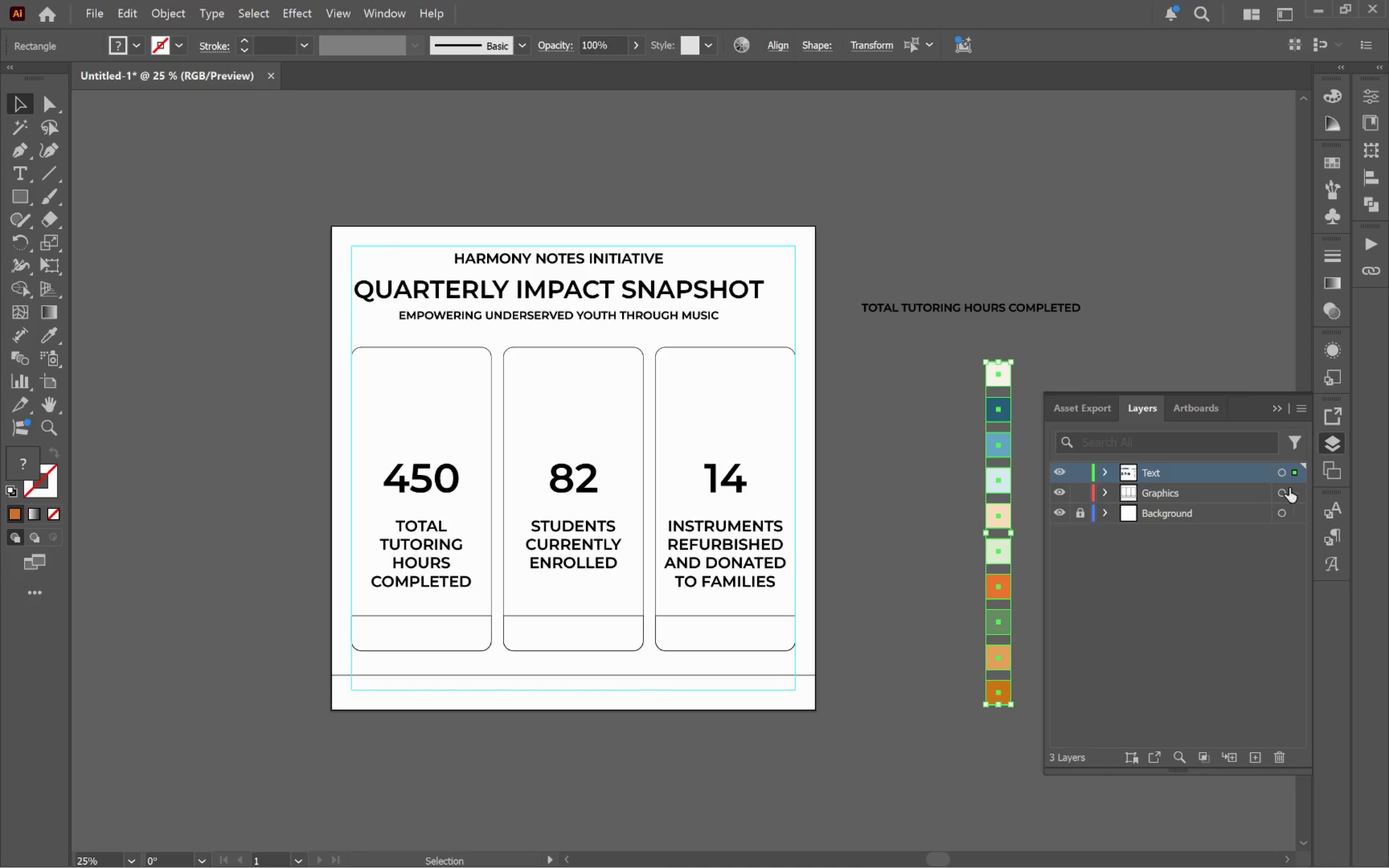 
left_click_drag(start_coordinate=[1295, 475], to_coordinate=[1295, 512])
 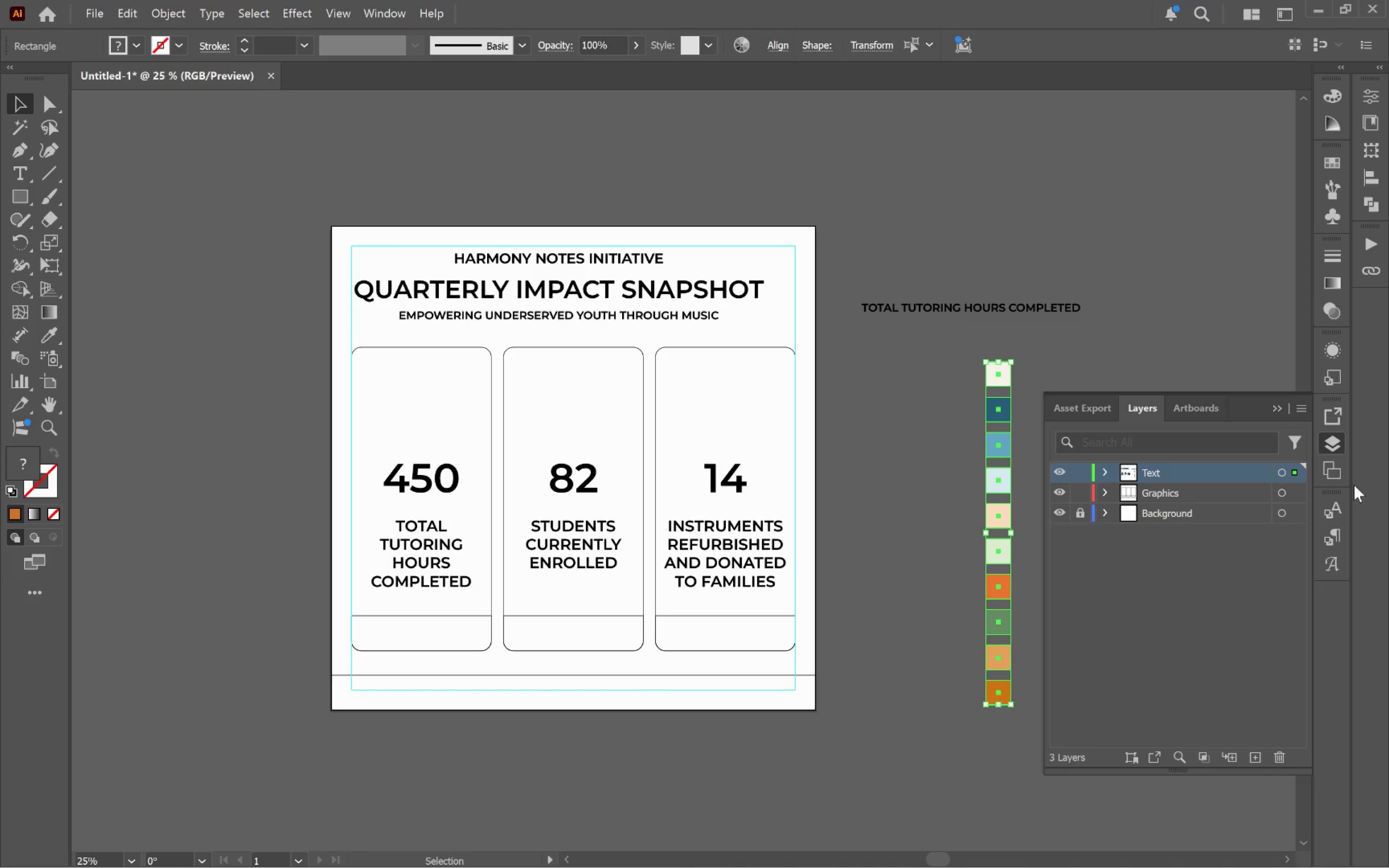 
left_click_drag(start_coordinate=[1296, 472], to_coordinate=[1298, 511])
 